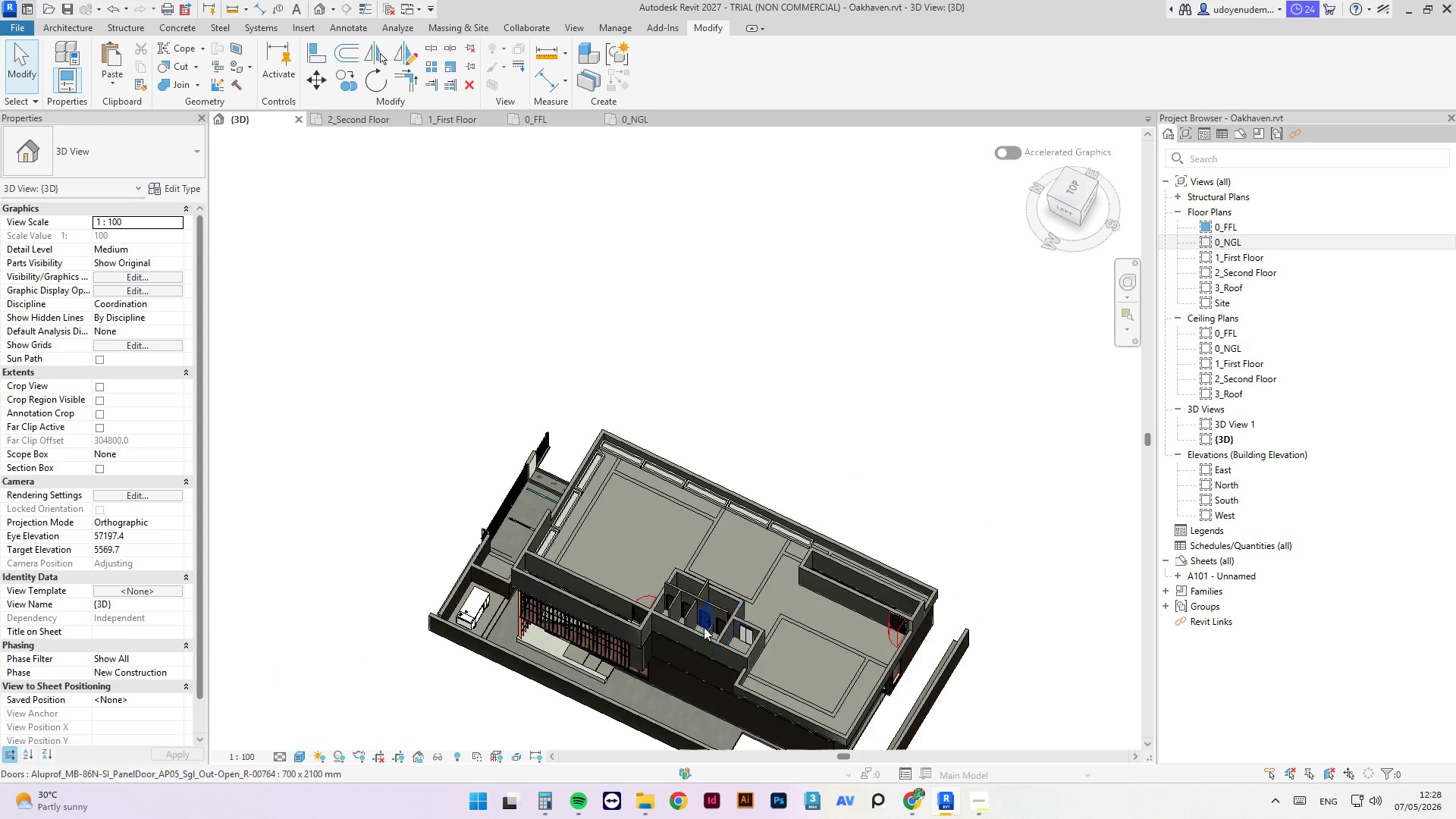 
scroll: coordinate [695, 436], scroll_direction: down, amount: 7.0
 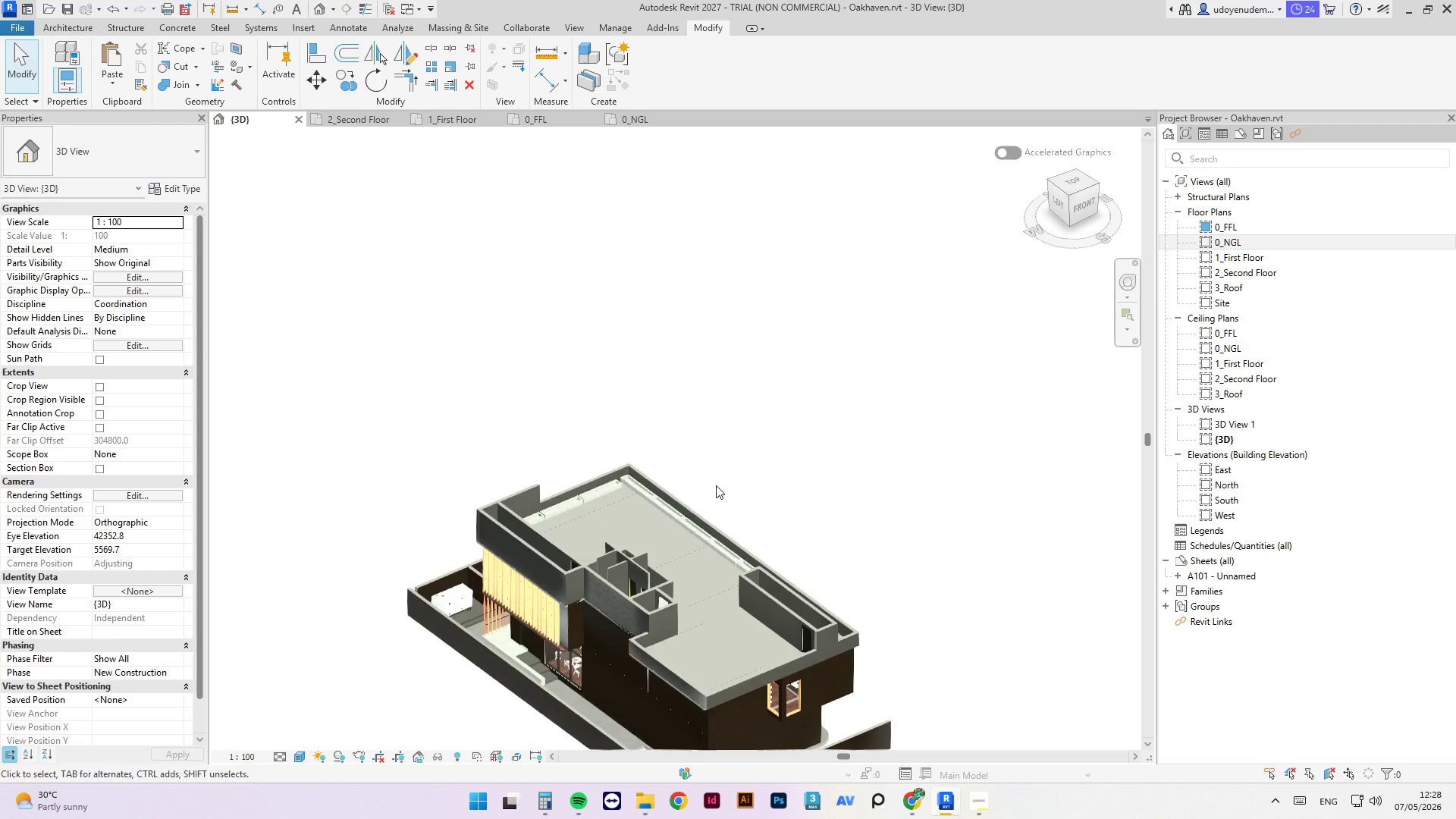 
scroll: coordinate [692, 618], scroll_direction: up, amount: 8.0
 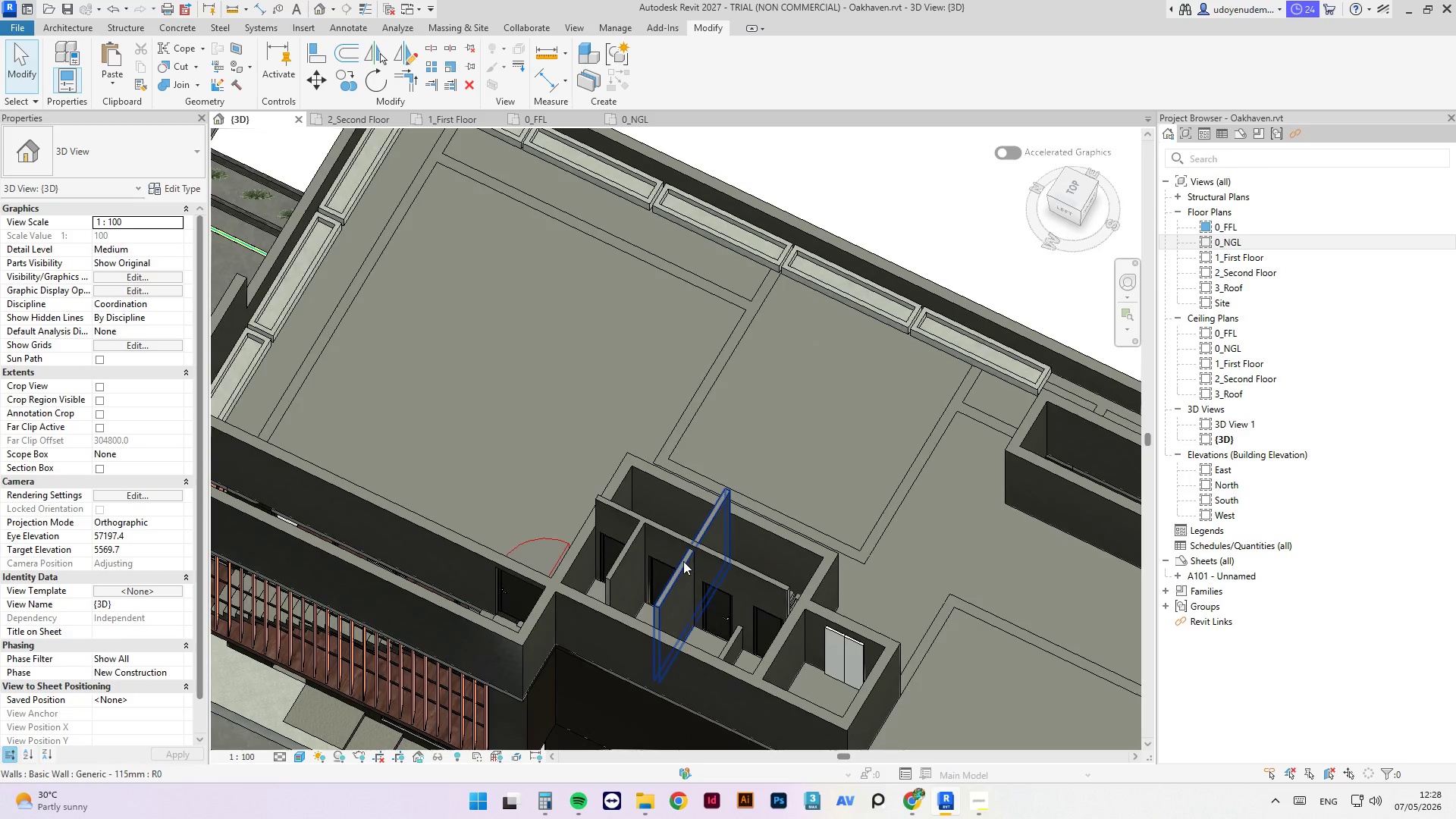 
left_click([682, 563])
 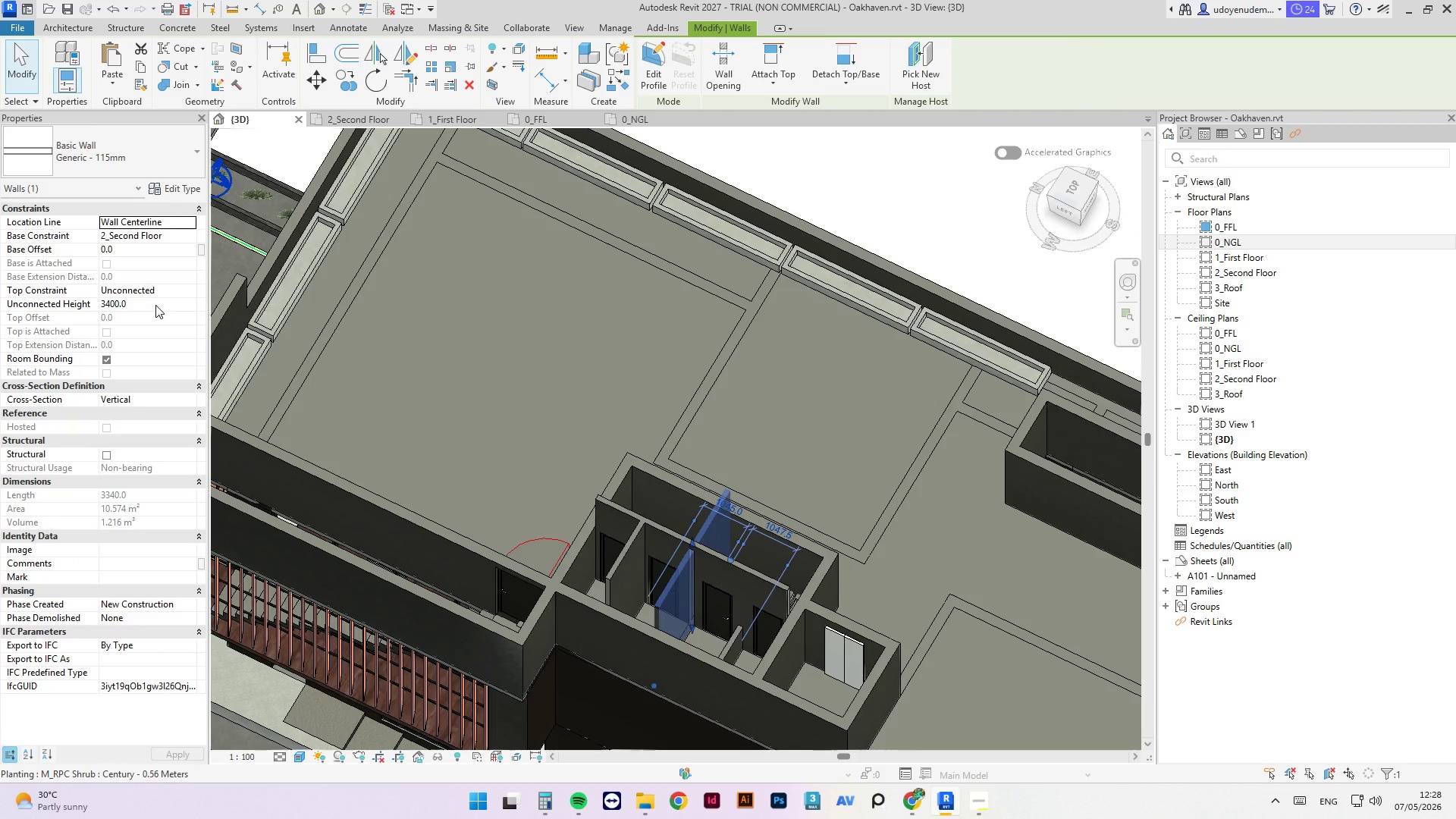 
left_click([155, 305])
 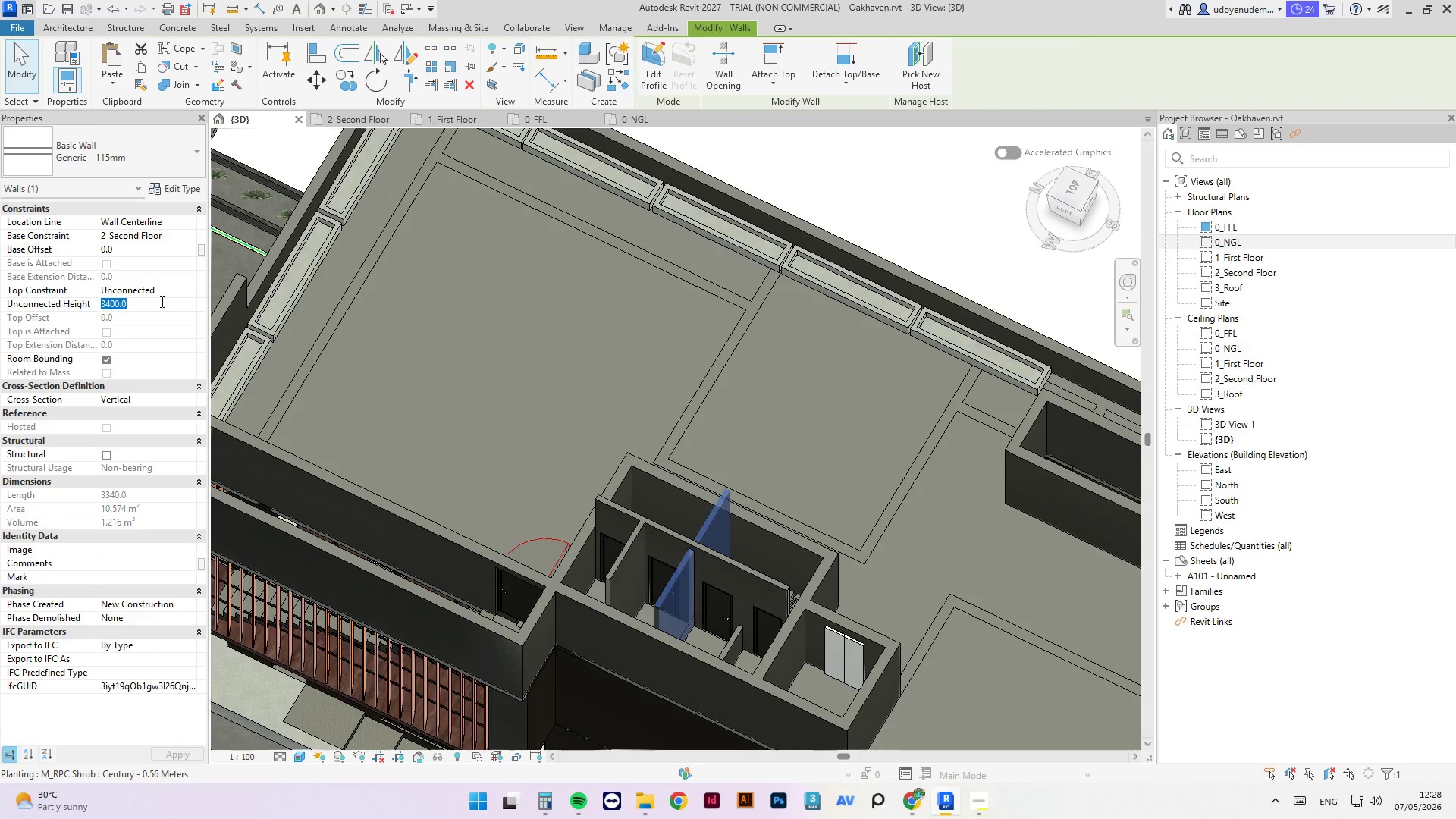 
key(Numpad2)
 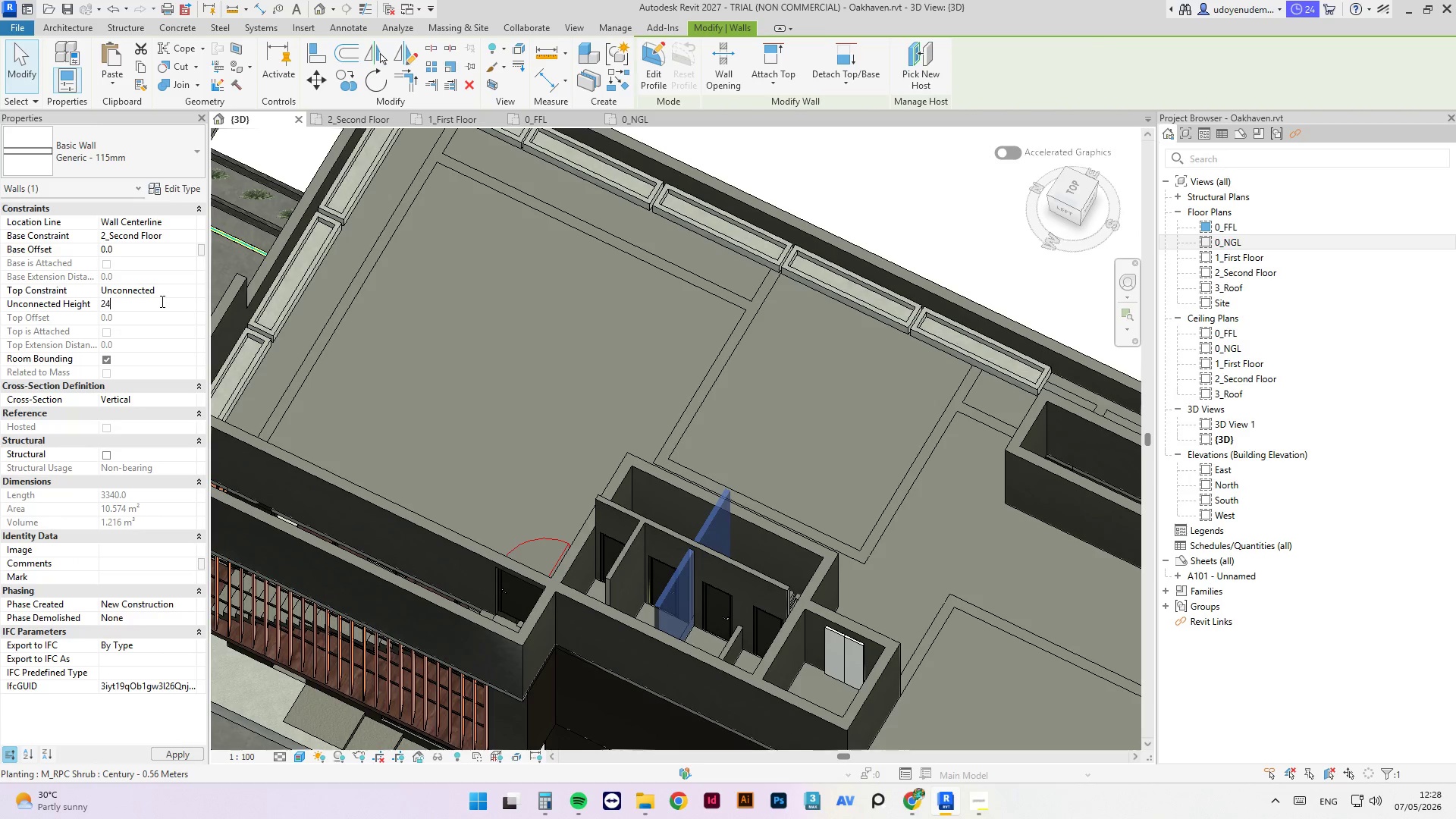 
key(Numpad4)
 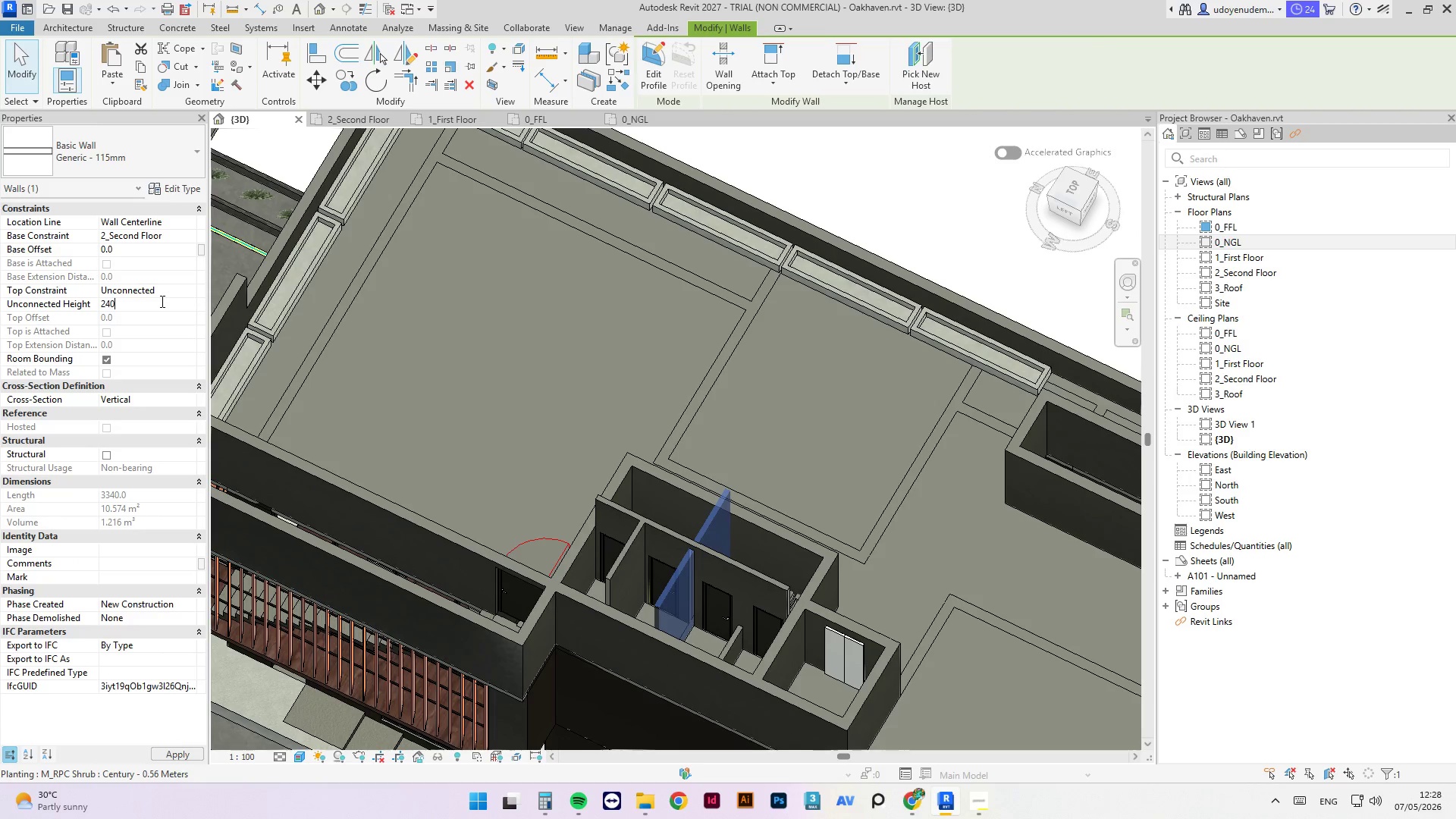 
key(Numpad0)
 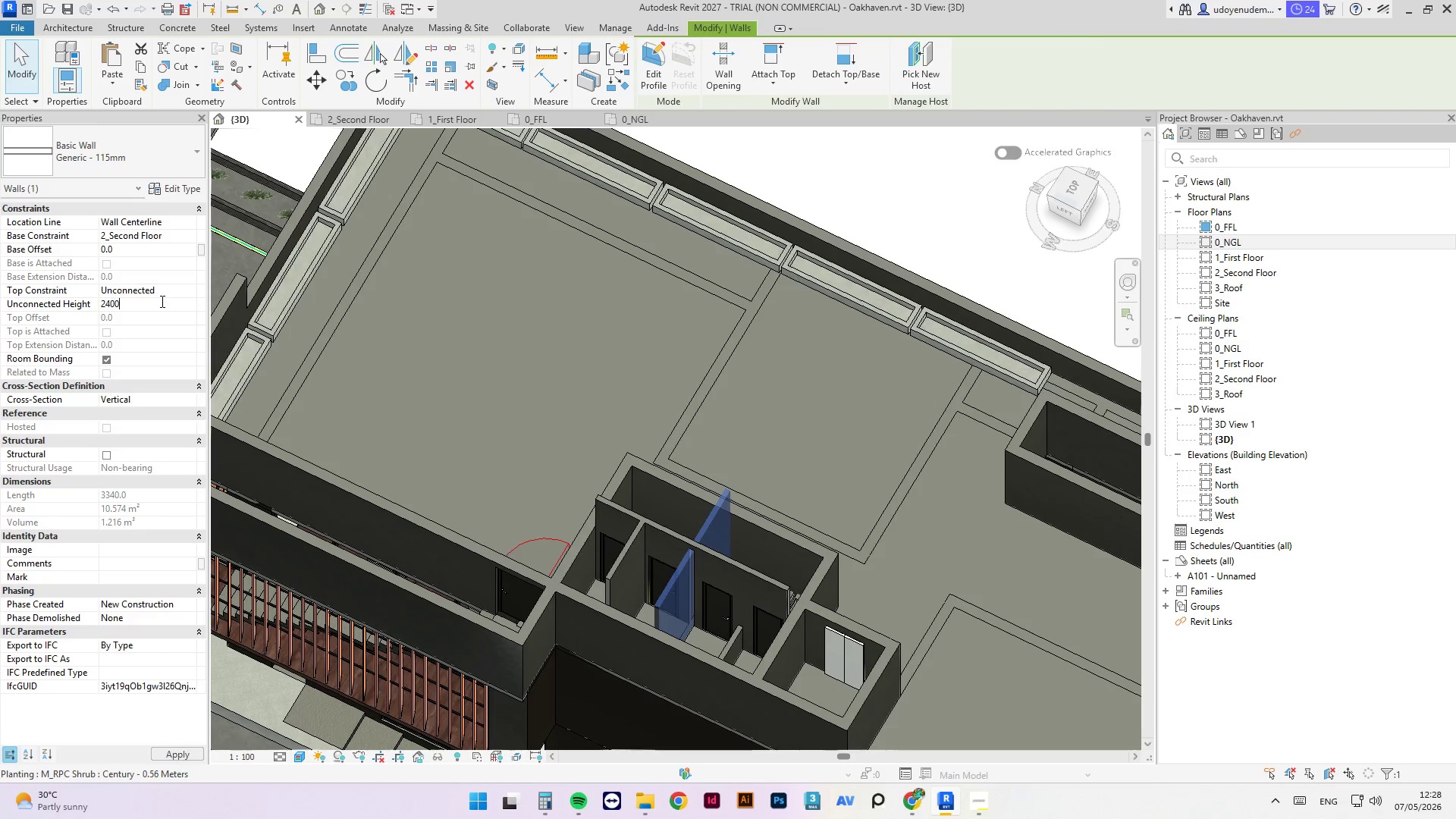 
key(Numpad0)
 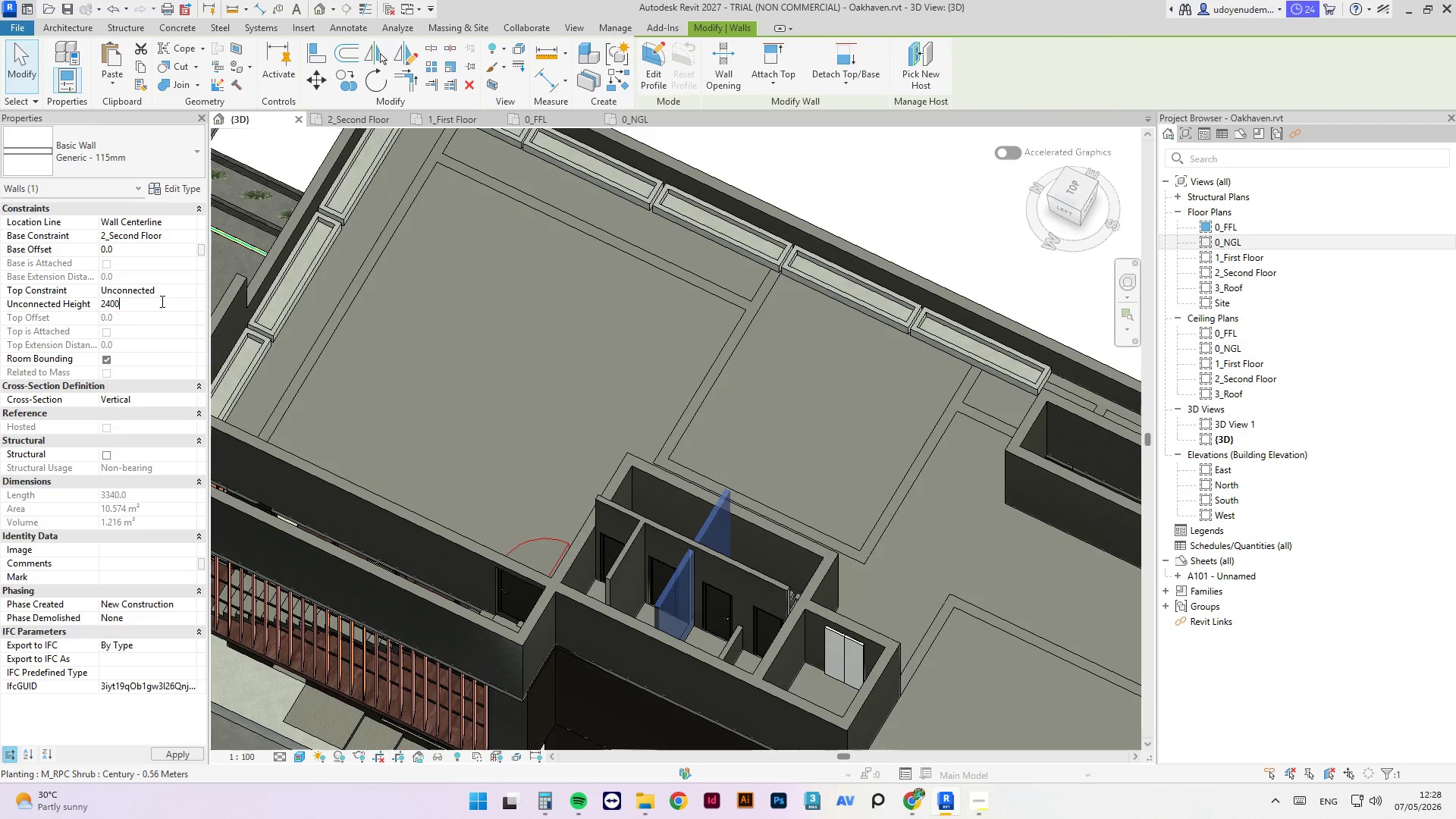 
key(NumpadEnter)
 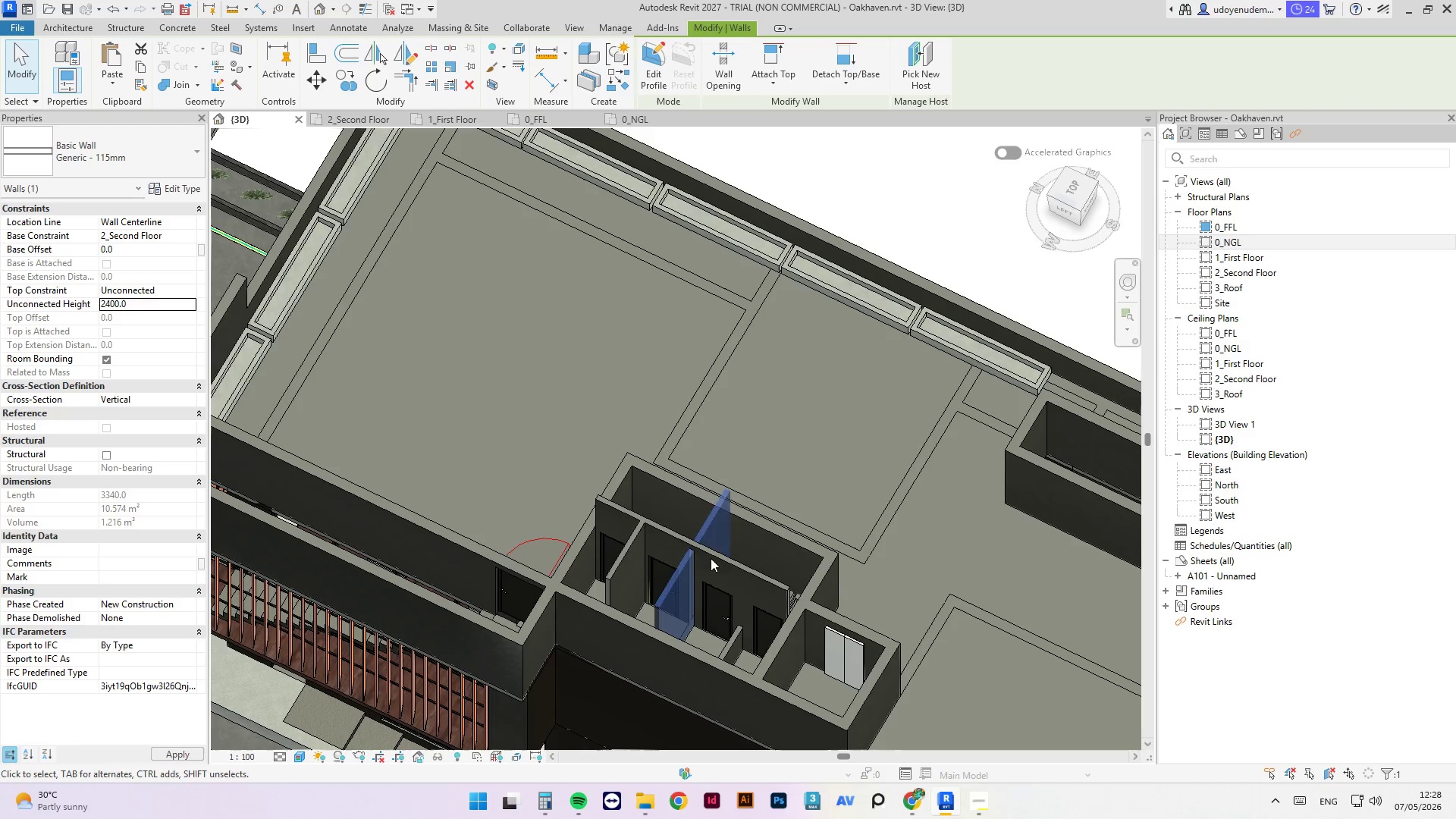 
scroll: coordinate [660, 599], scroll_direction: up, amount: 4.0
 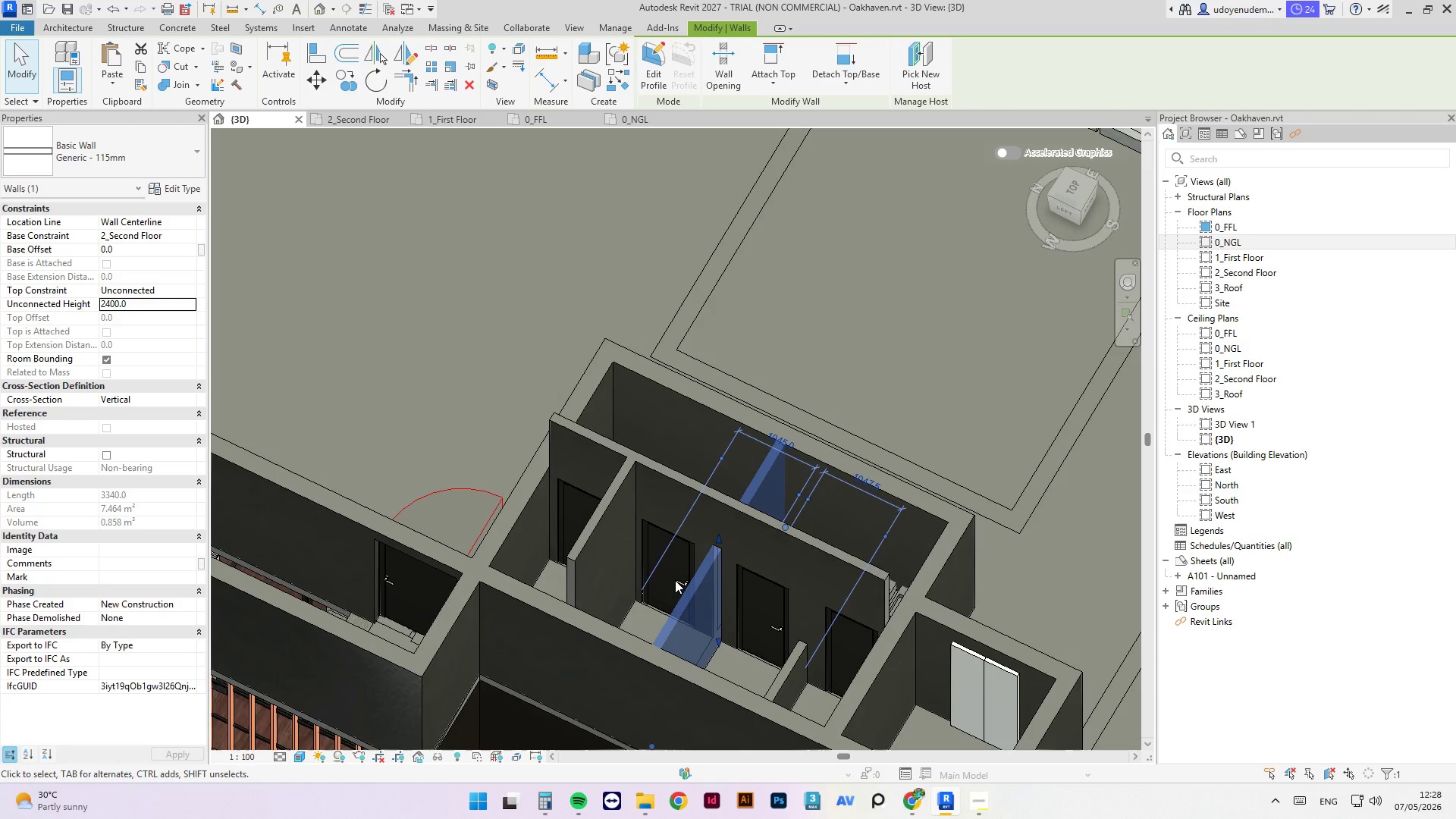 
type(ma)
 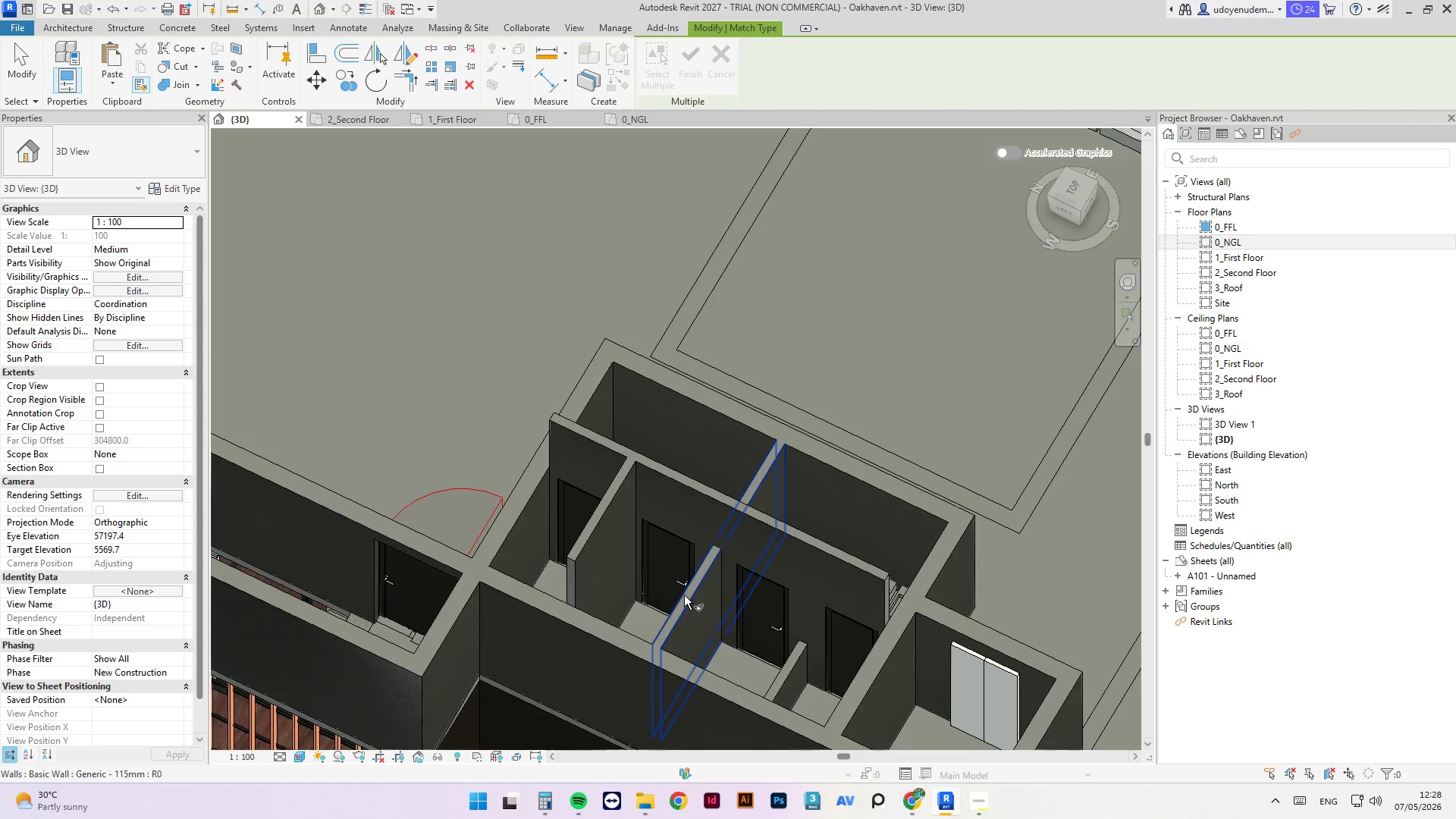 
left_click([684, 595])
 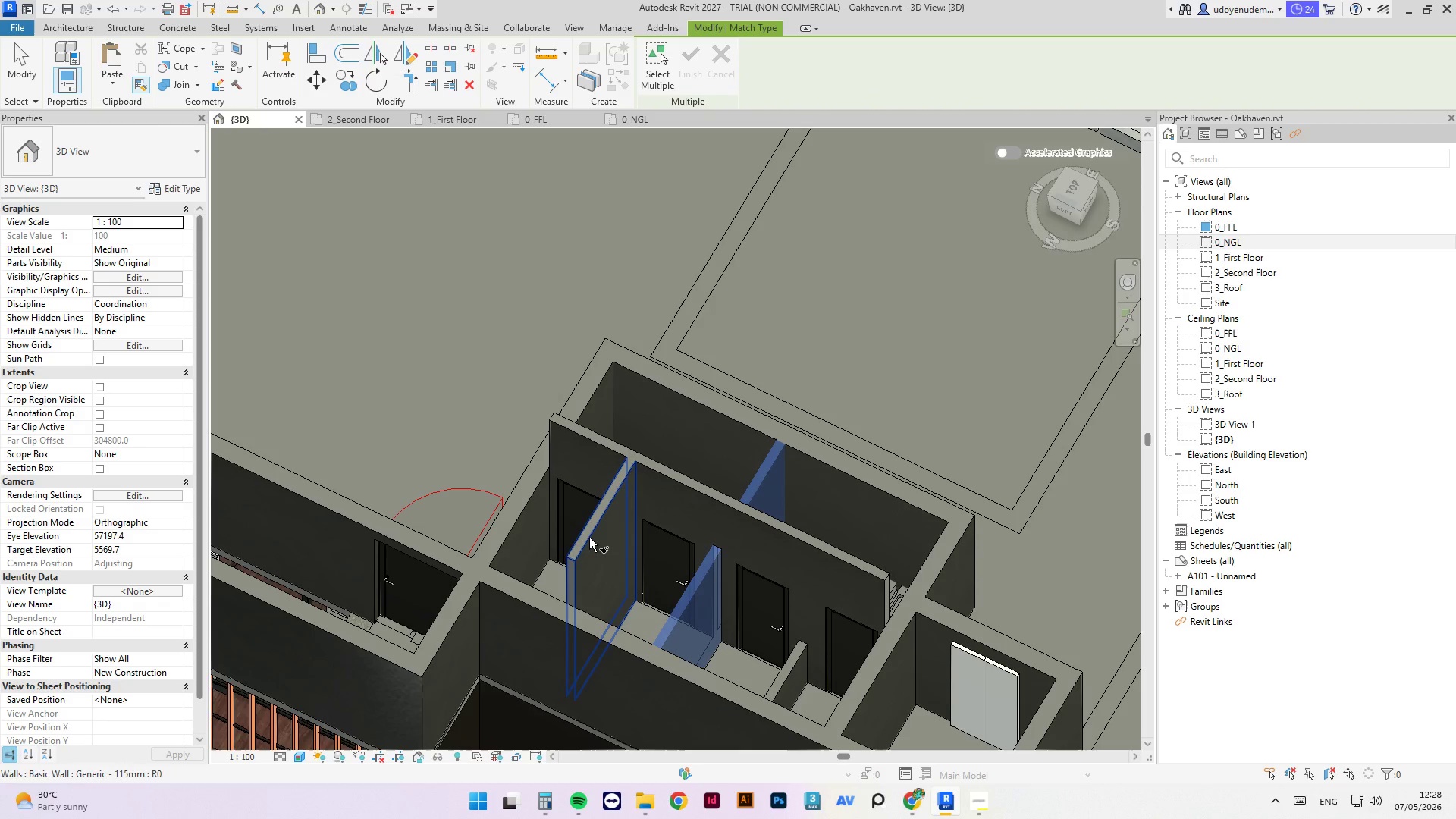 
left_click([589, 538])
 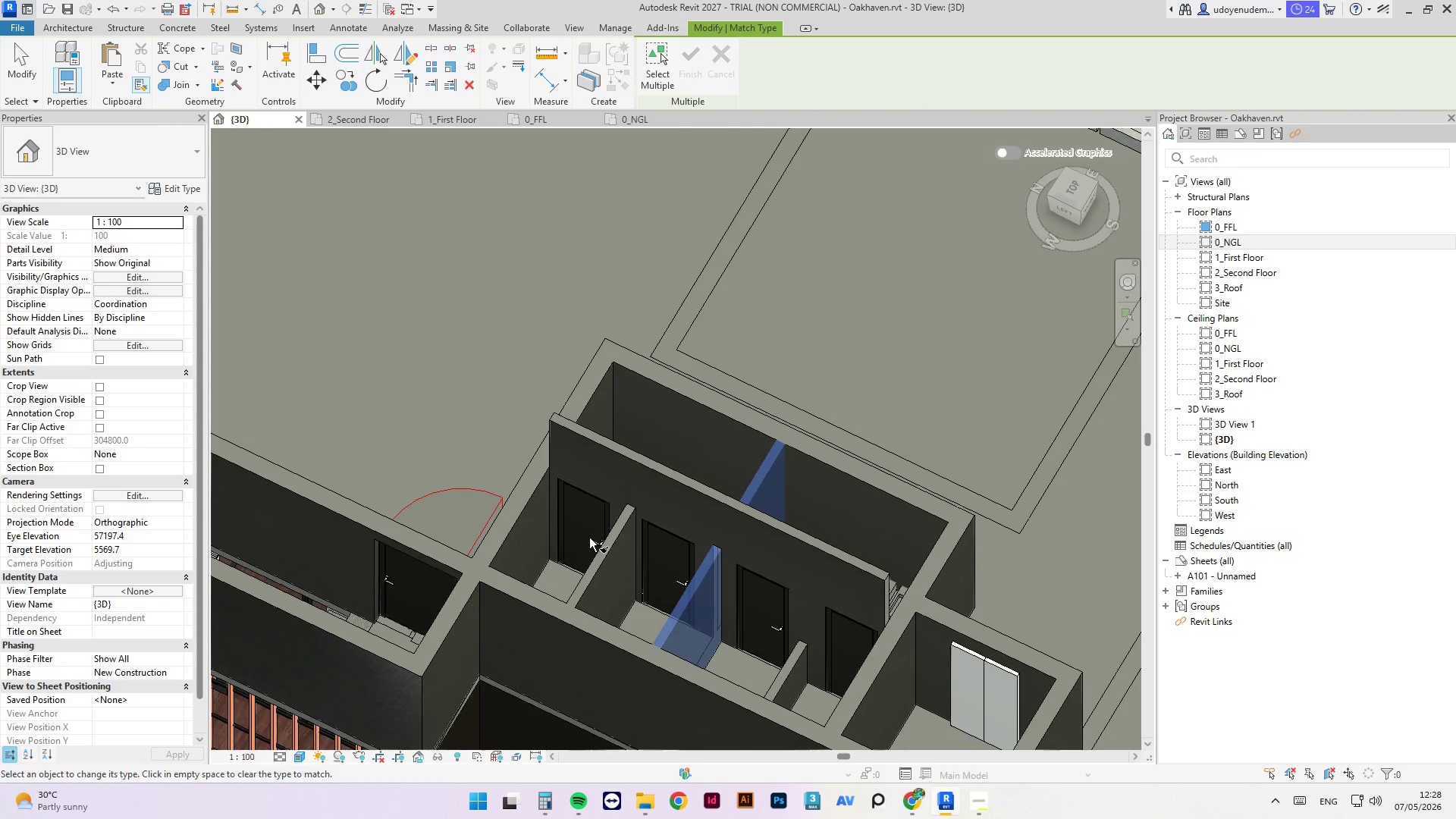 
key(Escape)
 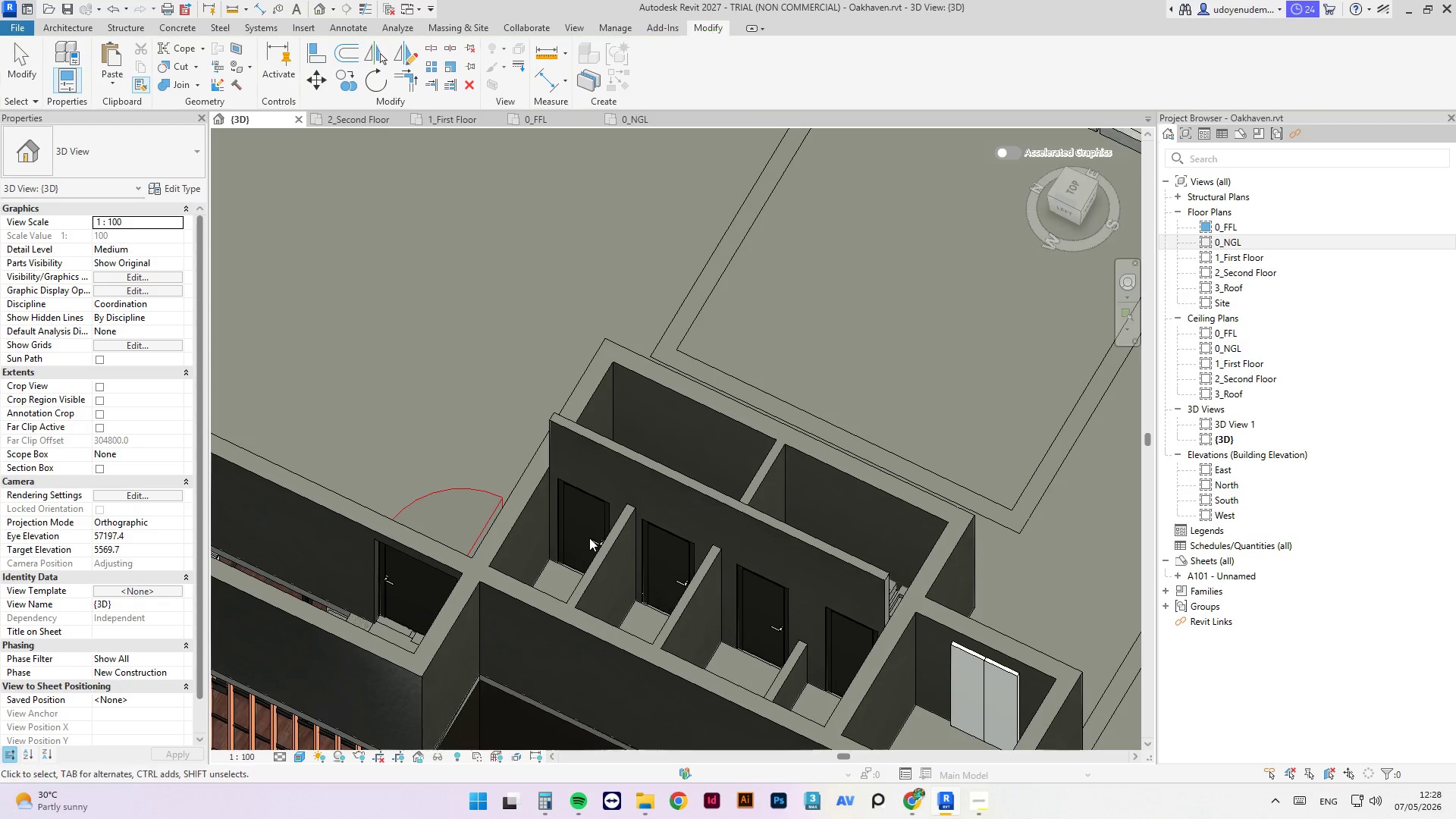 
key(Escape)
 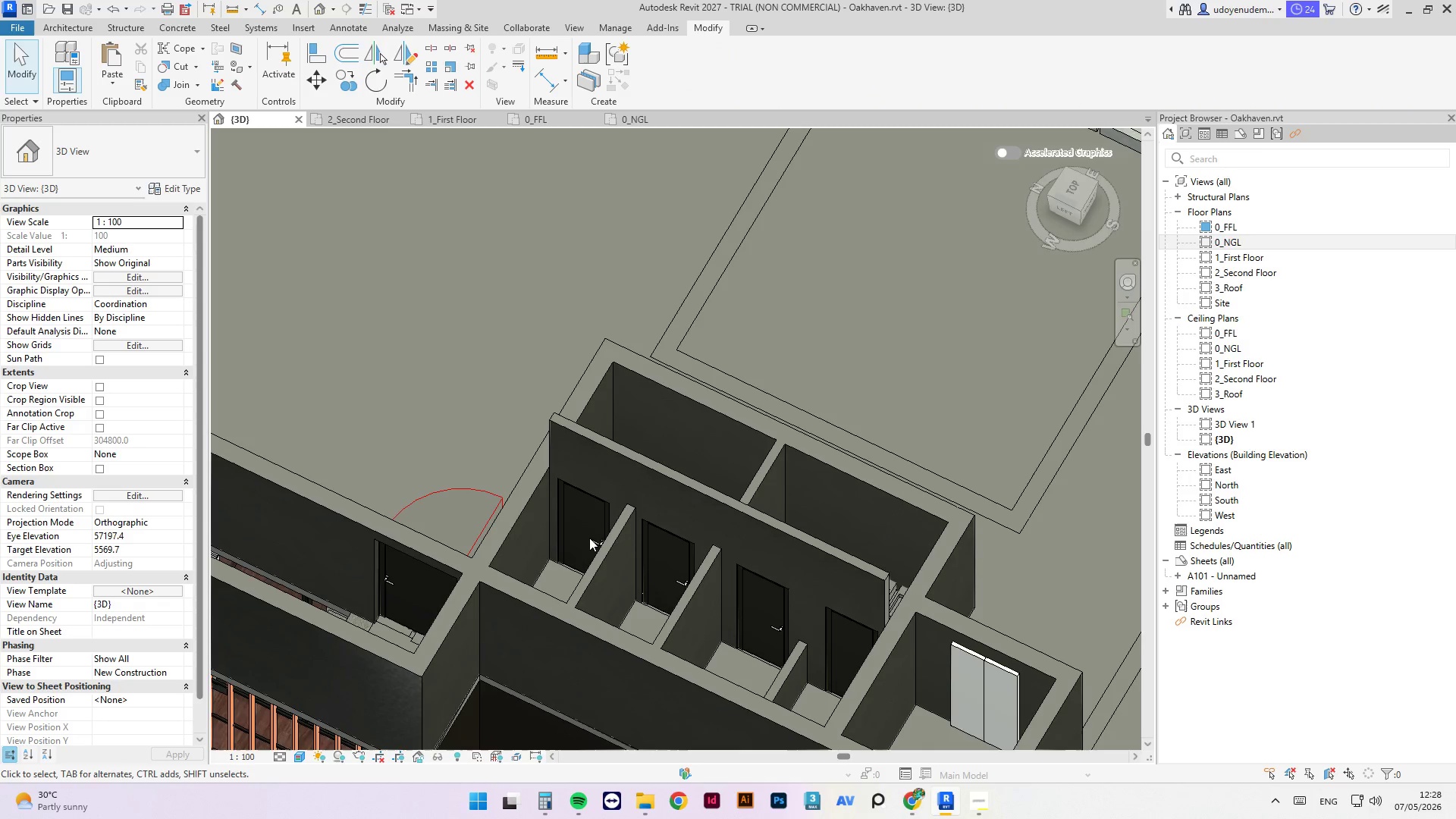 
key(Escape)
 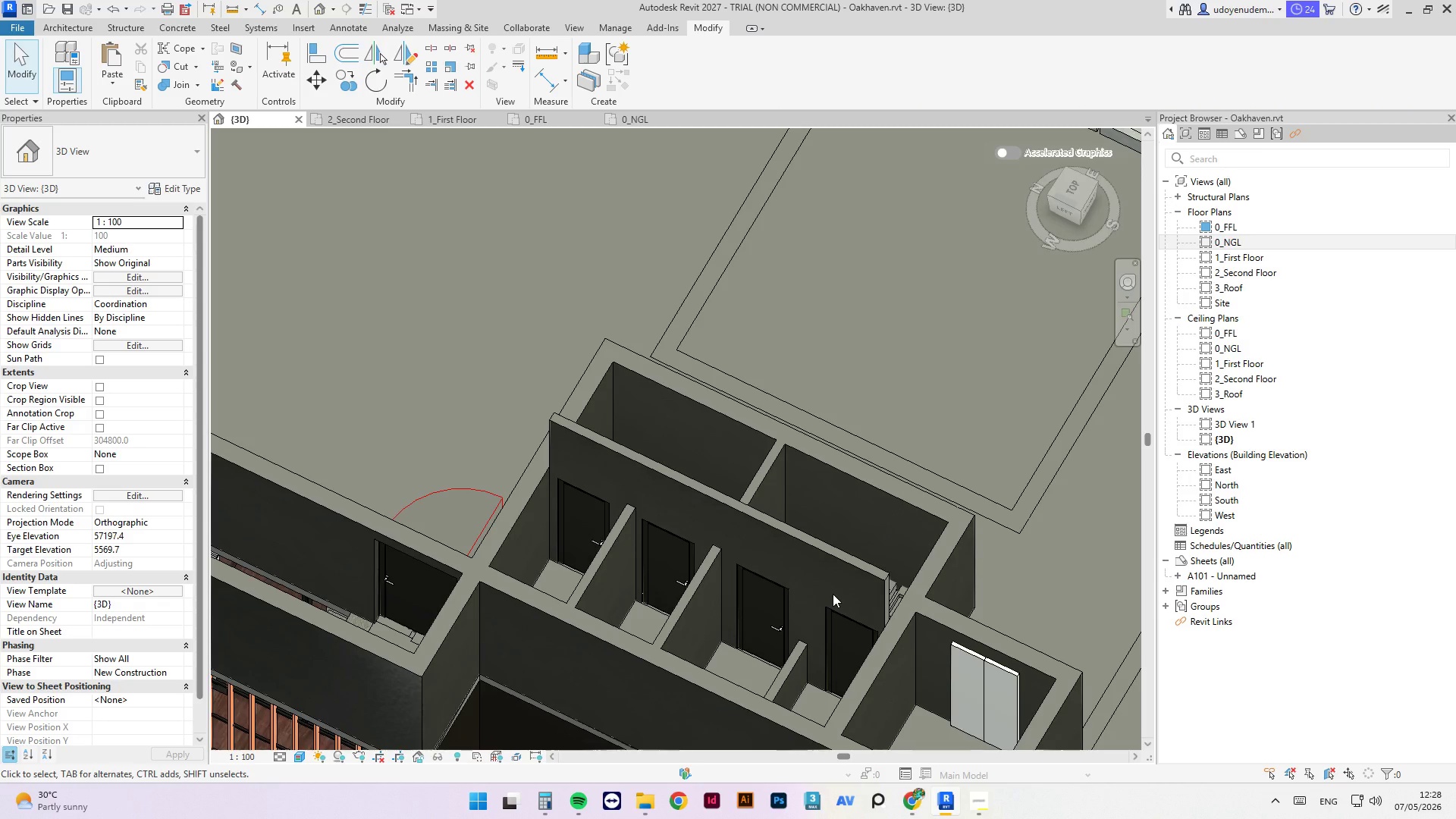 
key(Control+S)
 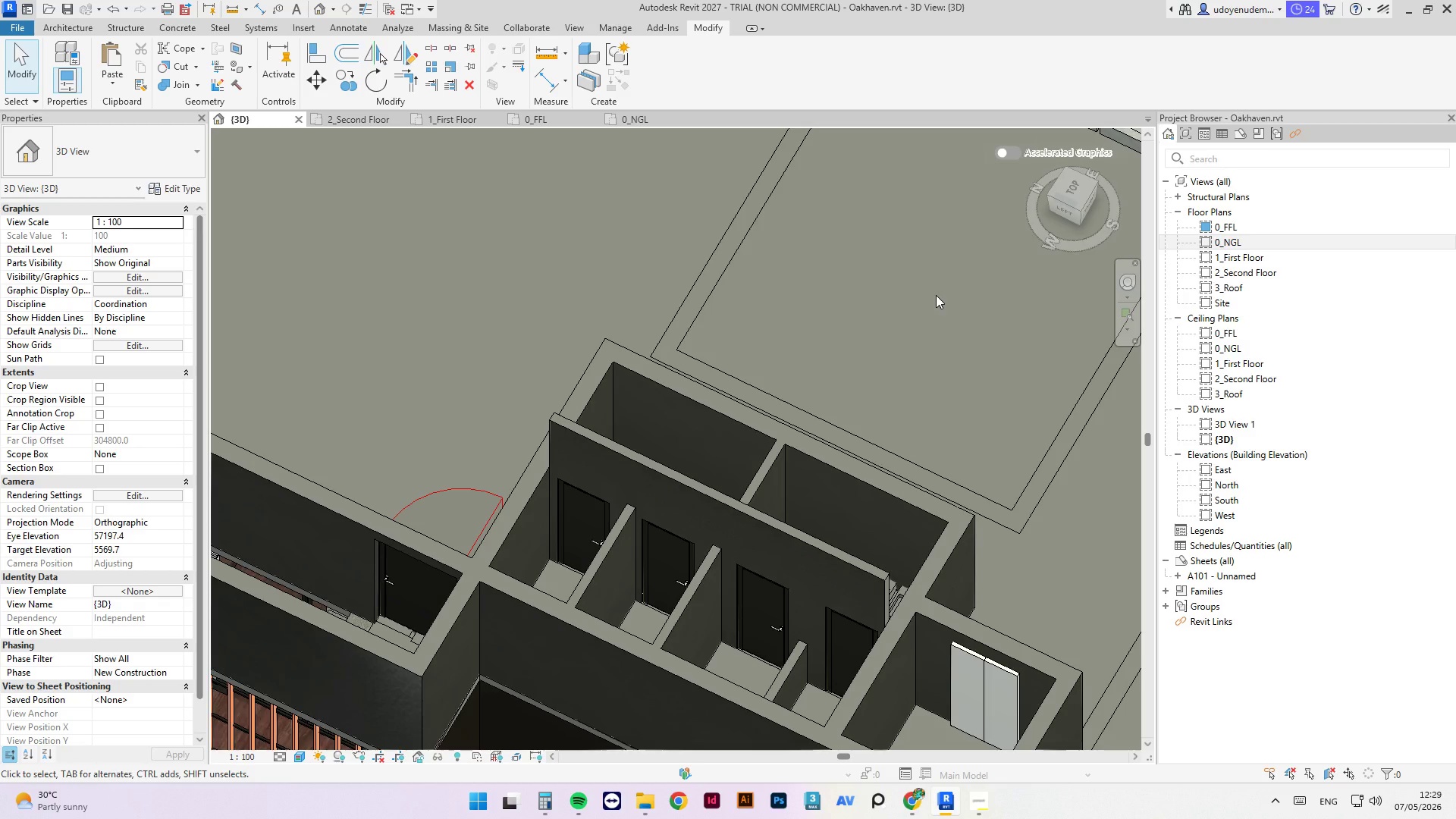 
wait(41.34)
 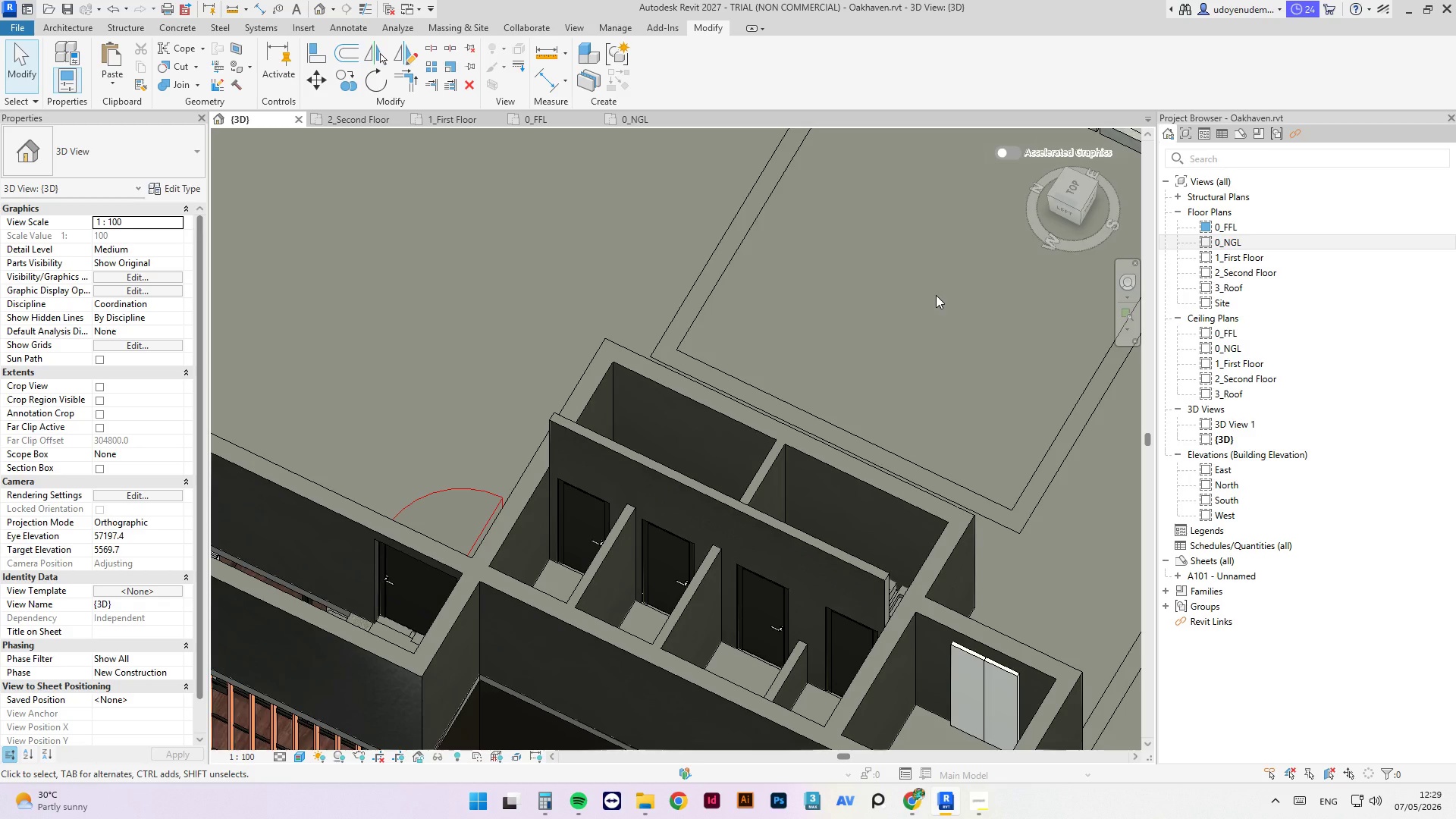 
scroll: coordinate [850, 385], scroll_direction: down, amount: 4.0
 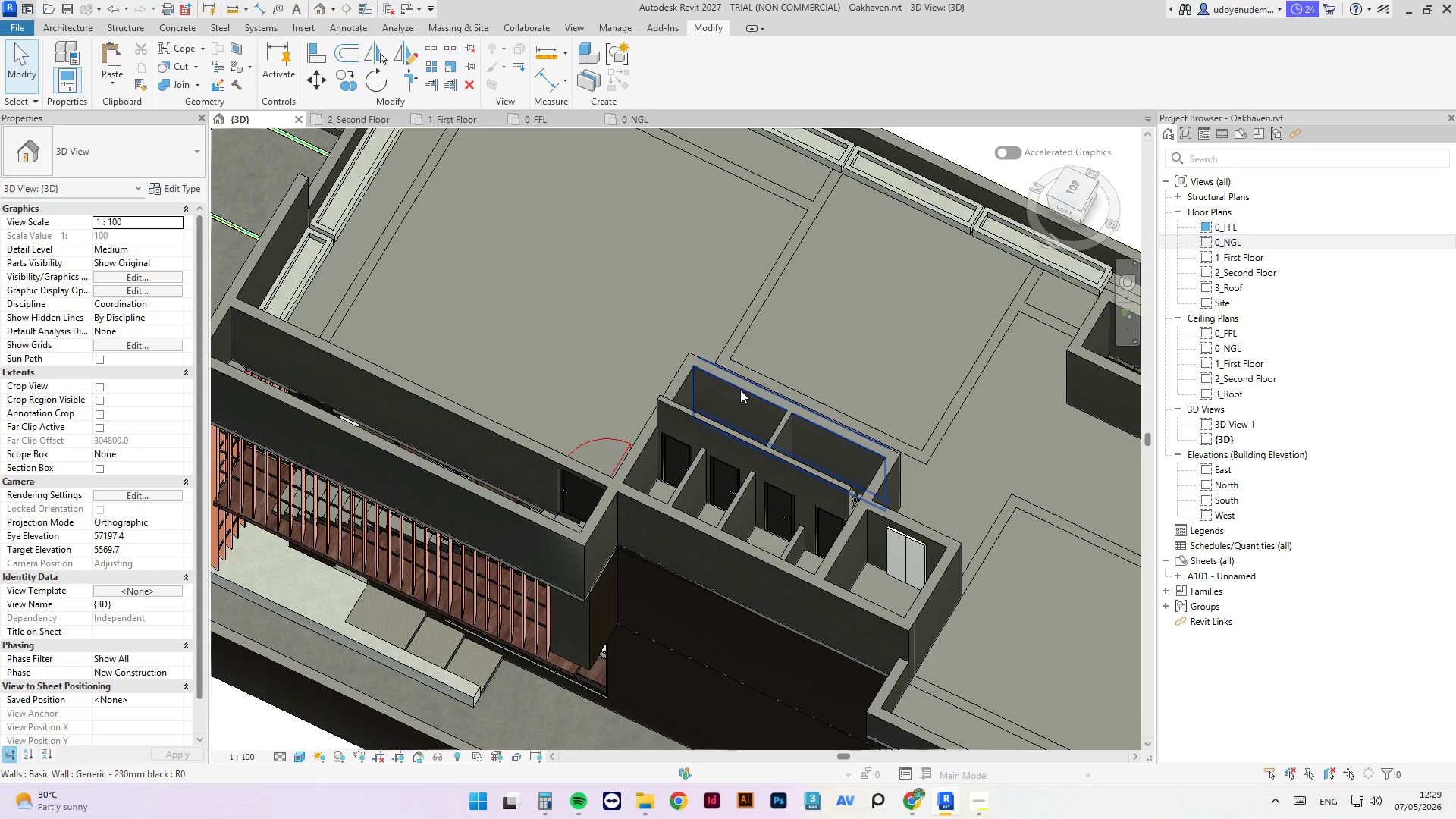 
hold_key(key=ShiftLeft, duration=1.38)
scroll: coordinate [902, 579], scroll_direction: none, amount: 0.0
 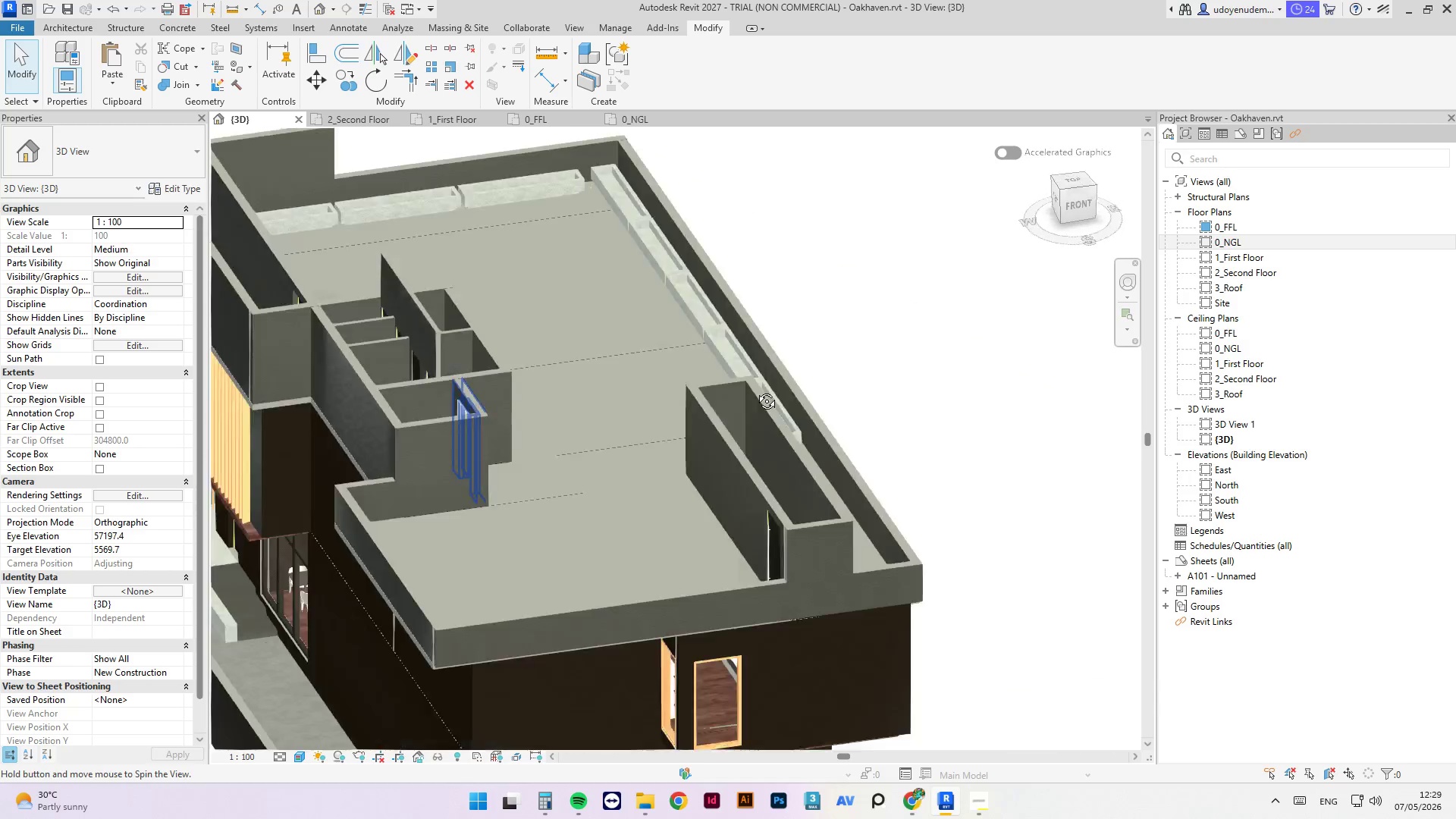 
scroll: coordinate [620, 491], scroll_direction: up, amount: 6.0
 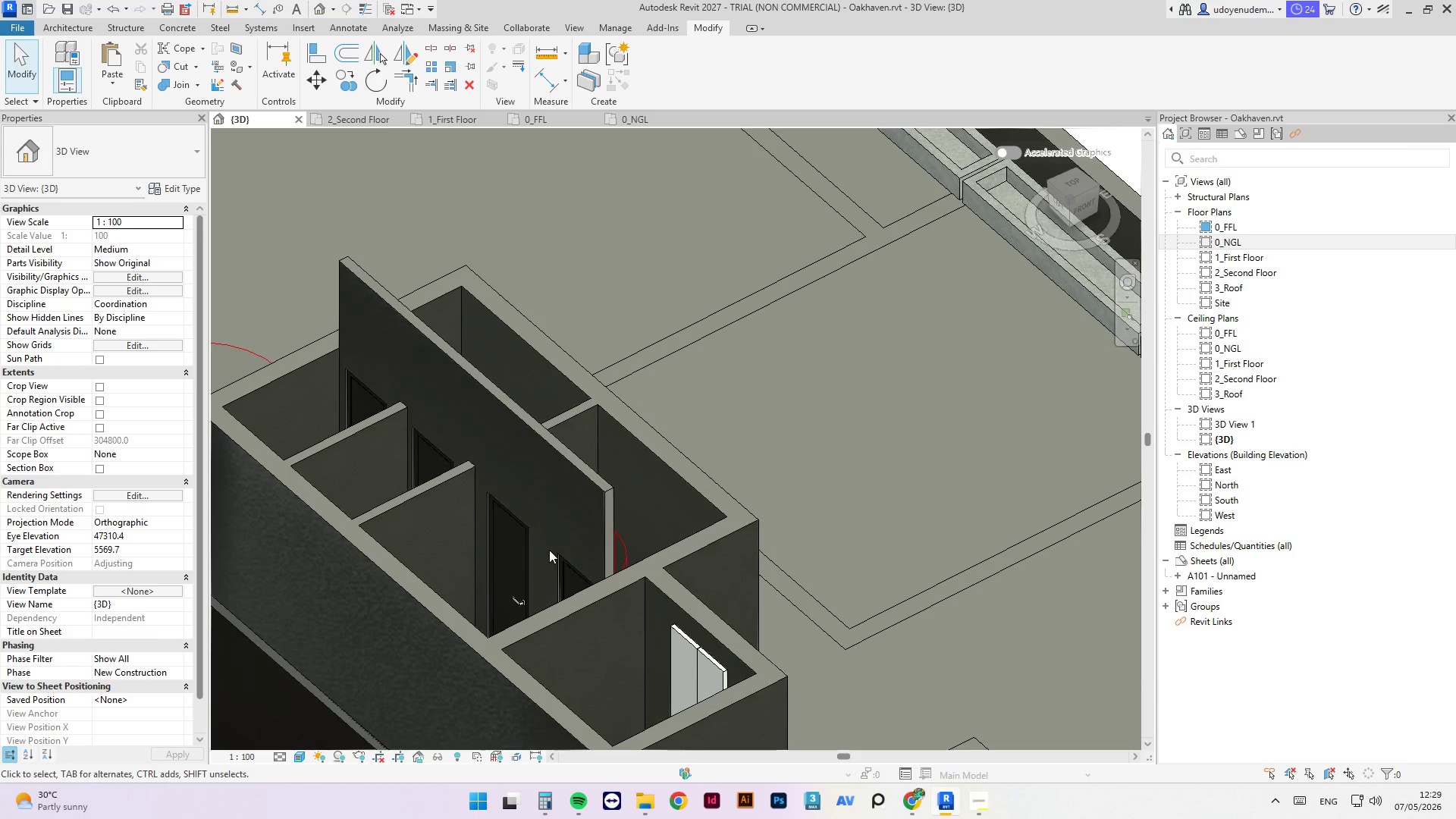 
hold_key(key=ShiftLeft, duration=0.56)
 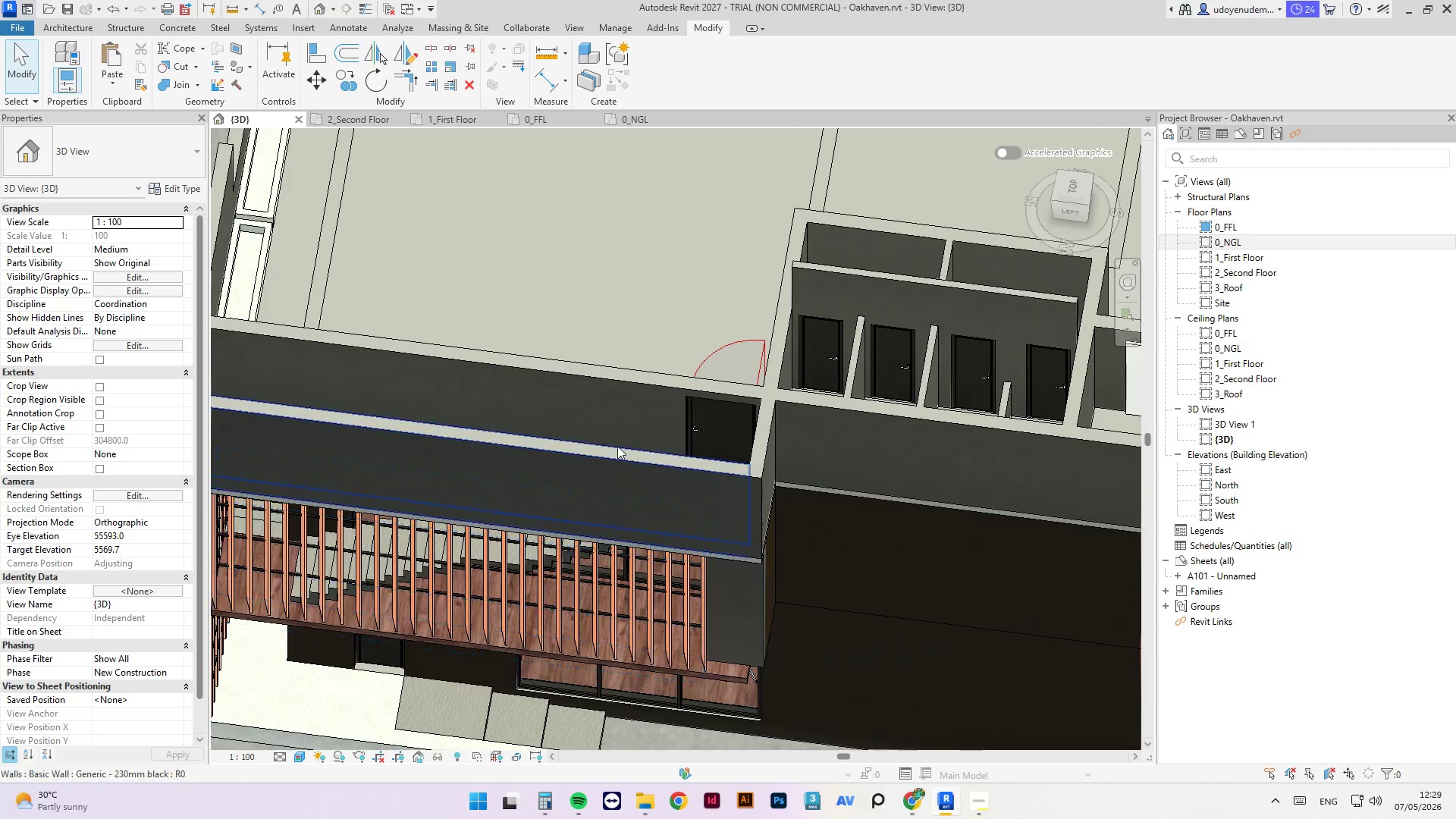 
scroll: coordinate [554, 535], scroll_direction: down, amount: 3.0
 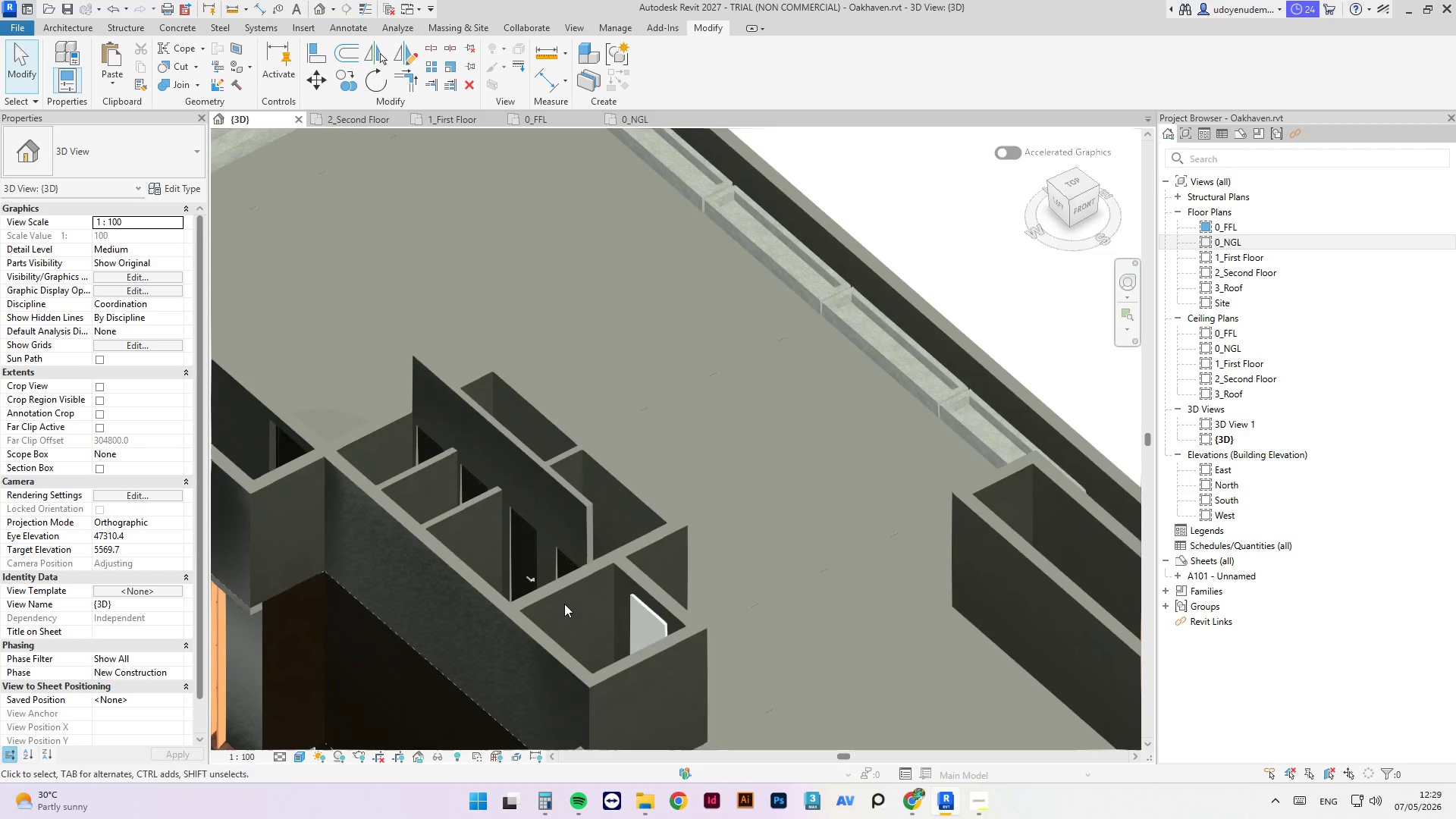 
key(Shift+ShiftLeft)
 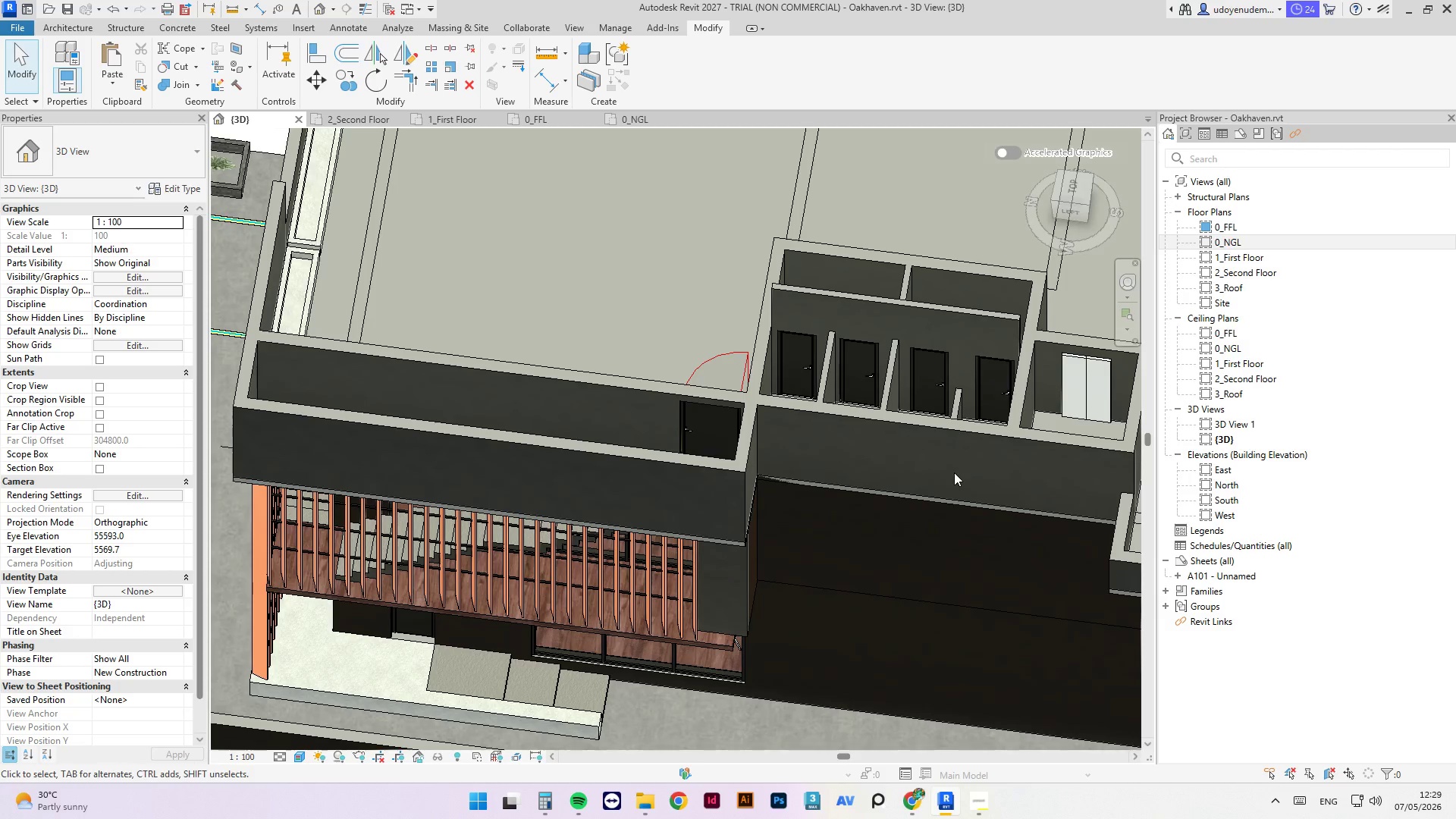 
scroll: coordinate [636, 433], scroll_direction: down, amount: 1.0
 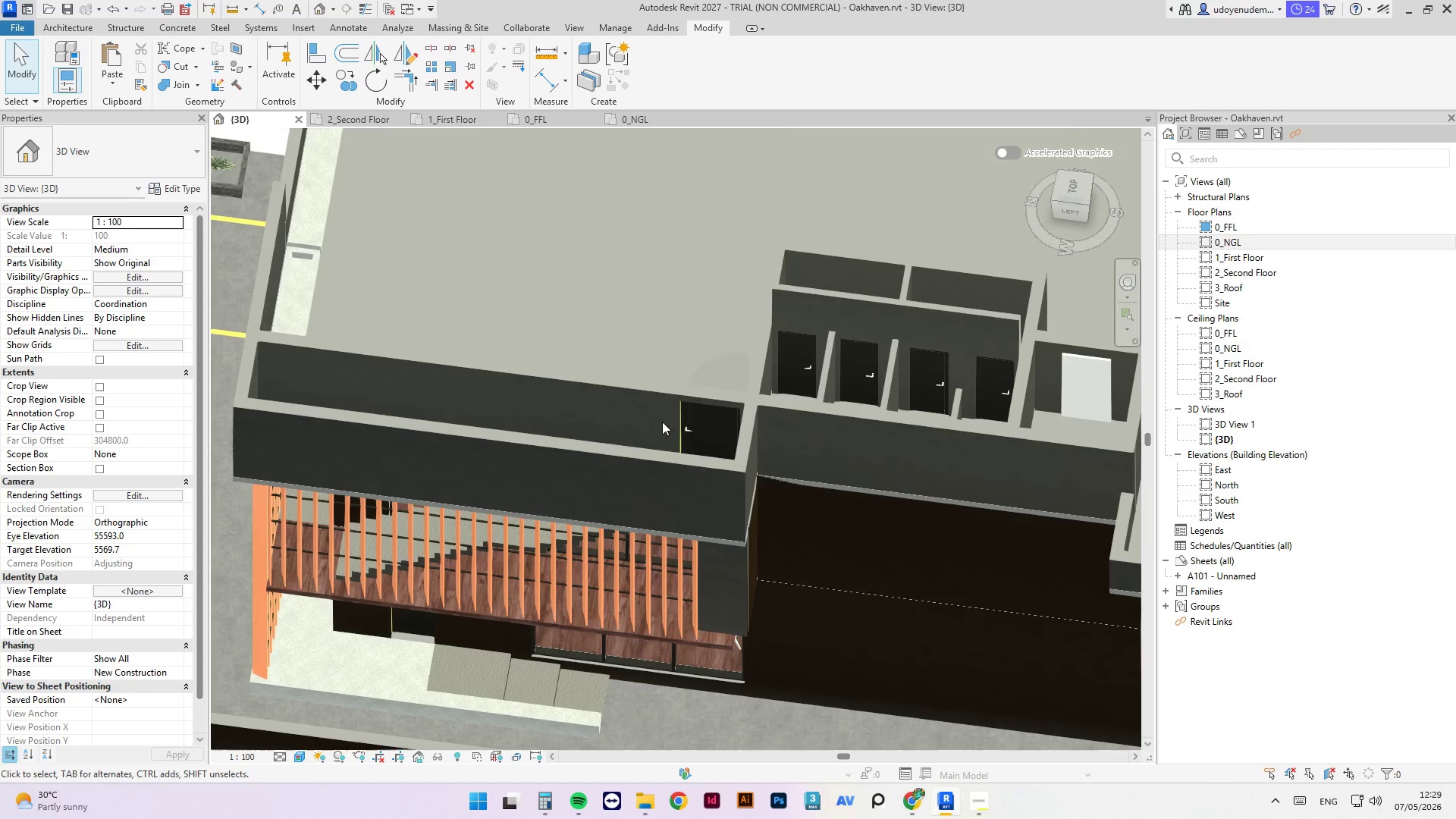 
type(ma)
 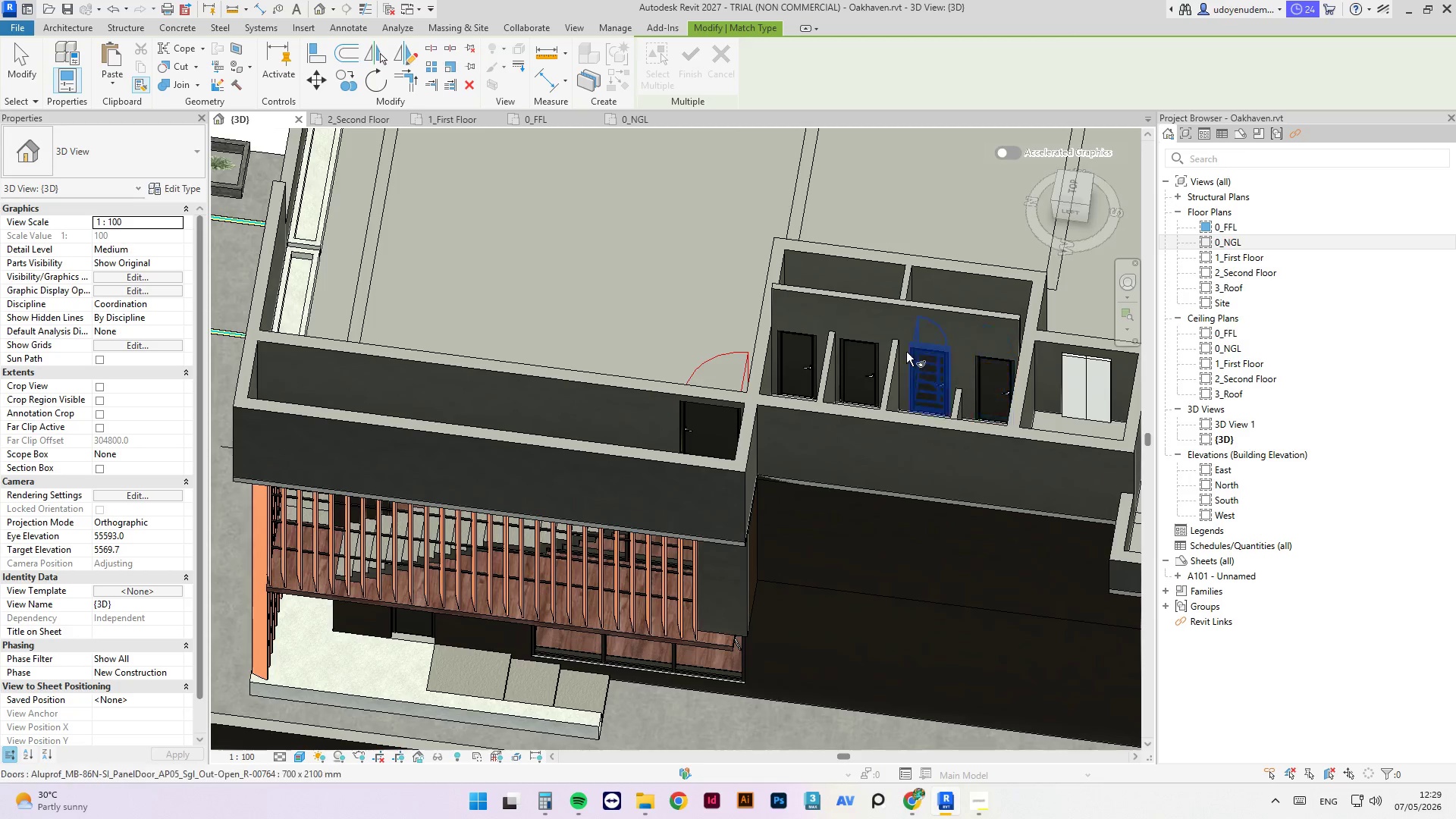 
scroll: coordinate [906, 352], scroll_direction: up, amount: 3.0
 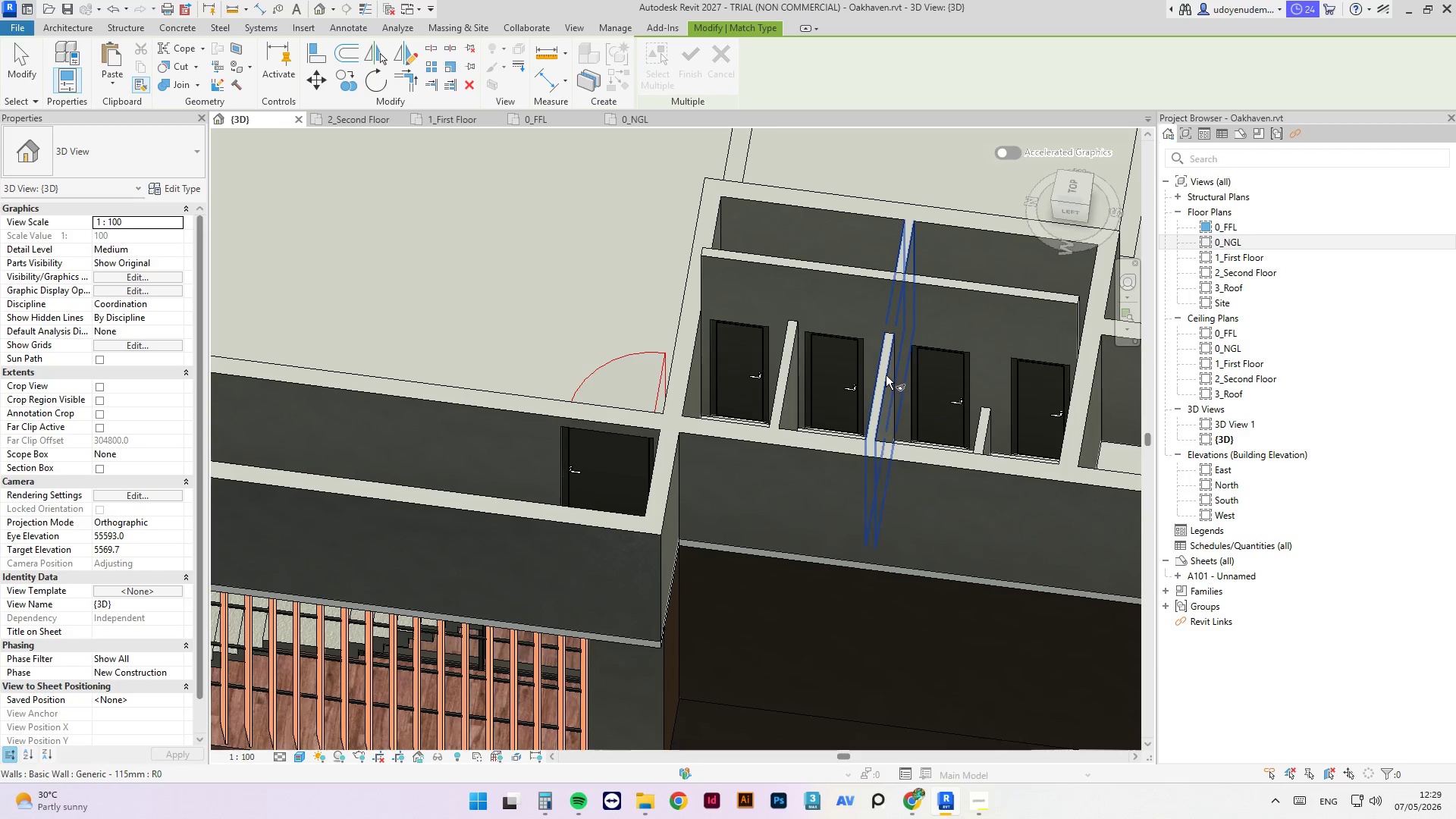 
left_click([884, 375])
 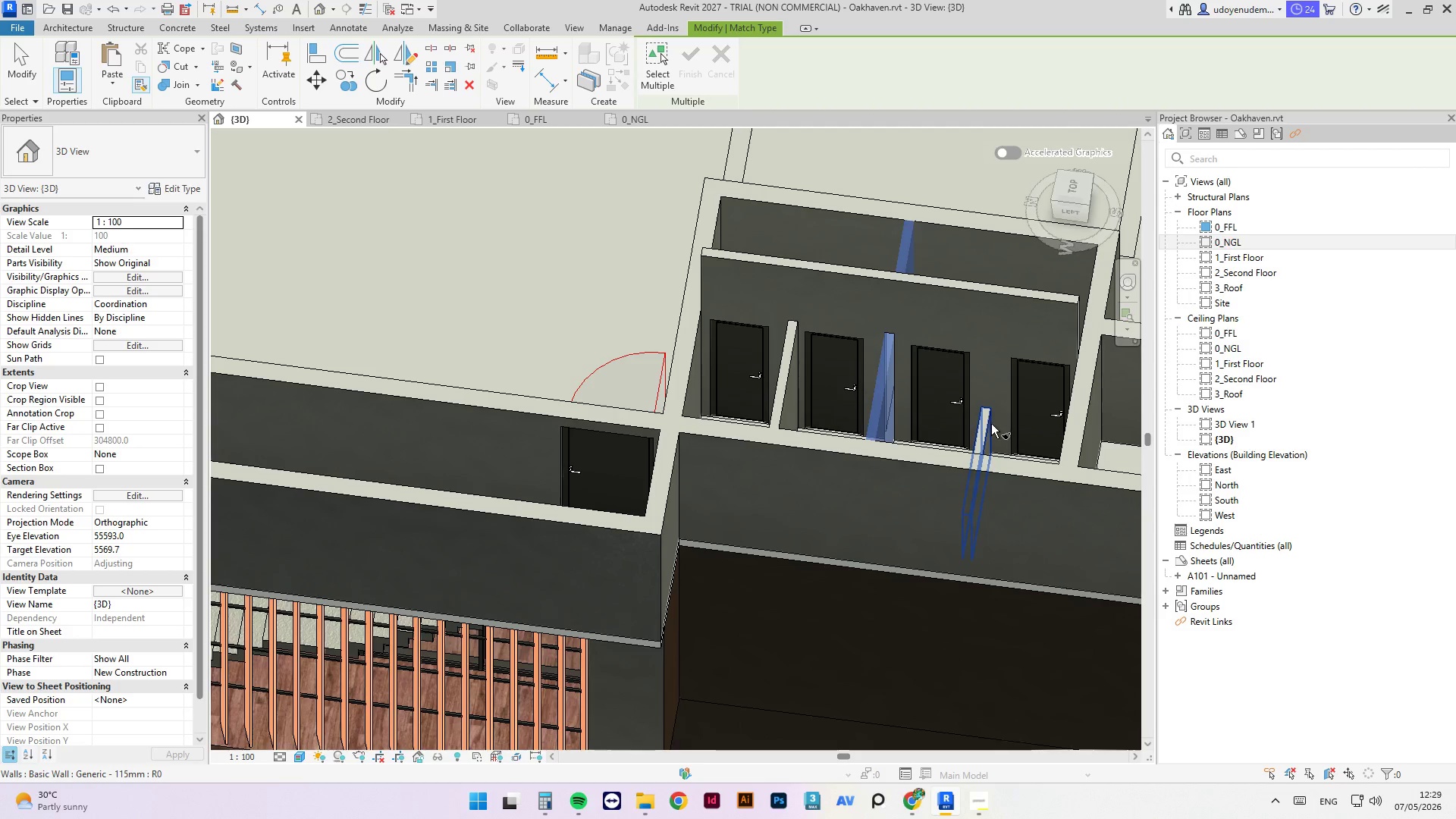 
left_click([990, 425])
 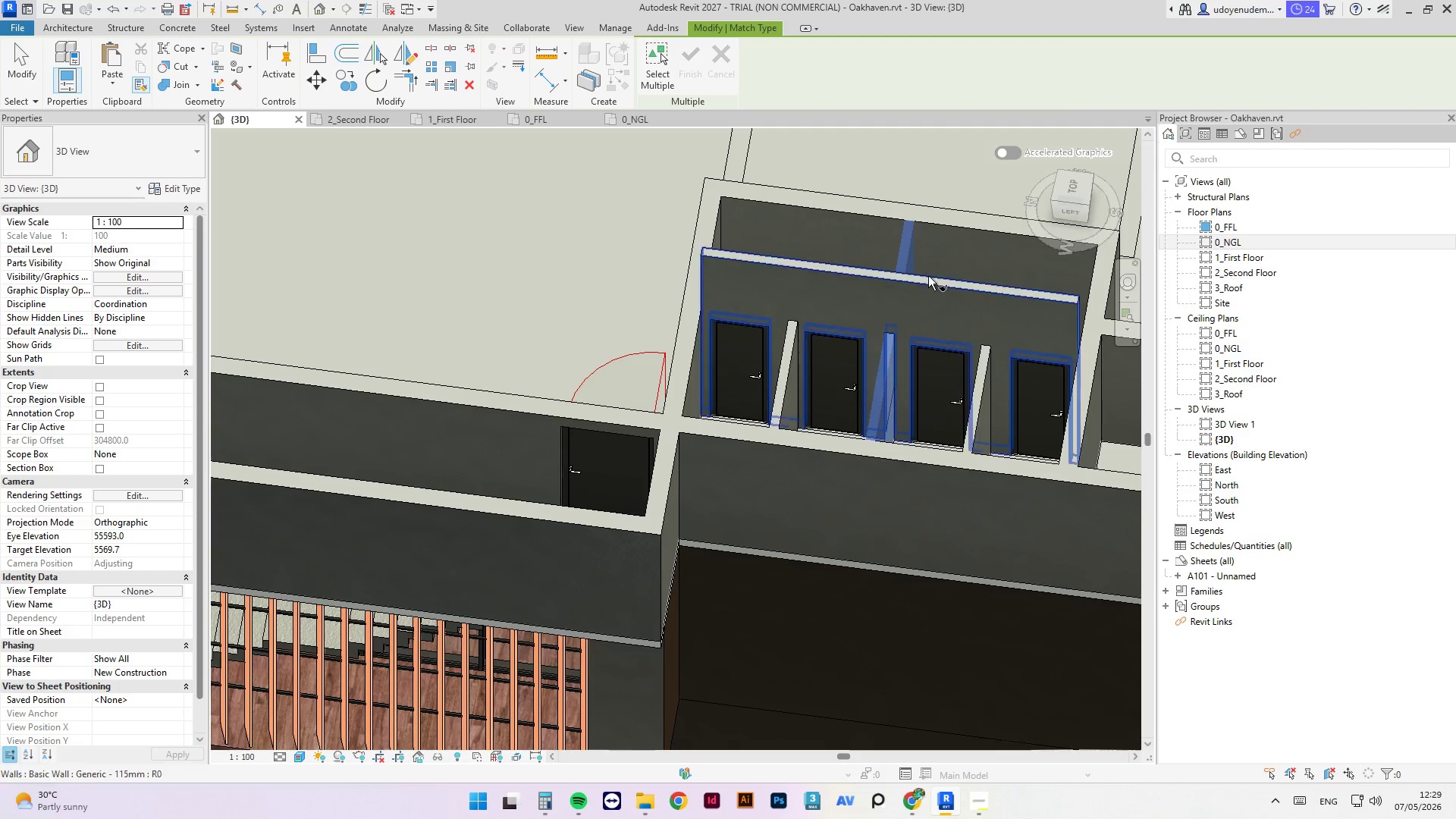 
left_click([930, 279])
 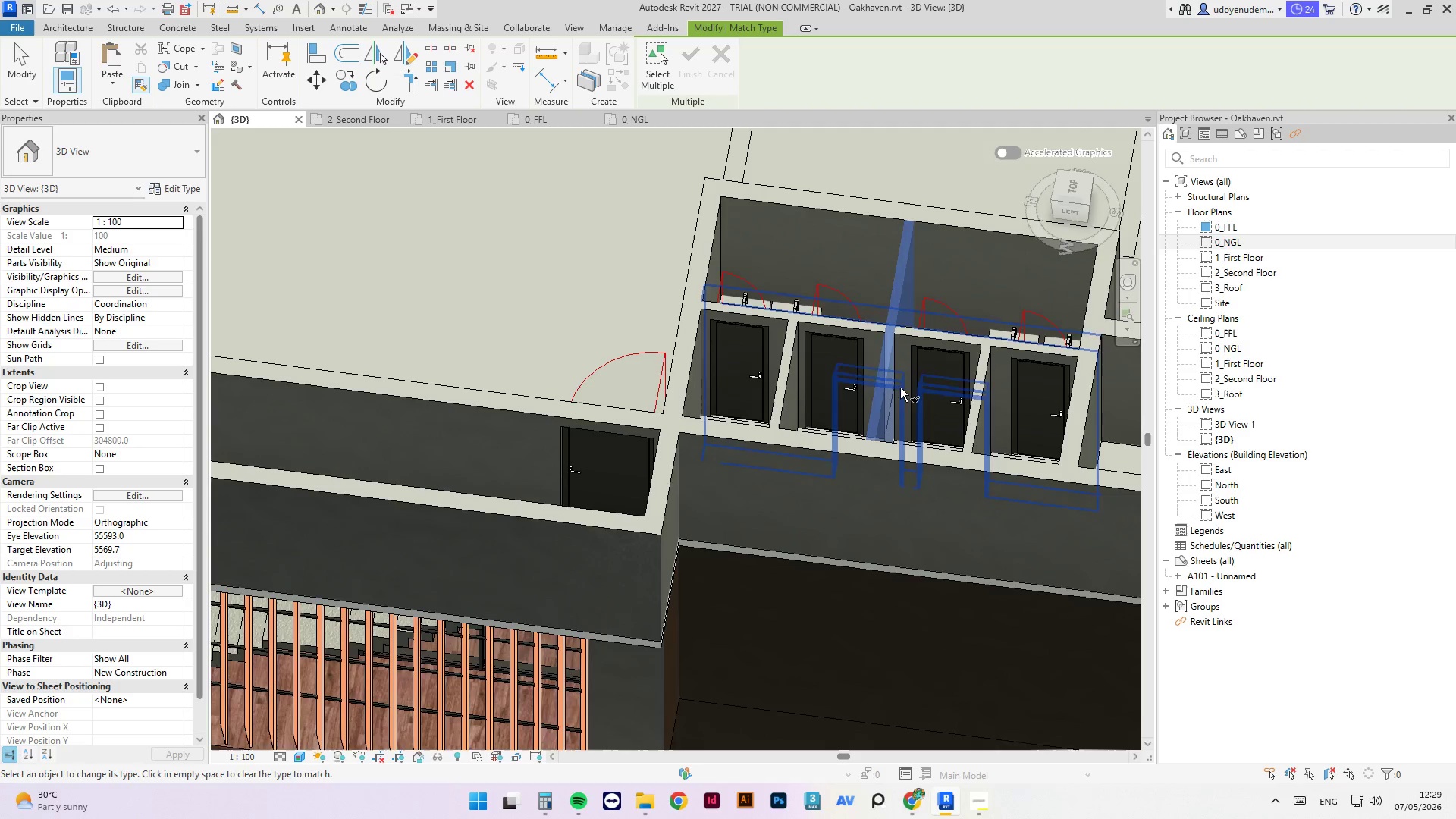 
key(Escape)
 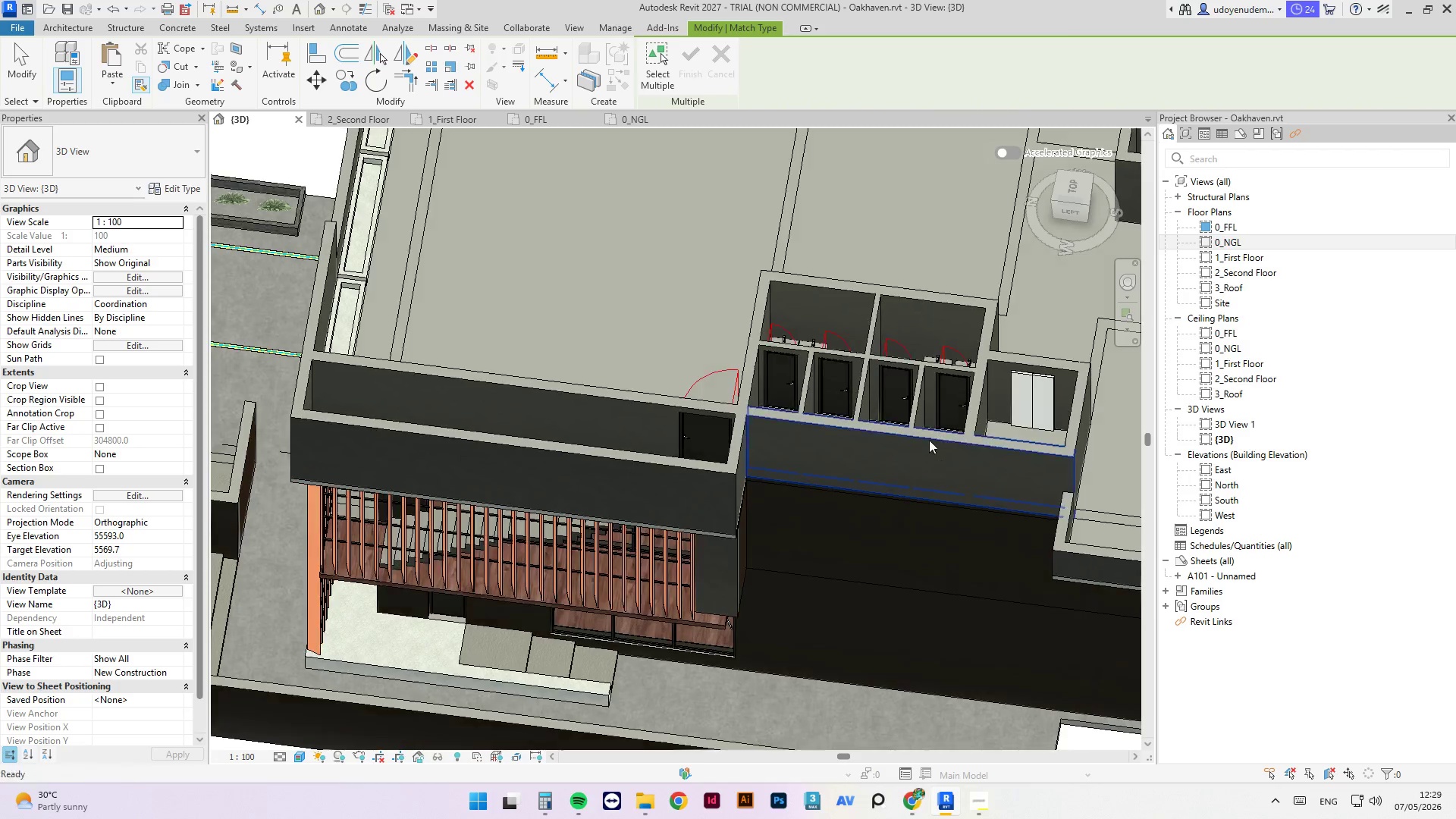 
scroll: coordinate [833, 392], scroll_direction: down, amount: 4.0
 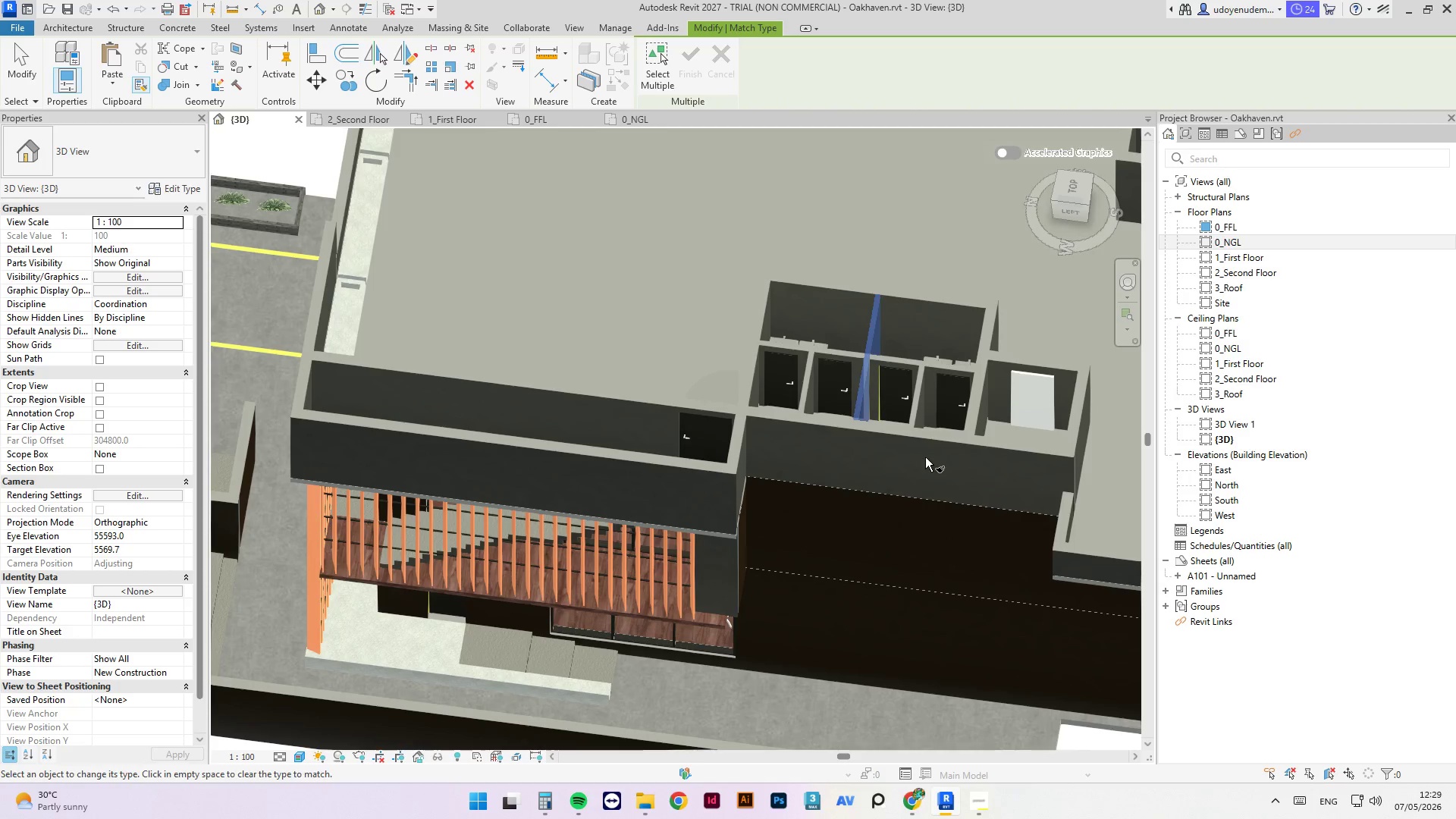 
key(Escape)
type(md)
 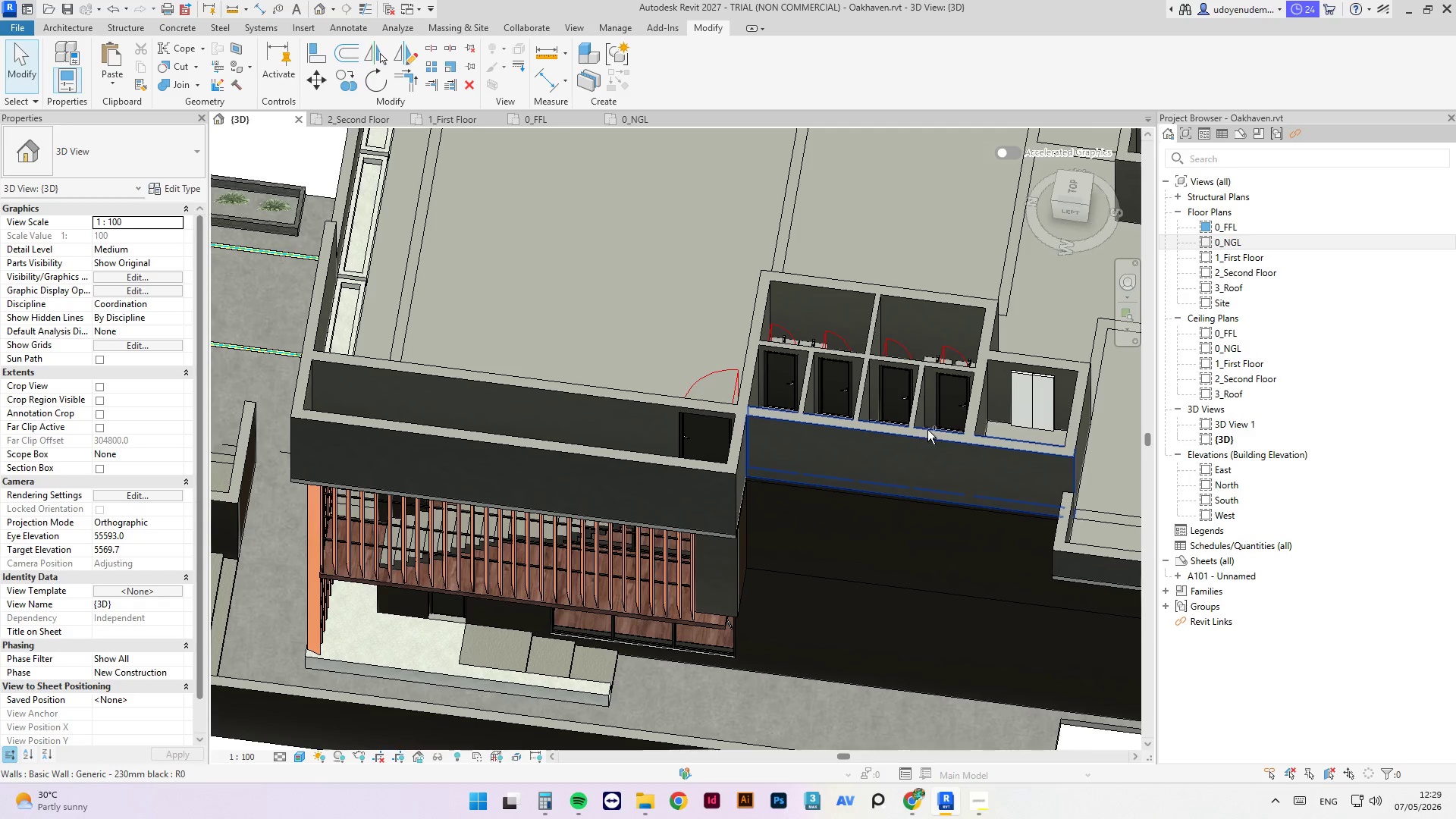 
key(Control+S)
 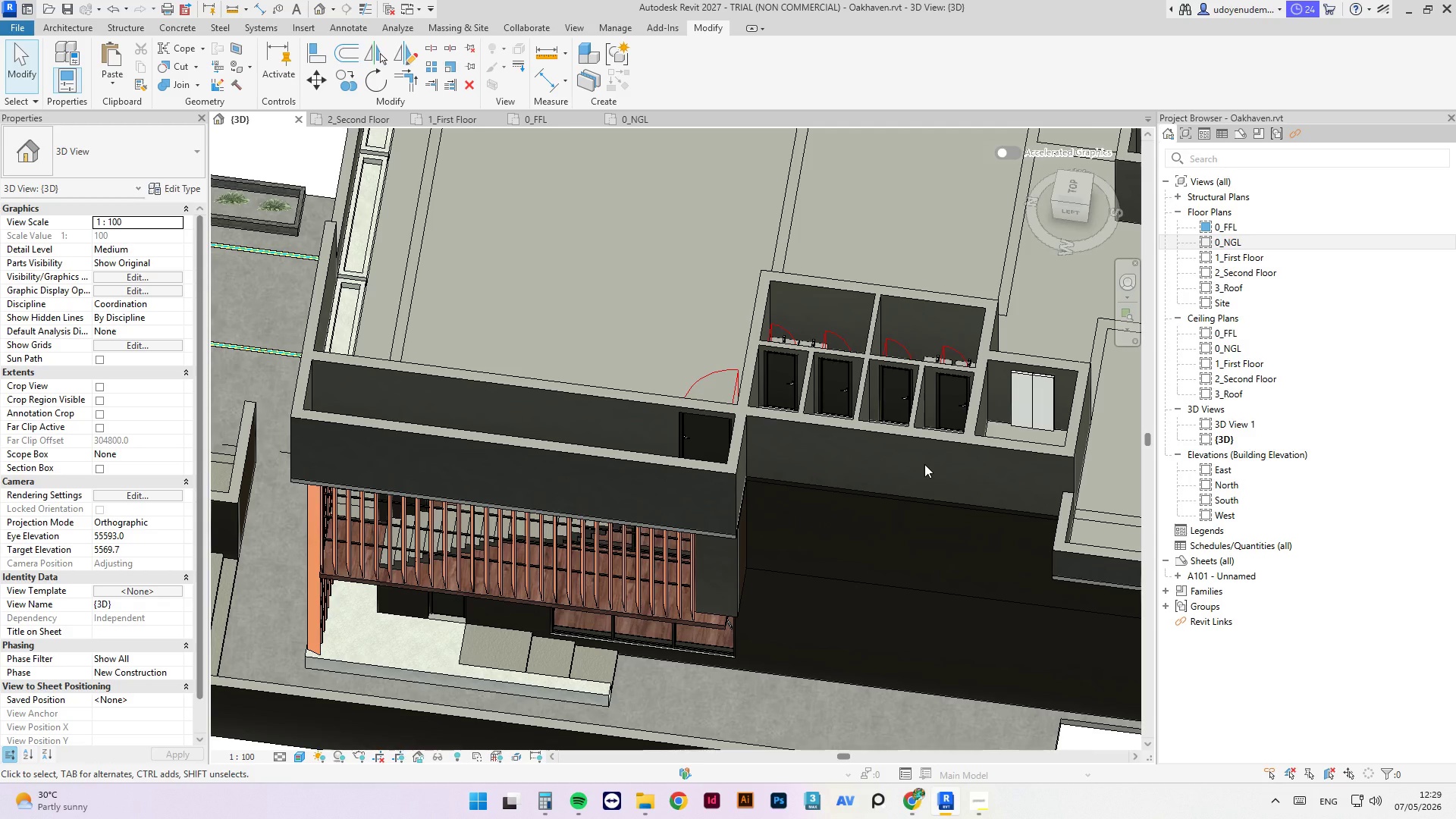 
scroll: coordinate [1137, 516], scroll_direction: down, amount: 1.0
 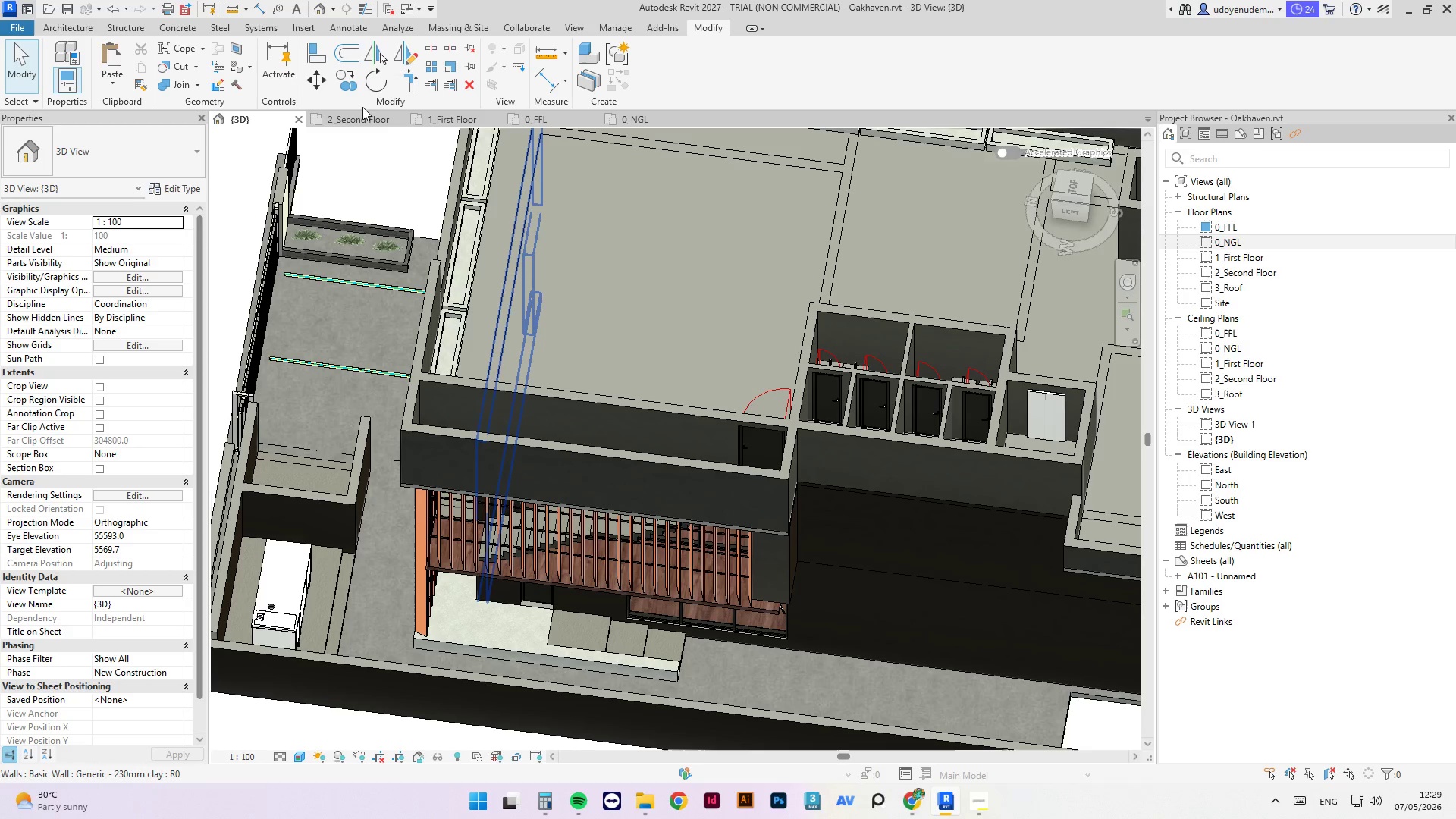 
left_click([359, 118])
 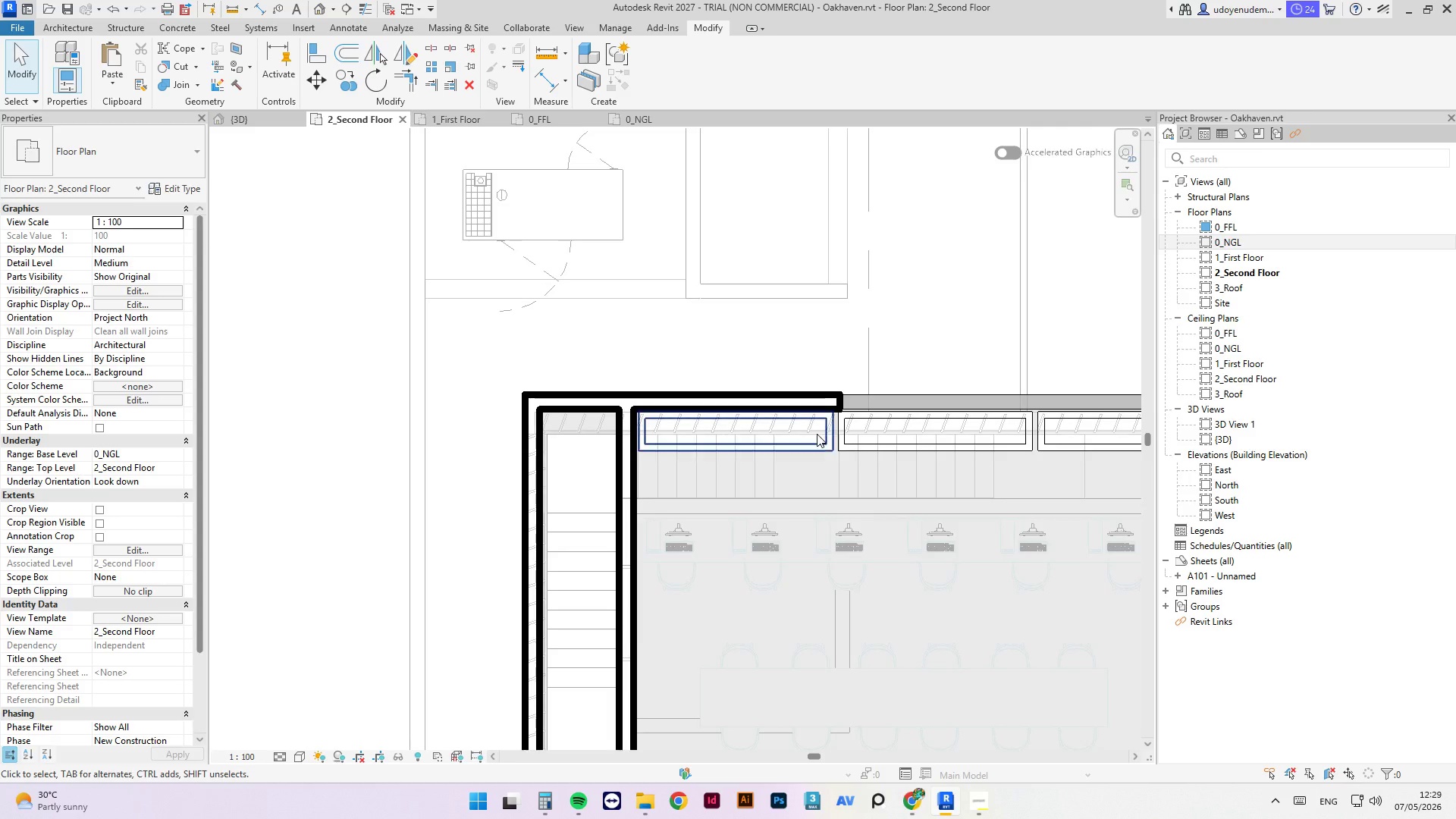 
scroll: coordinate [739, 419], scroll_direction: down, amount: 10.0
 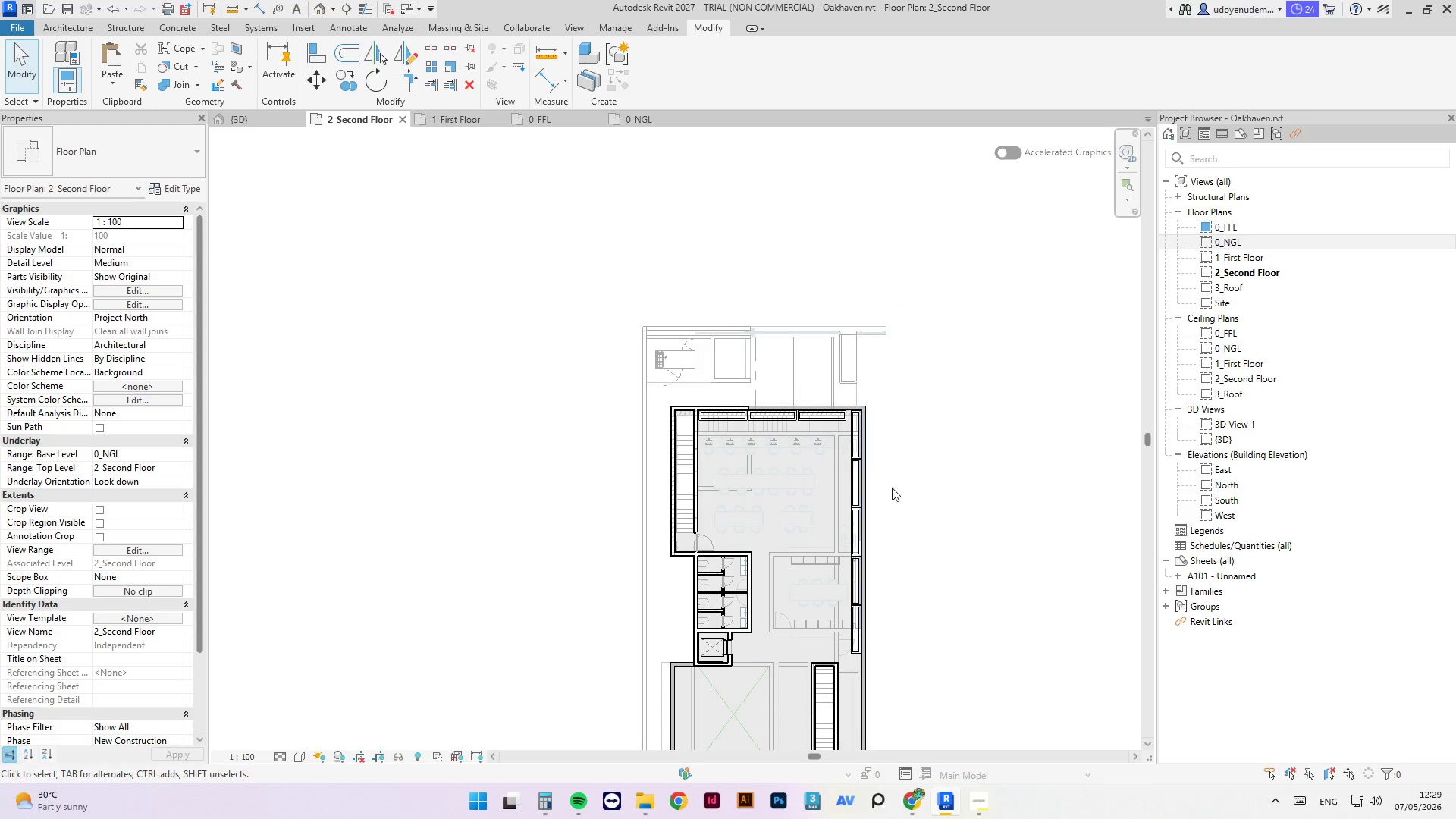 
left_click([959, 479])
 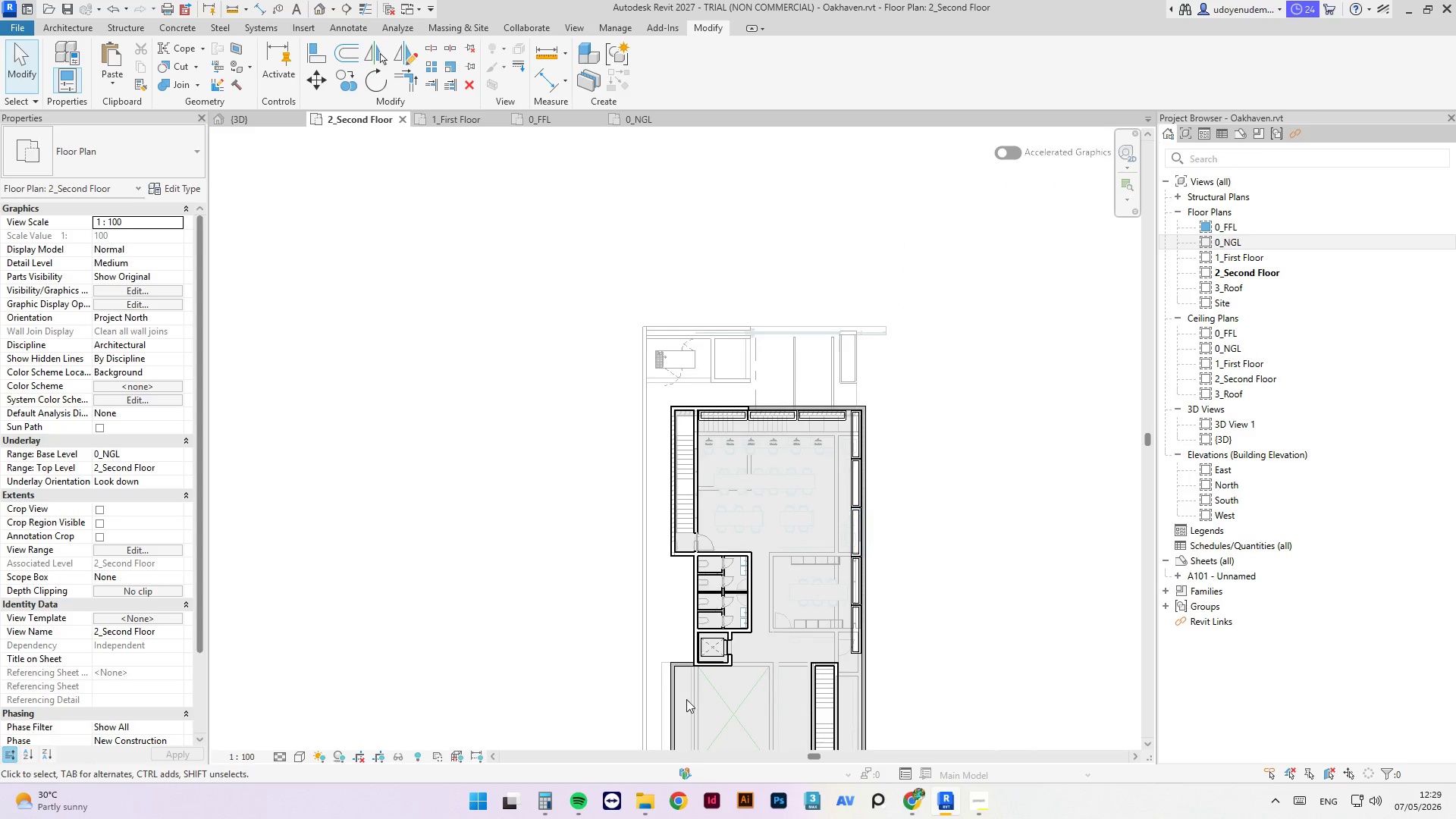 
scroll: coordinate [896, 671], scroll_direction: up, amount: 5.0
 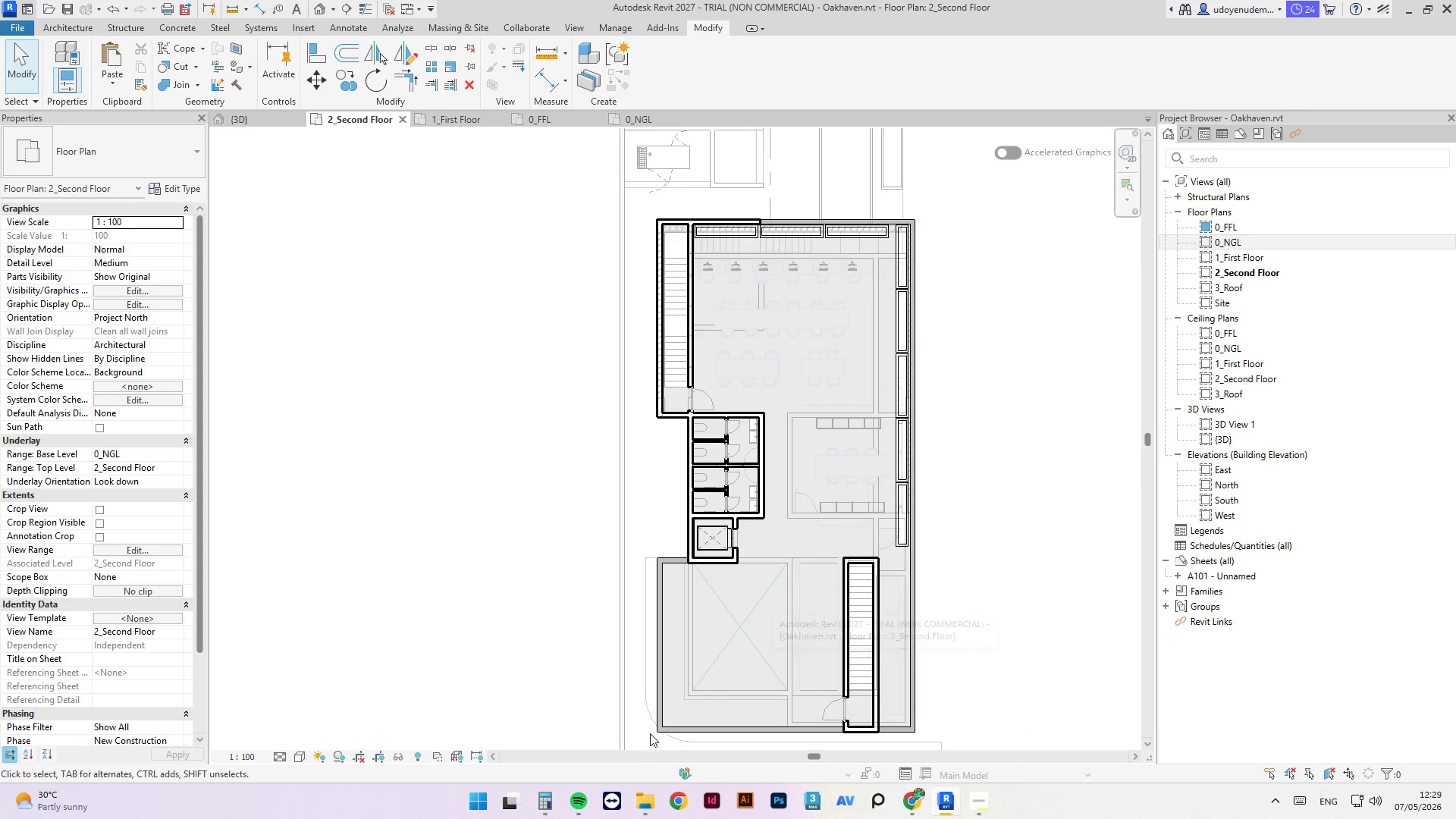 
key(Tab)
 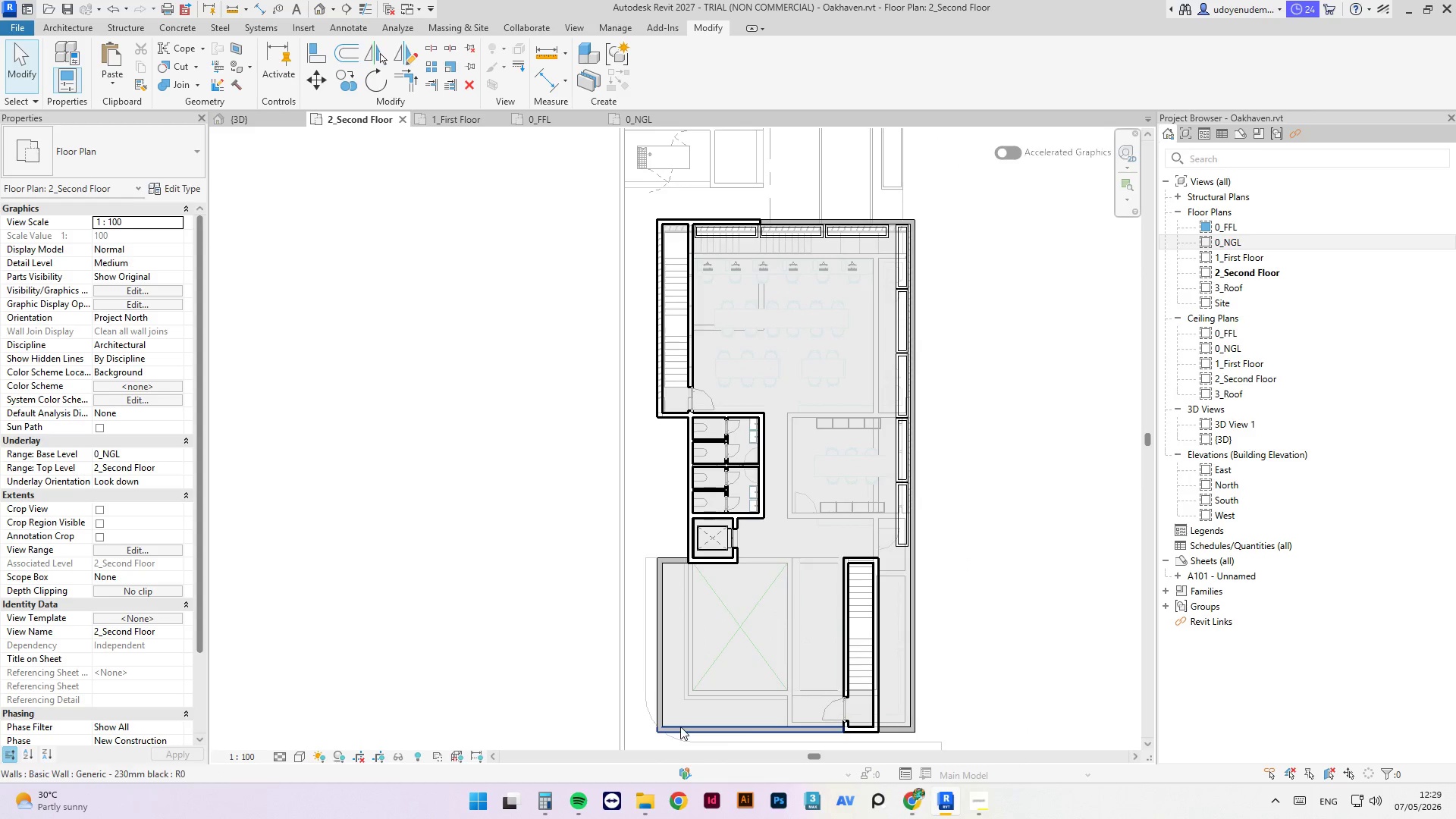 
key(Tab)
 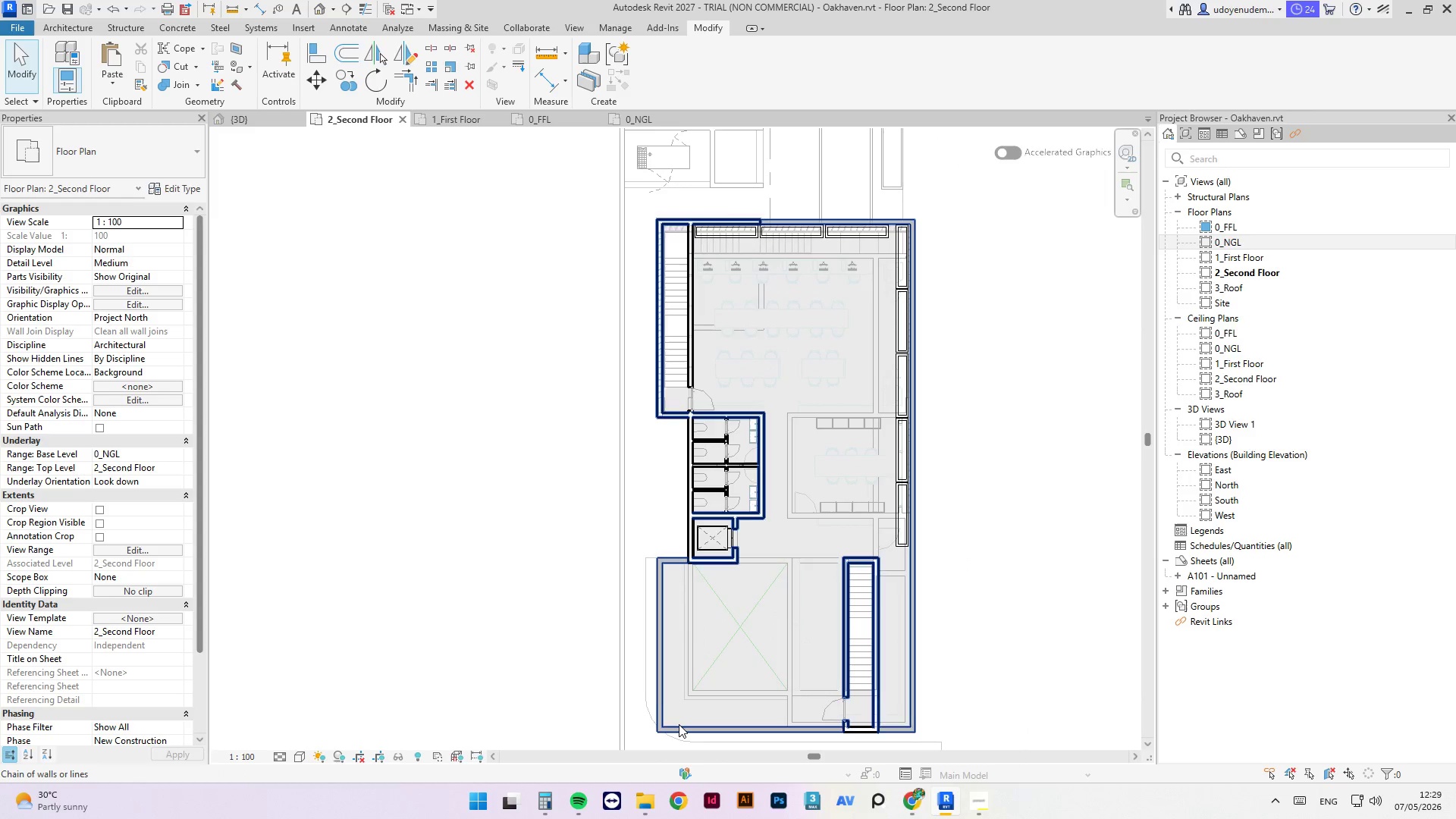 
key(Tab)
 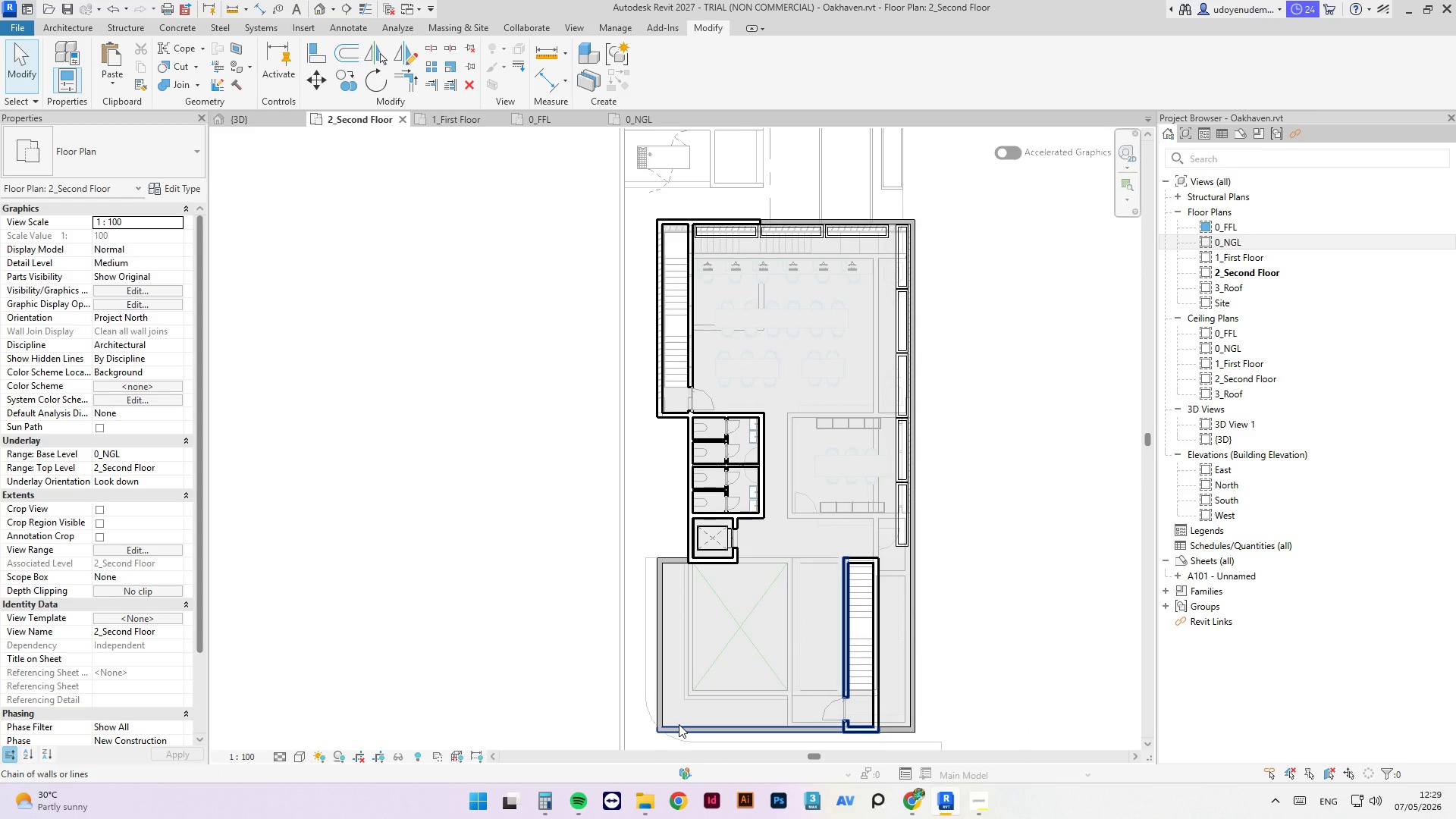 
key(Tab)
 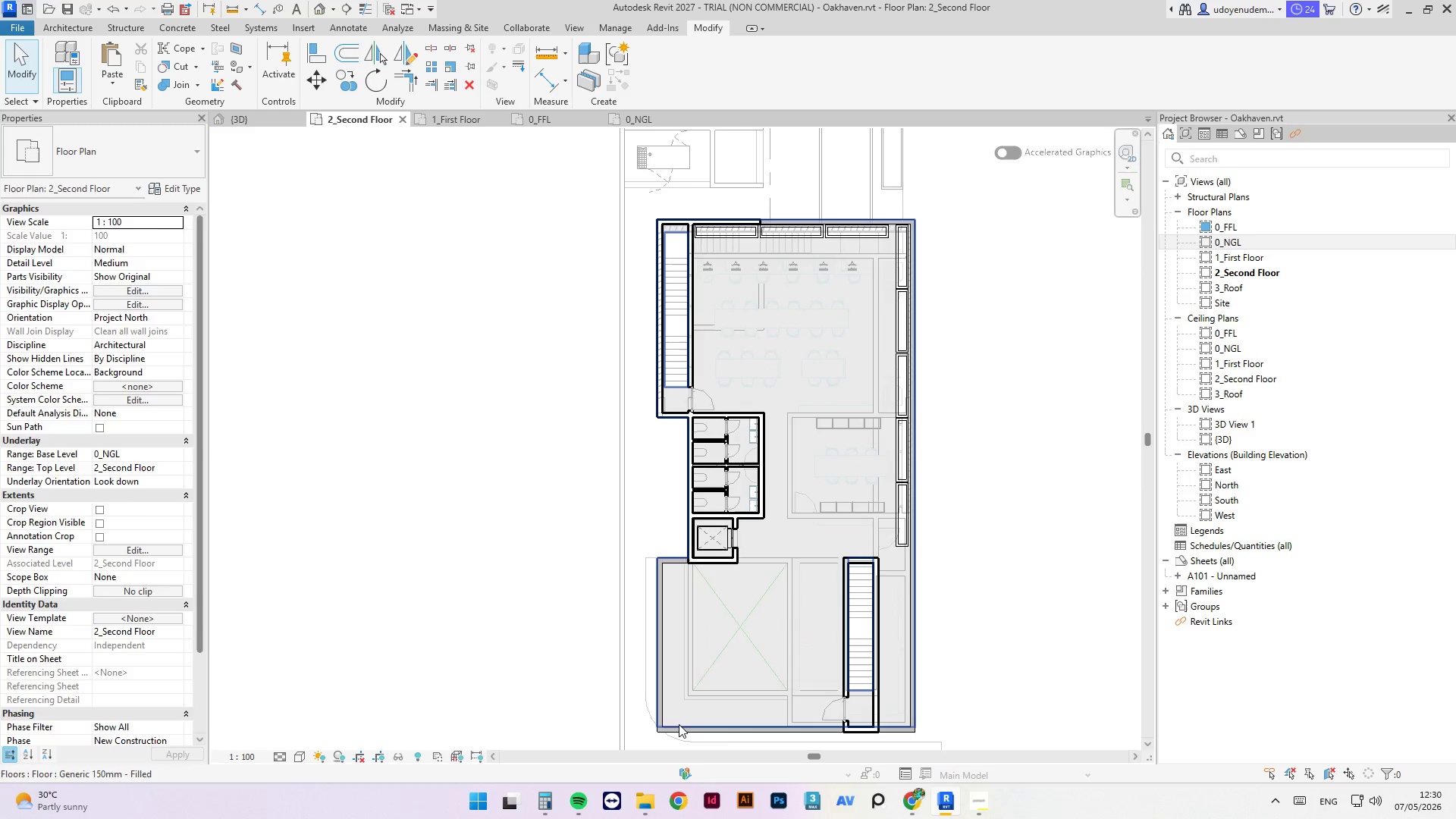 
left_click([679, 724])
 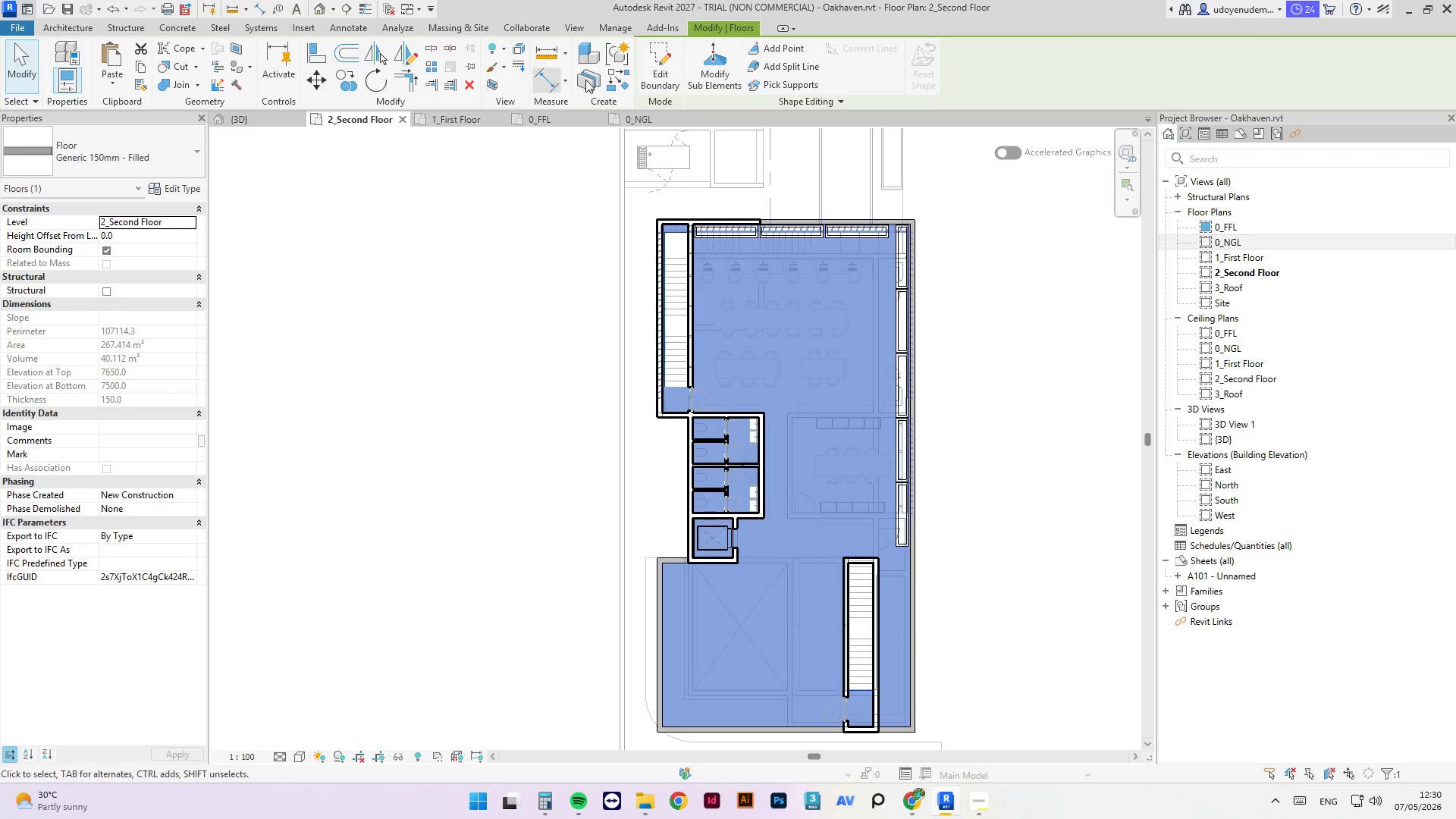 
left_click([671, 73])
 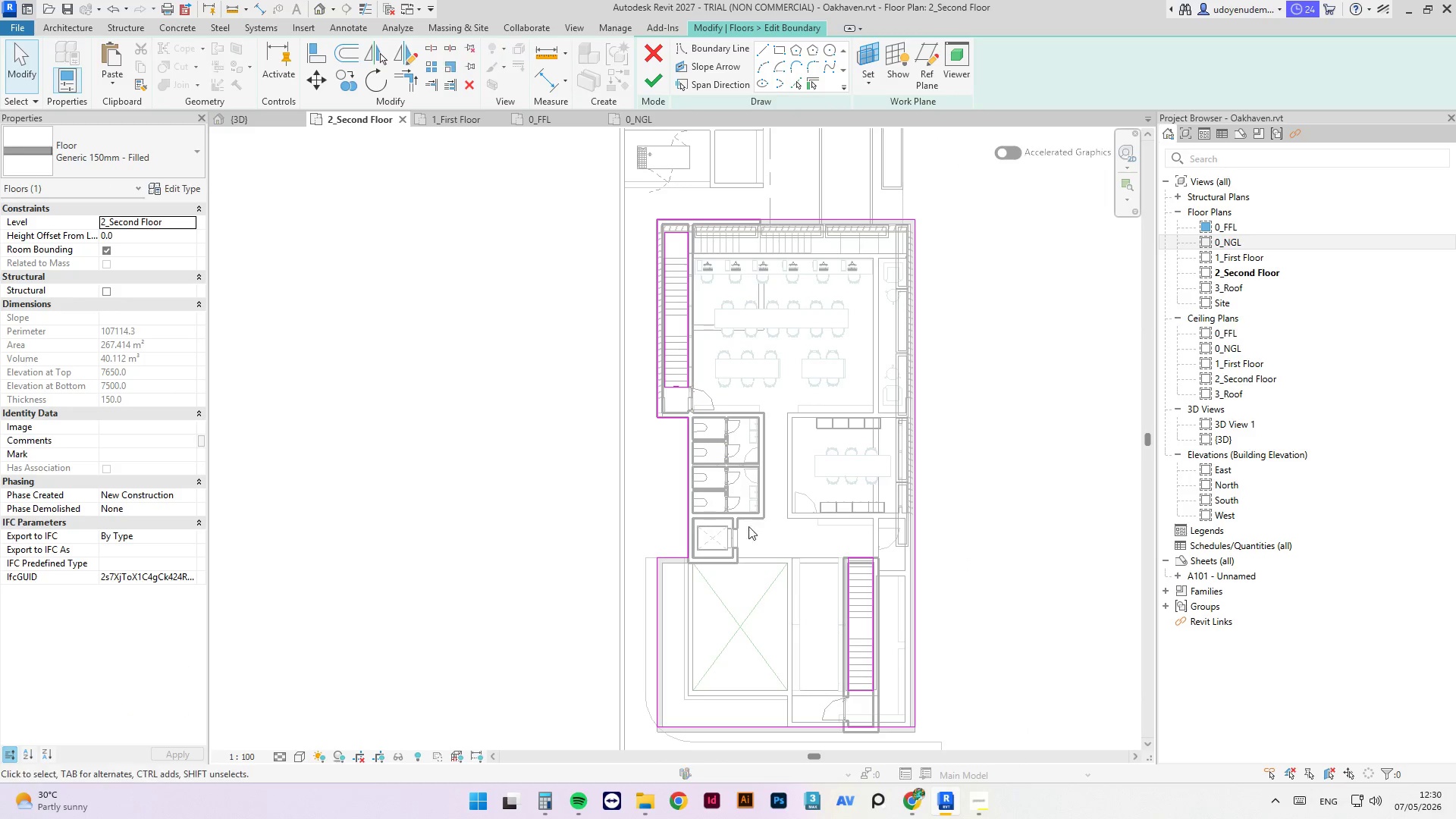 
scroll: coordinate [663, 495], scroll_direction: up, amount: 7.0
 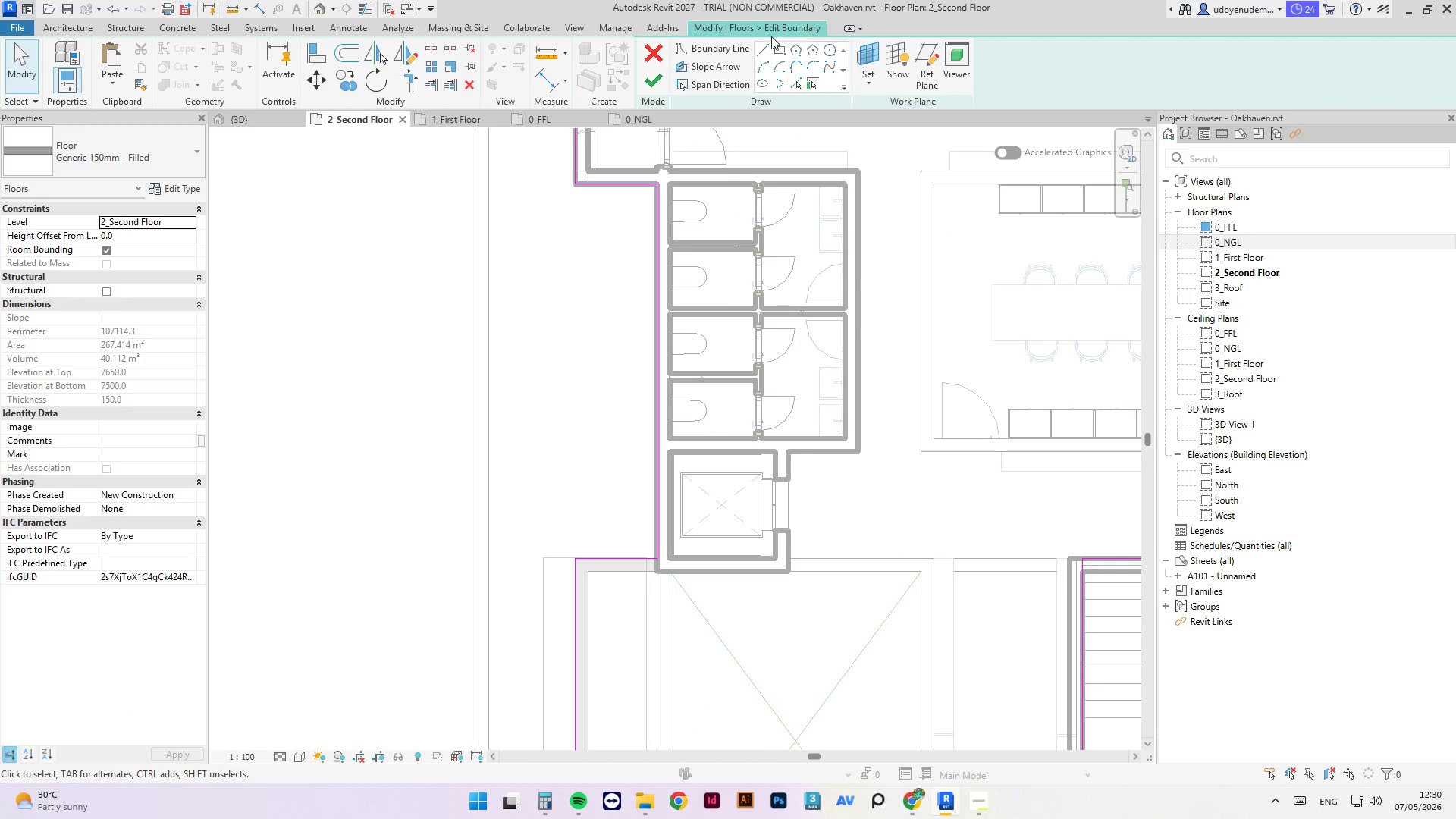 
left_click([761, 47])
 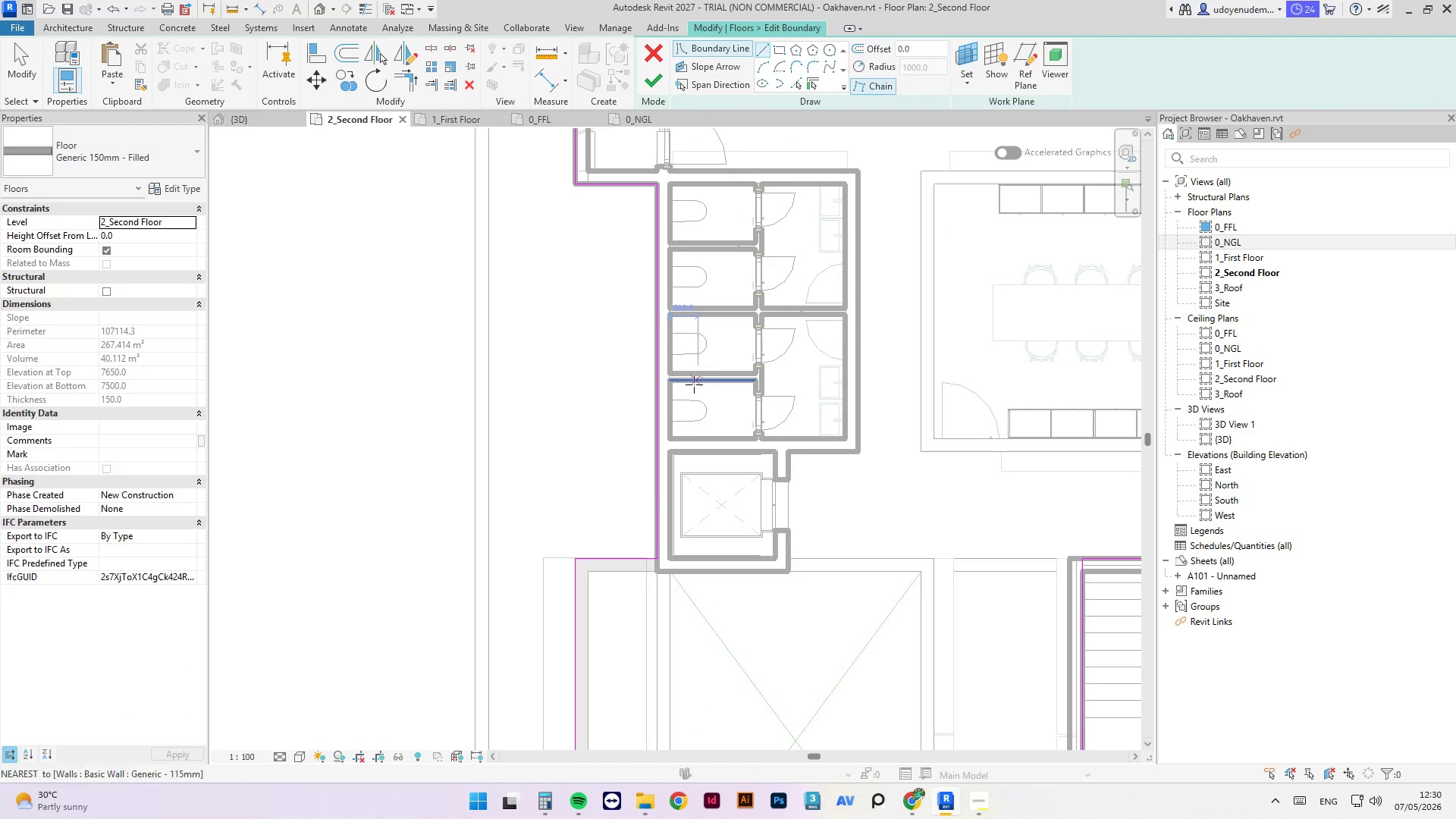 
scroll: coordinate [672, 452], scroll_direction: up, amount: 2.0
 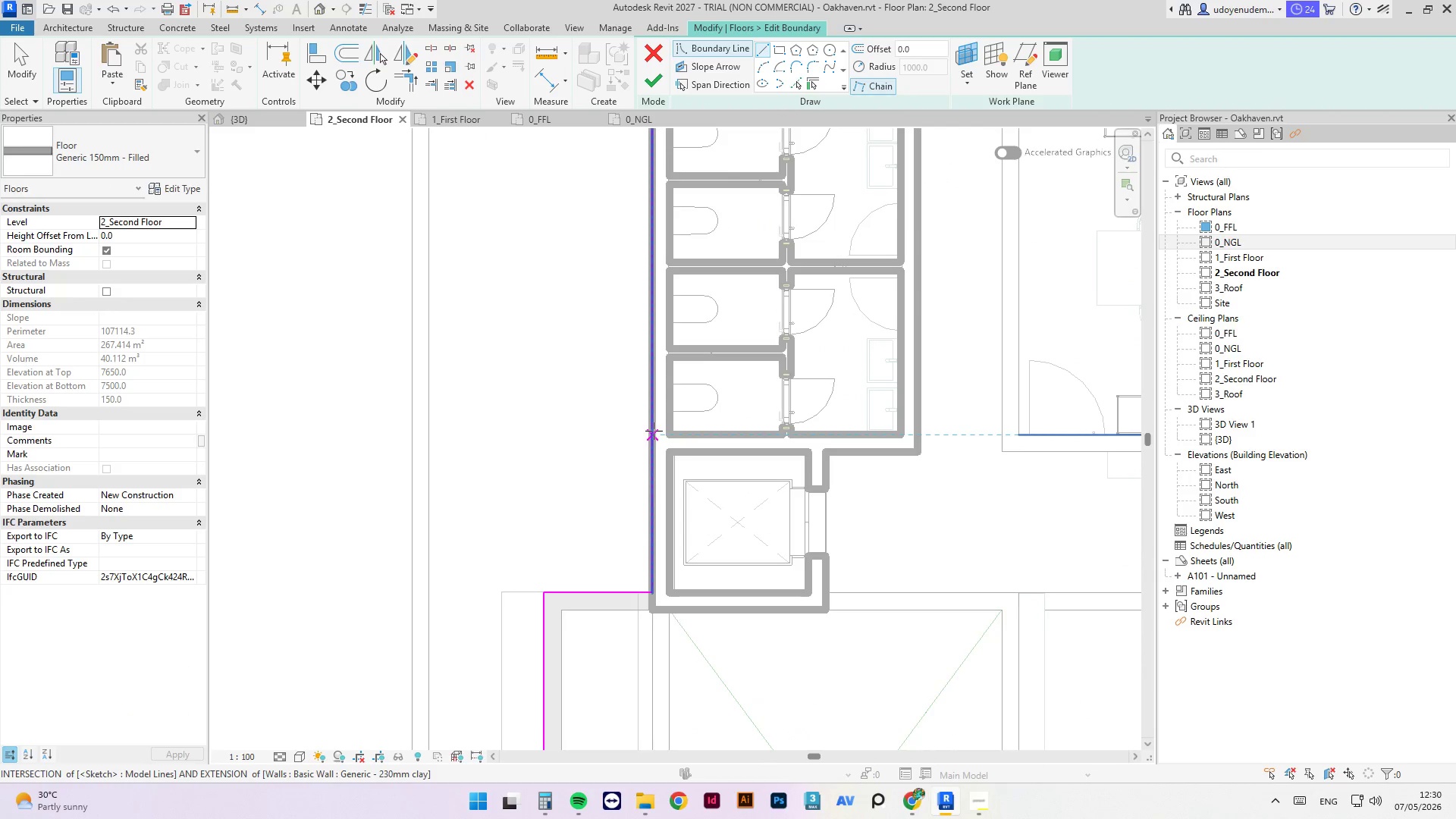 
left_click([654, 431])
 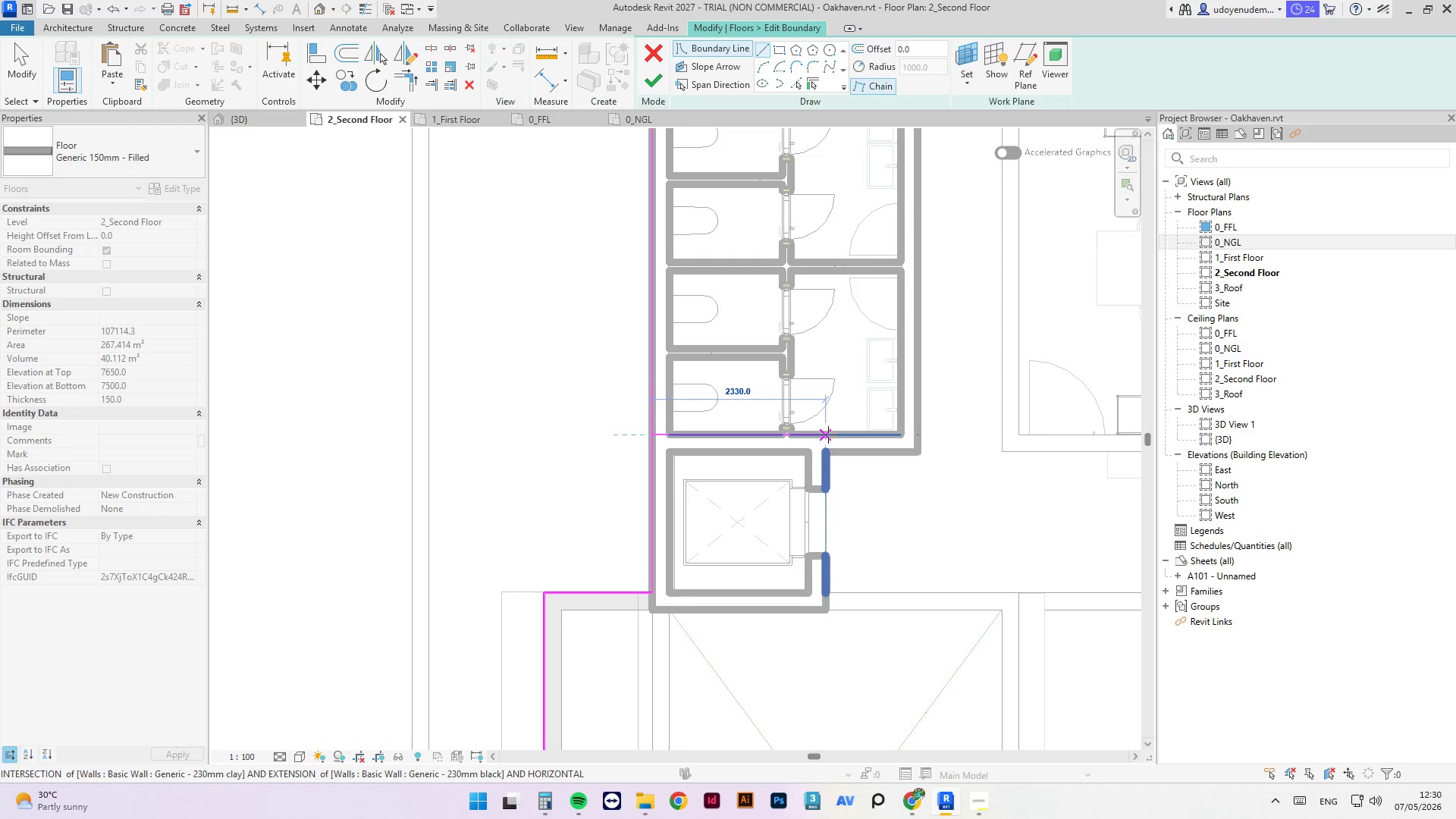 
left_click([828, 435])
 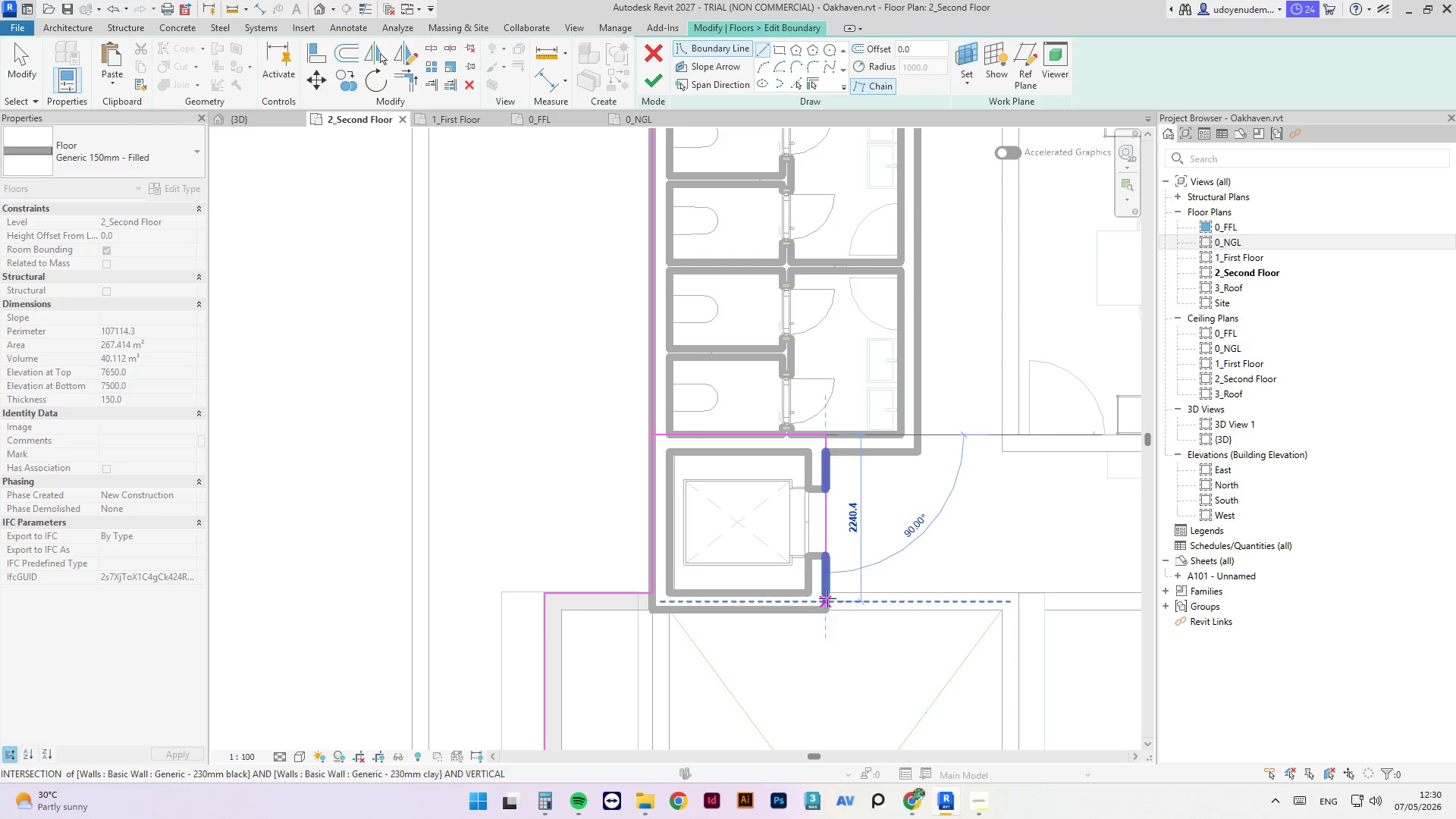 
left_click([828, 596])
 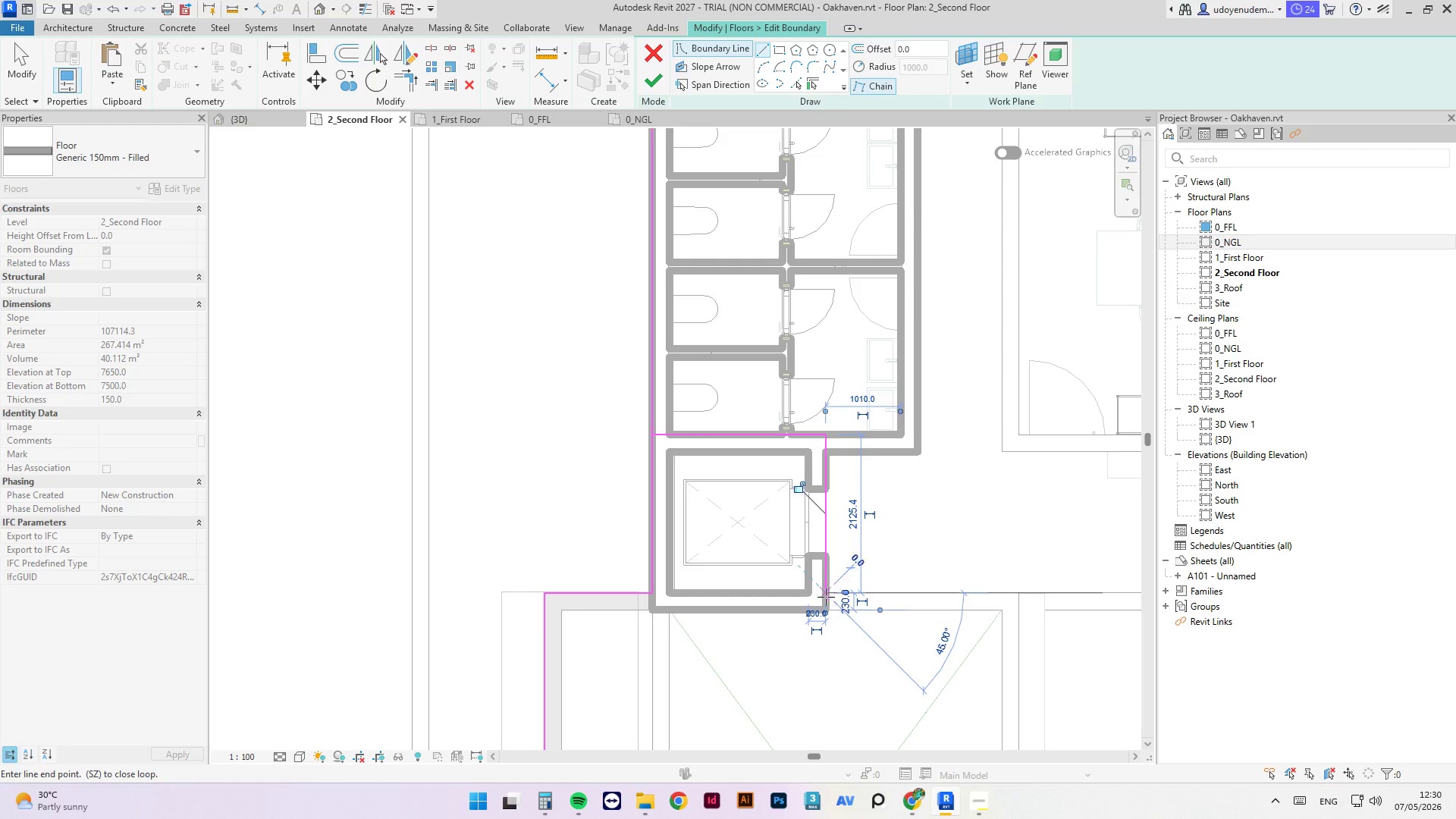 
type(tr)
 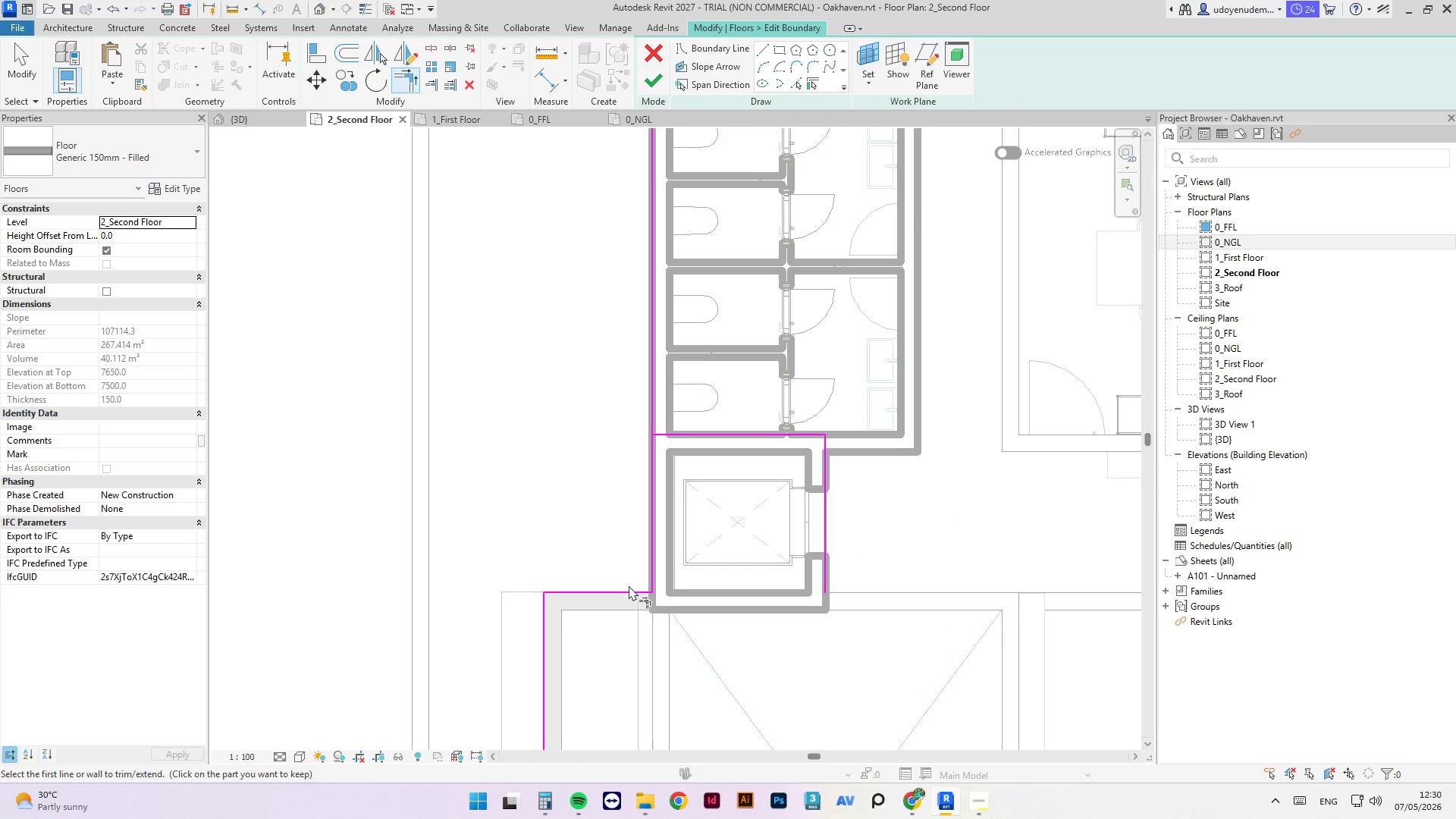 
left_click_drag(start_coordinate=[626, 588], to_coordinate=[631, 588])
 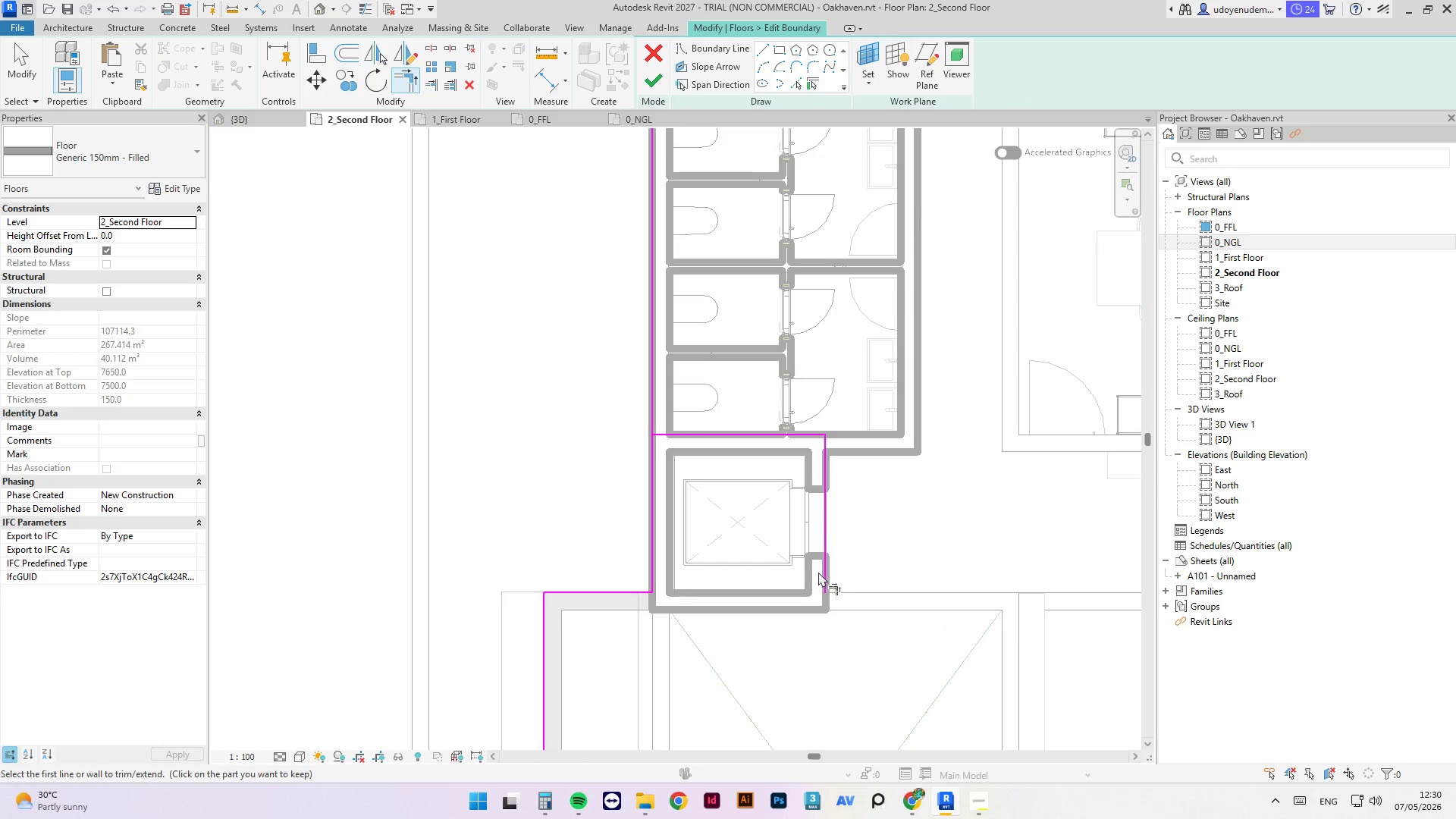 
double_click([822, 568])
 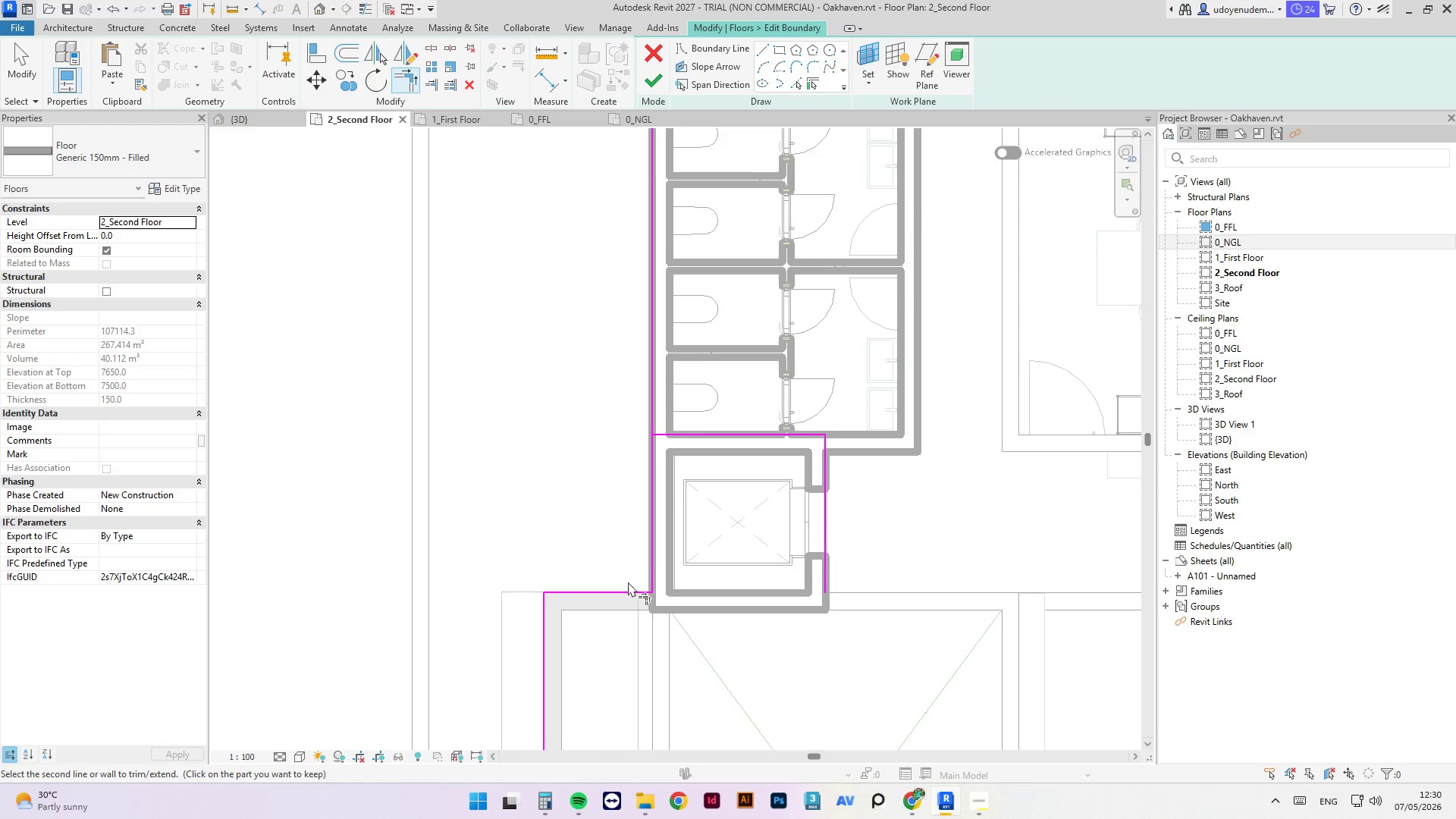 
left_click([626, 588])
 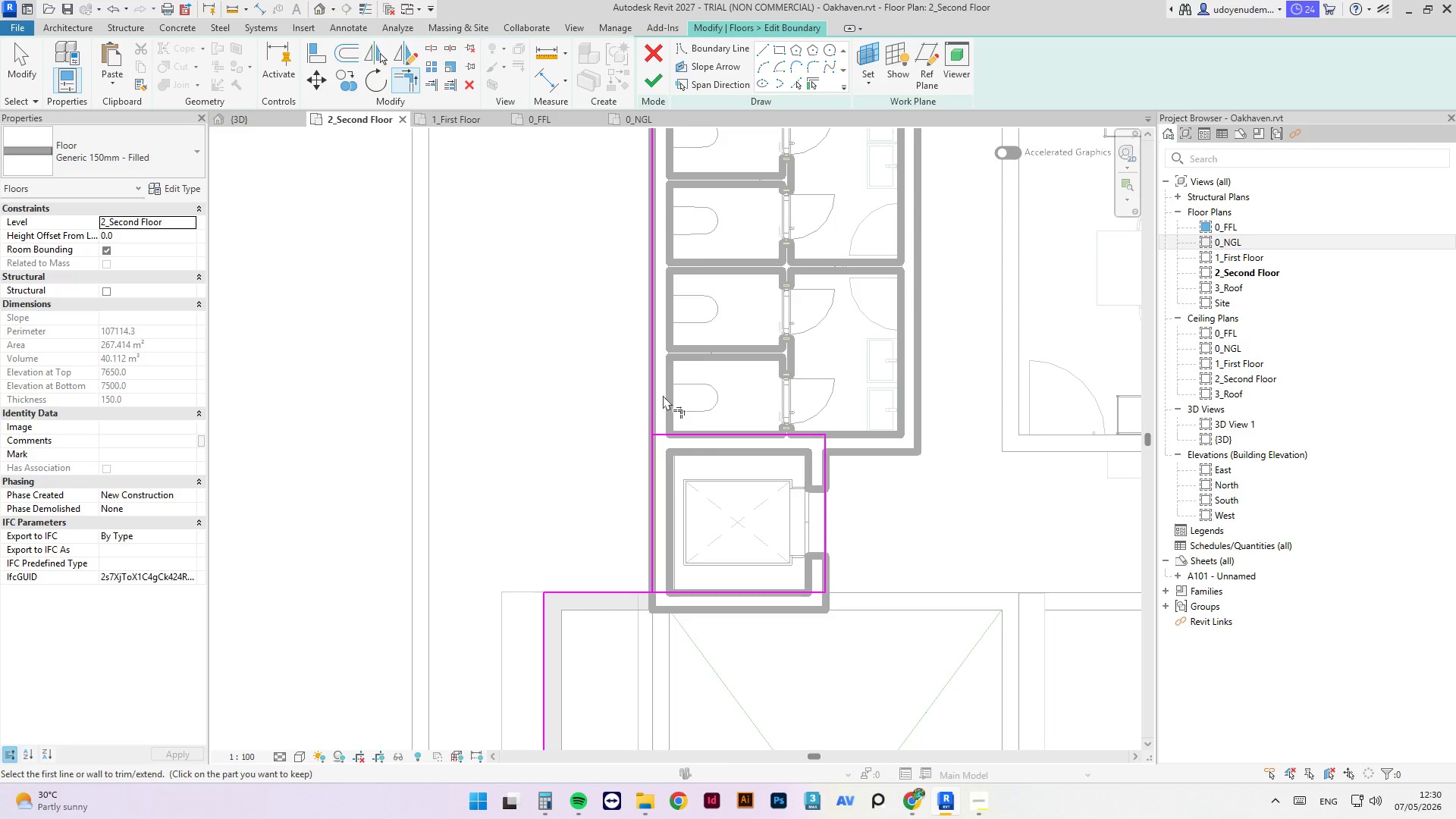 
left_click([649, 395])
 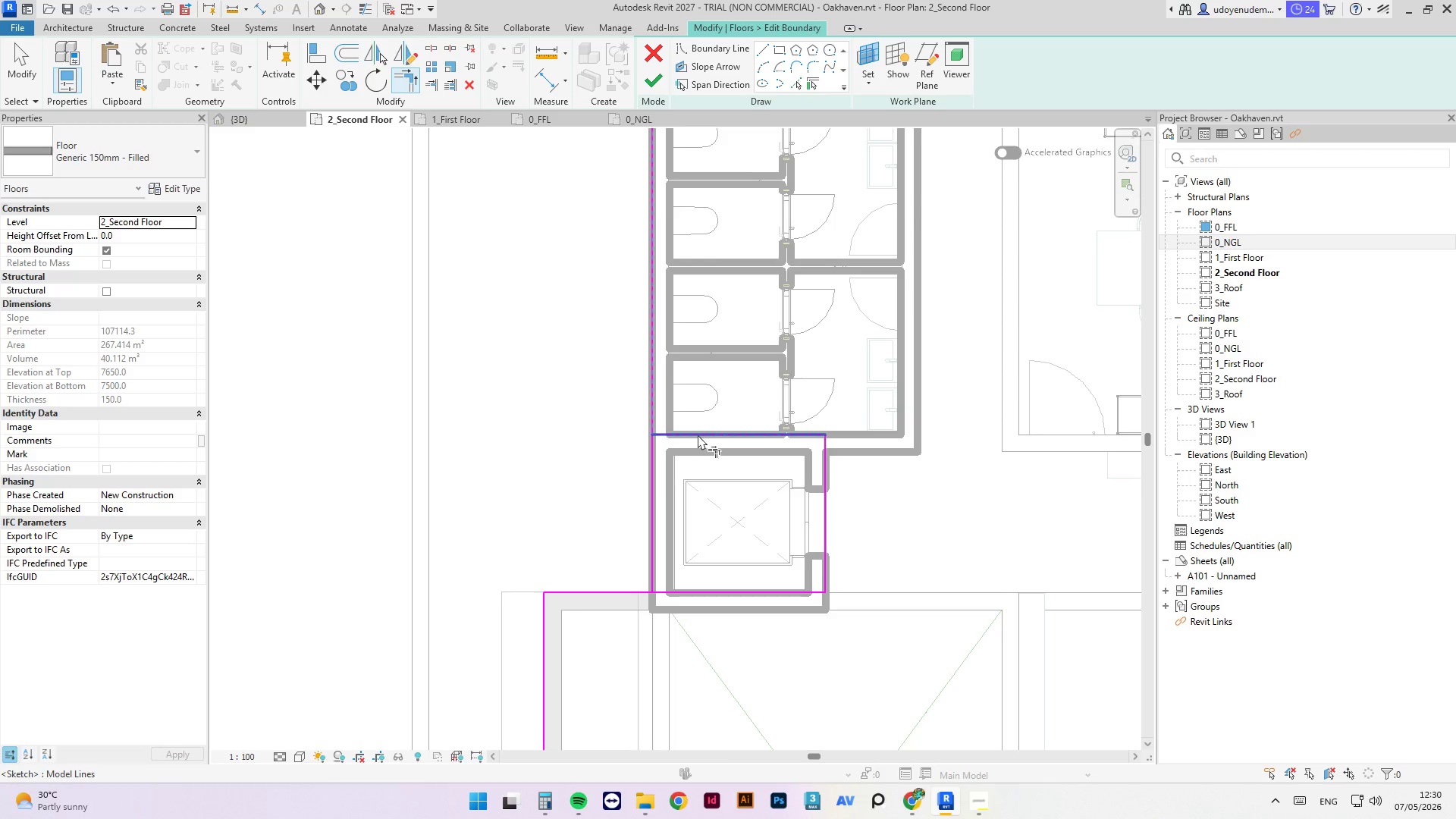 
left_click([698, 435])
 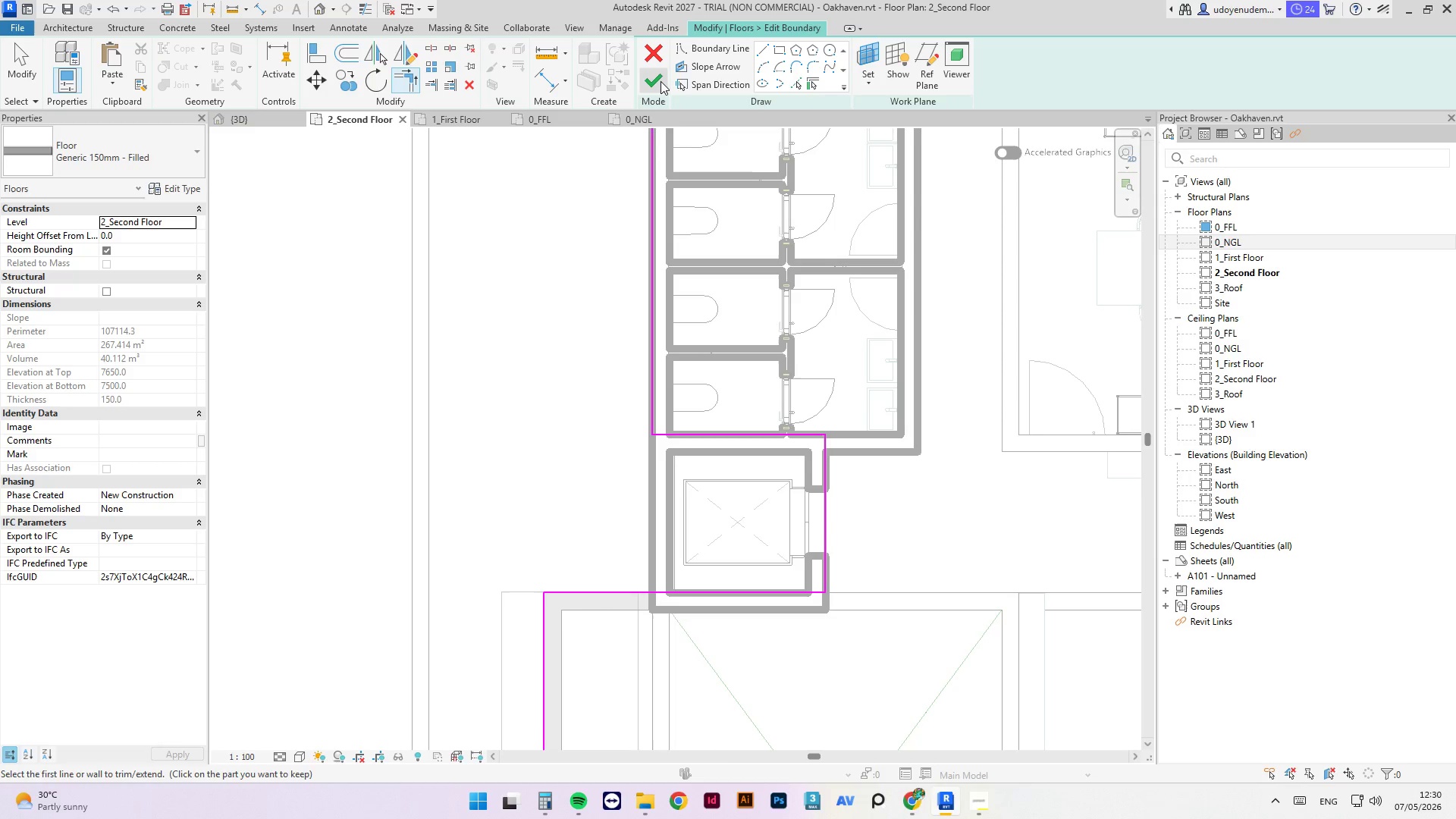 
left_click([656, 83])
 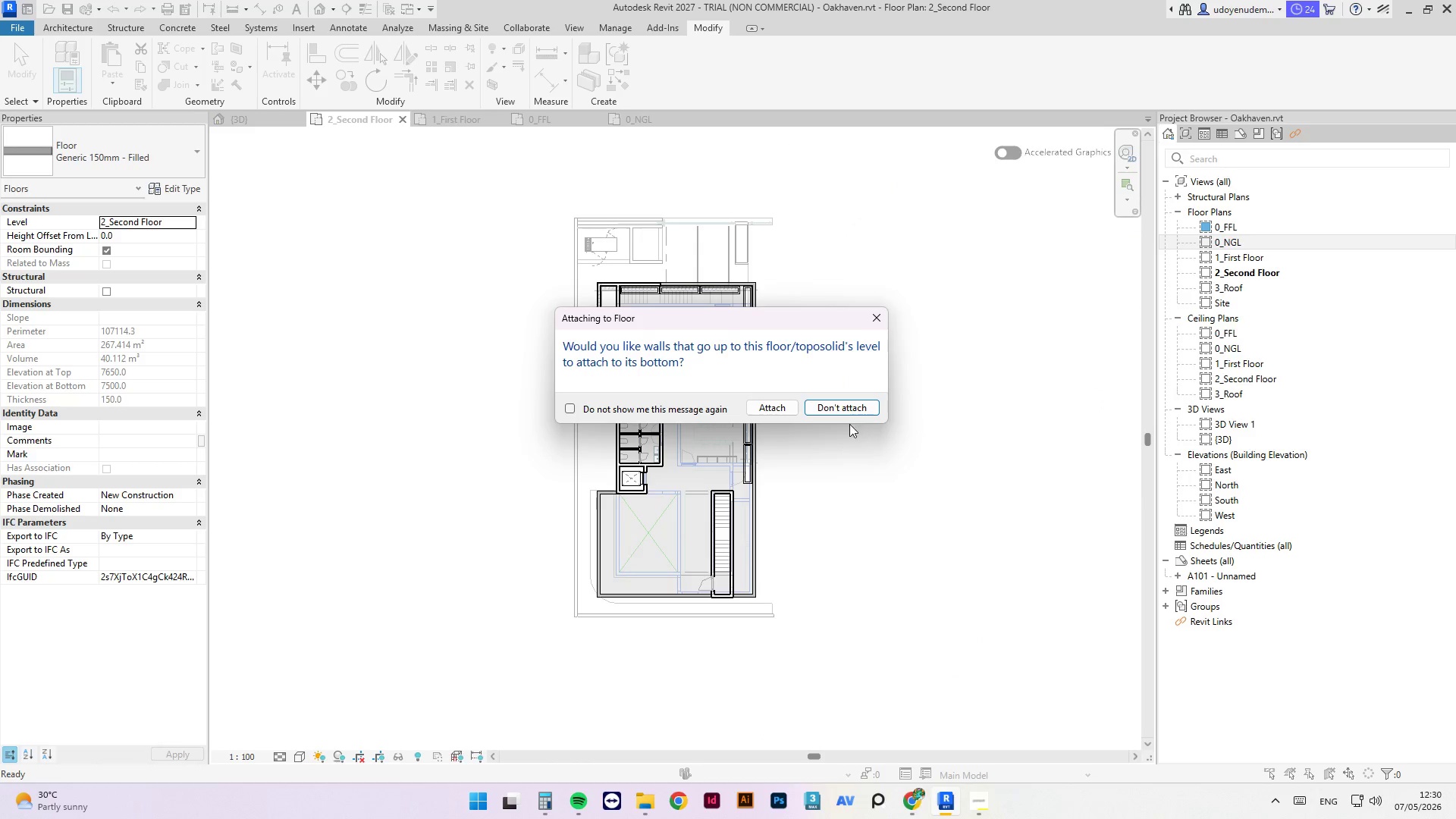 
left_click([846, 406])
 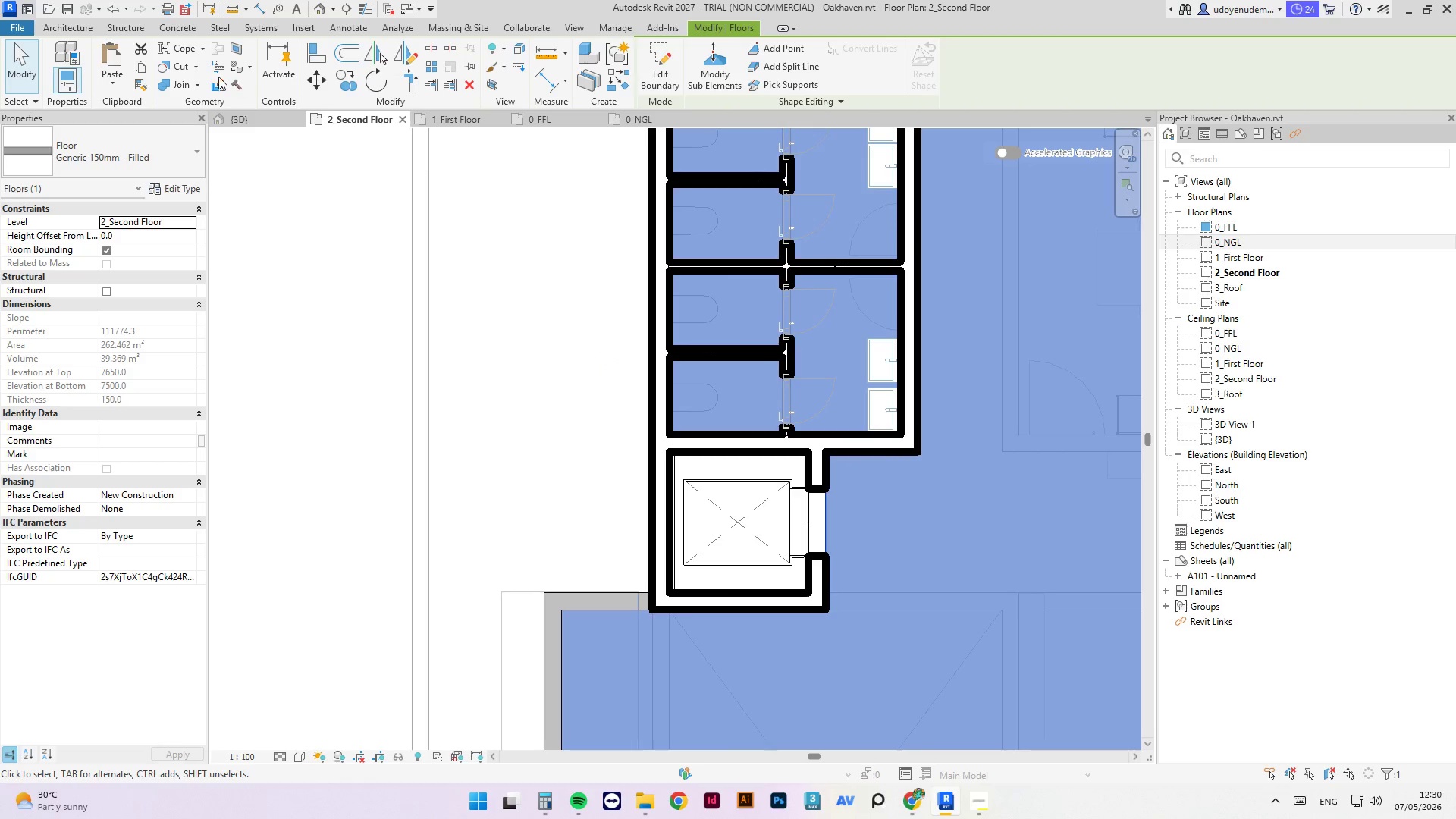 
left_click([245, 115])
 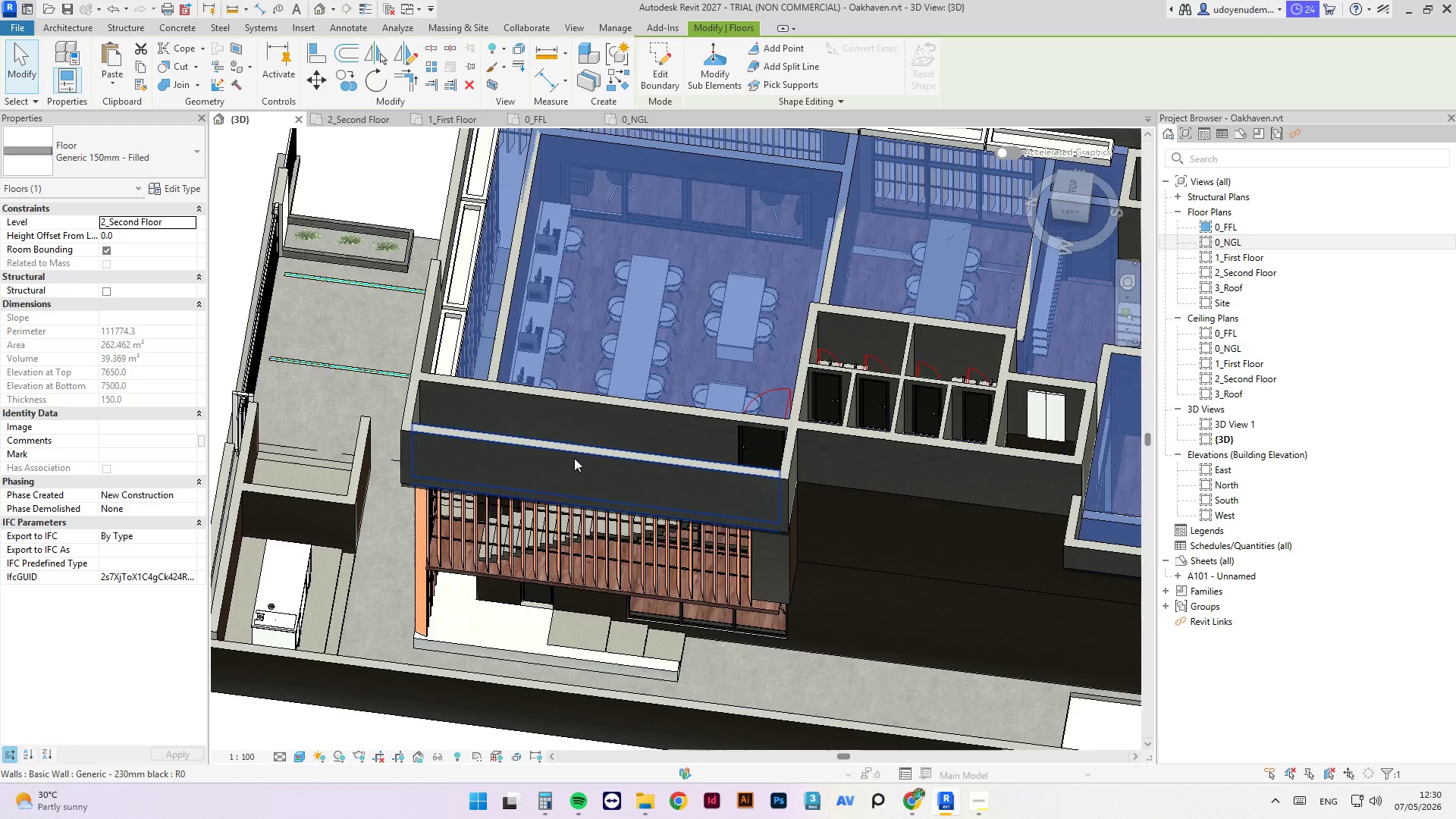 
scroll: coordinate [570, 454], scroll_direction: down, amount: 3.0
 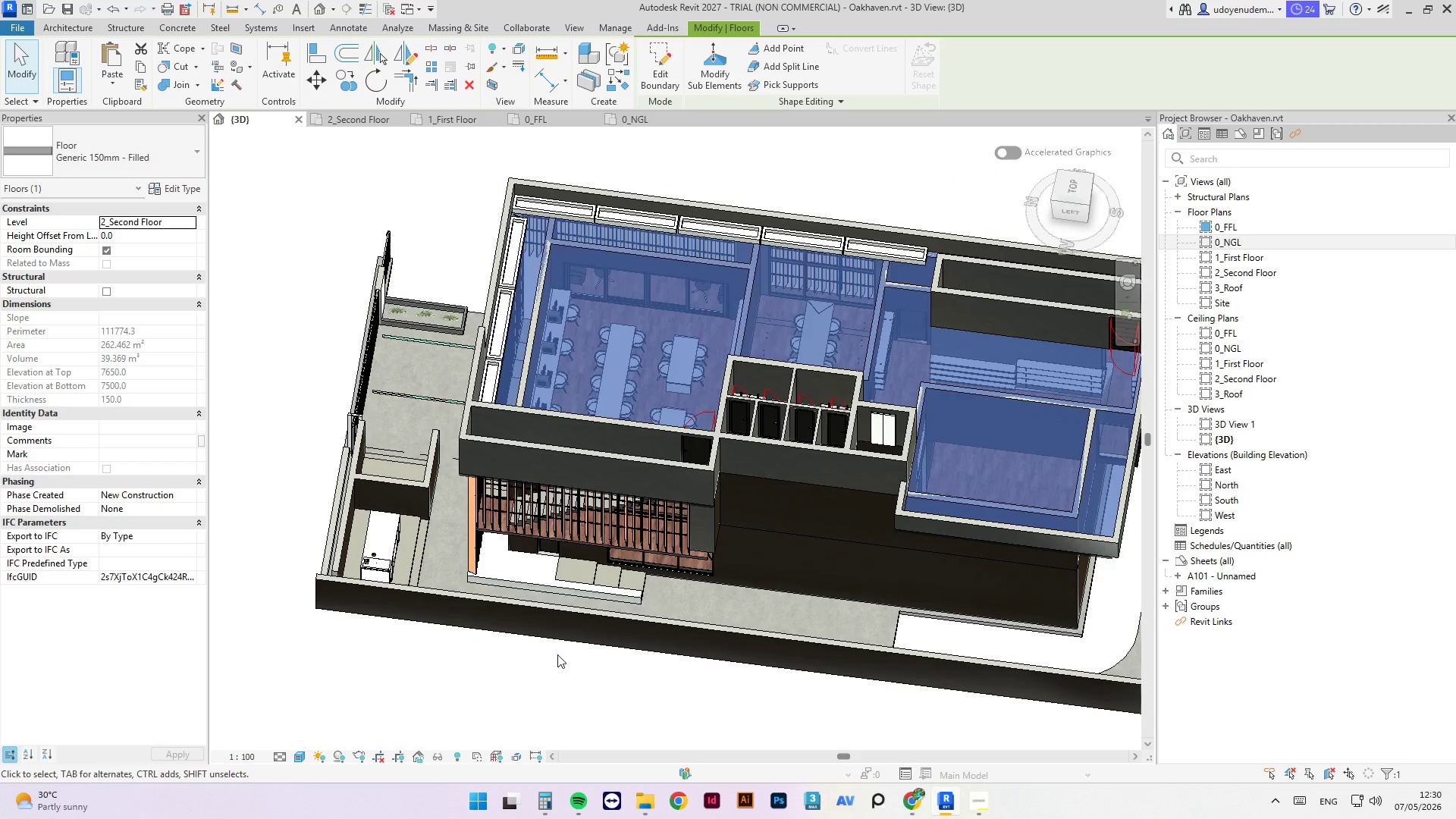 
left_click([556, 654])
 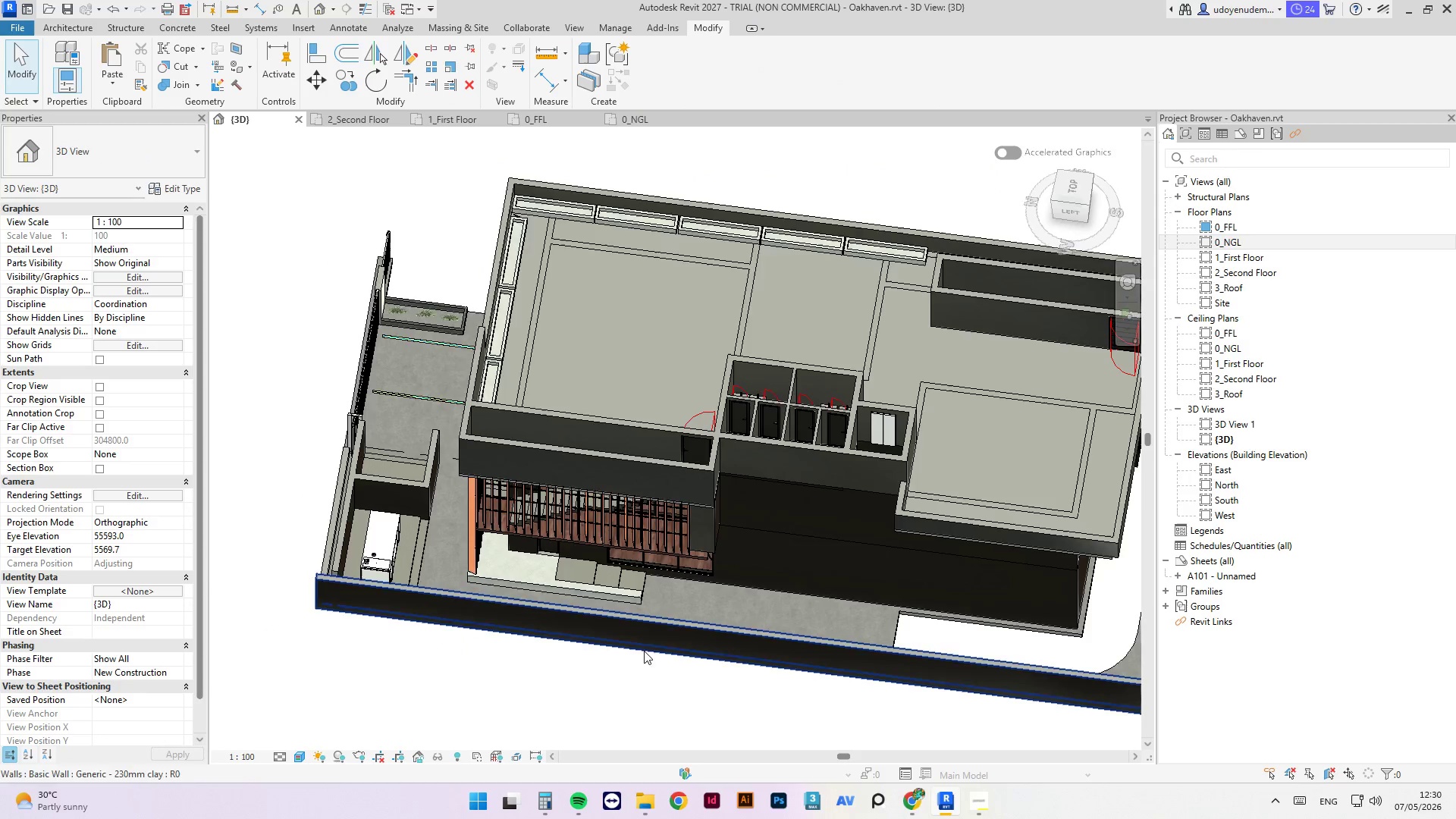 
hold_key(key=ShiftLeft, duration=4.34)
 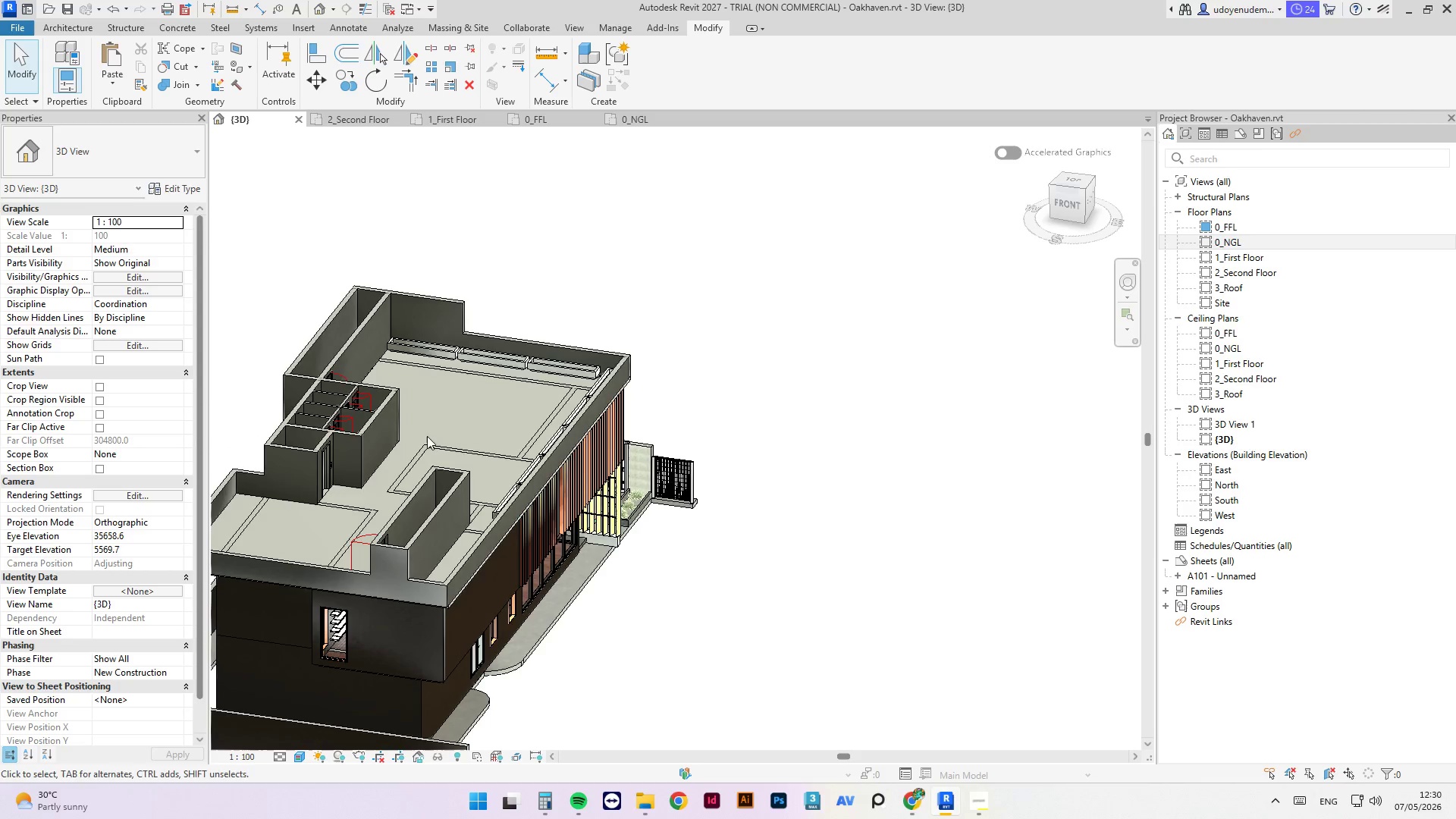 
scroll: coordinate [491, 471], scroll_direction: down, amount: 4.0
 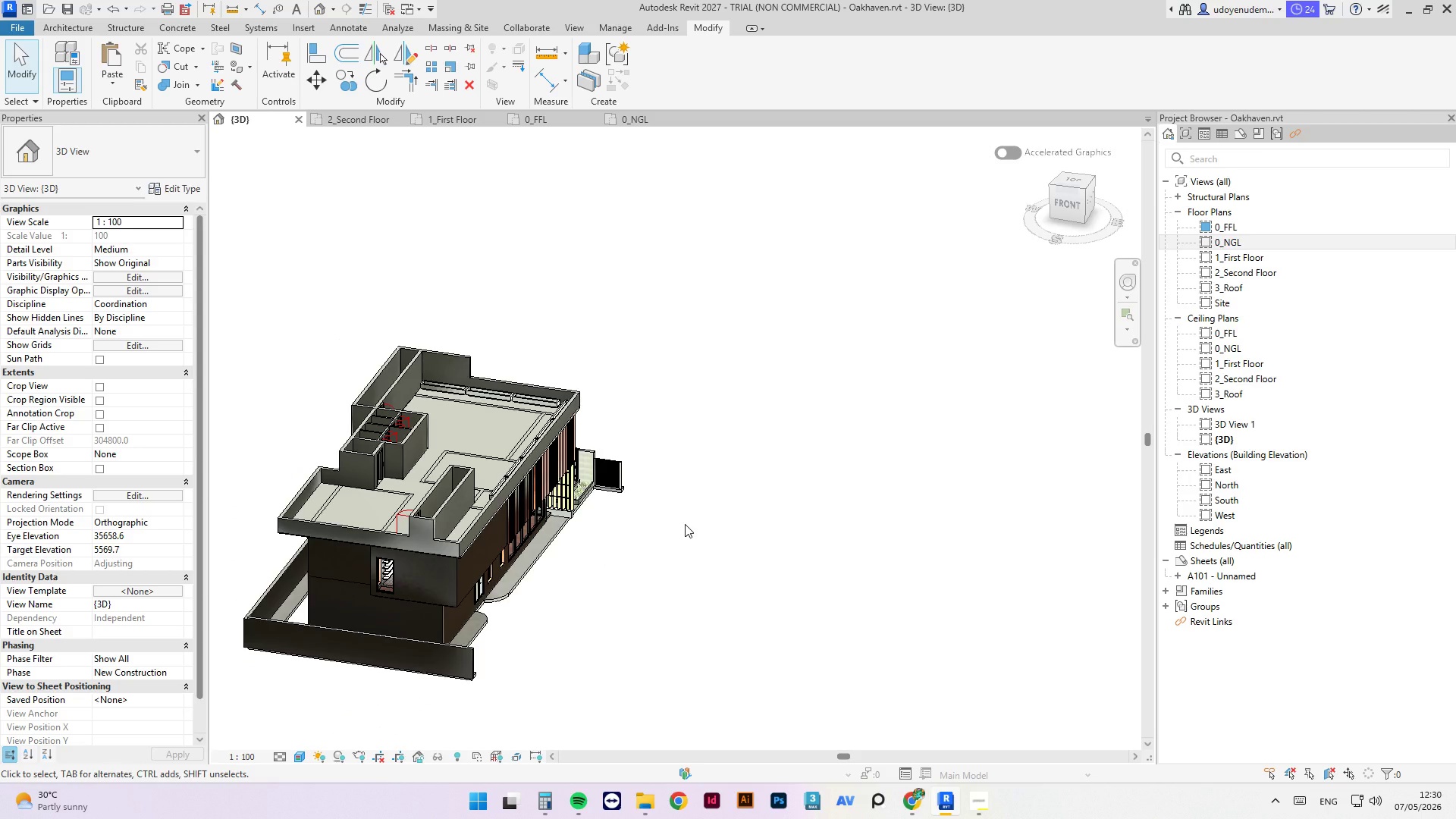 
scroll: coordinate [315, 428], scroll_direction: up, amount: 6.0
 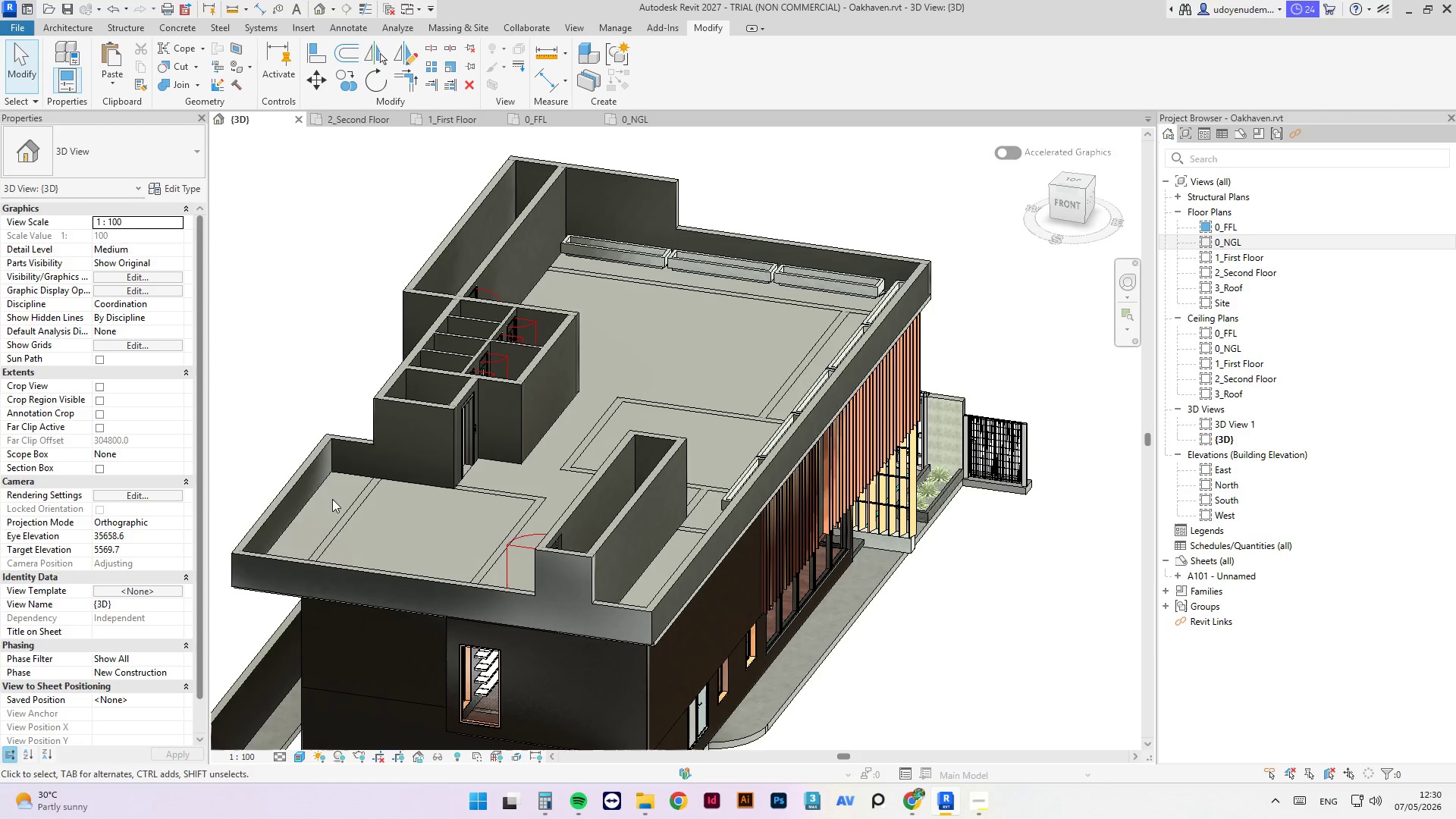 
key(Shift+ShiftLeft)
 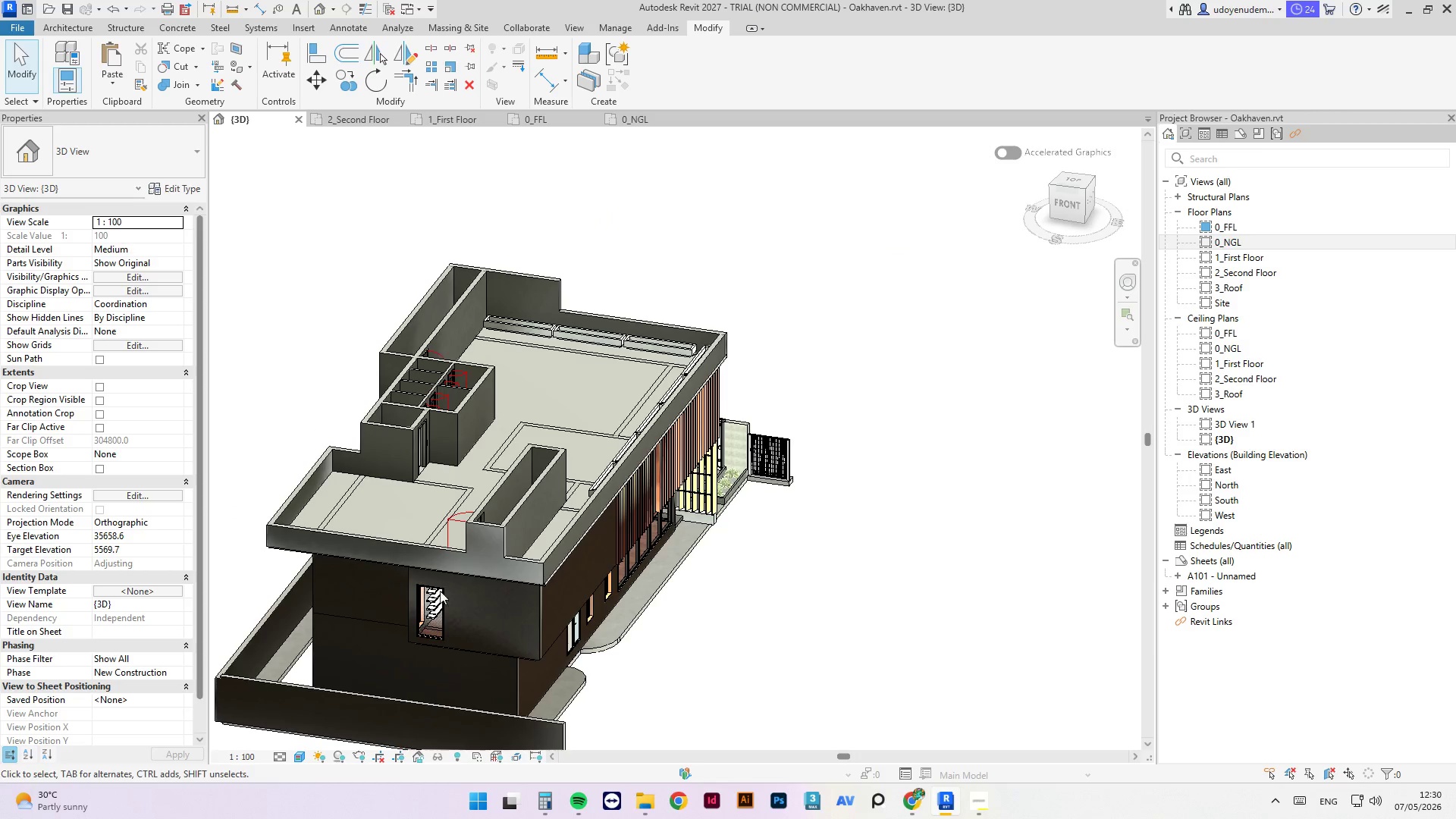 
scroll: coordinate [335, 470], scroll_direction: down, amount: 3.0
 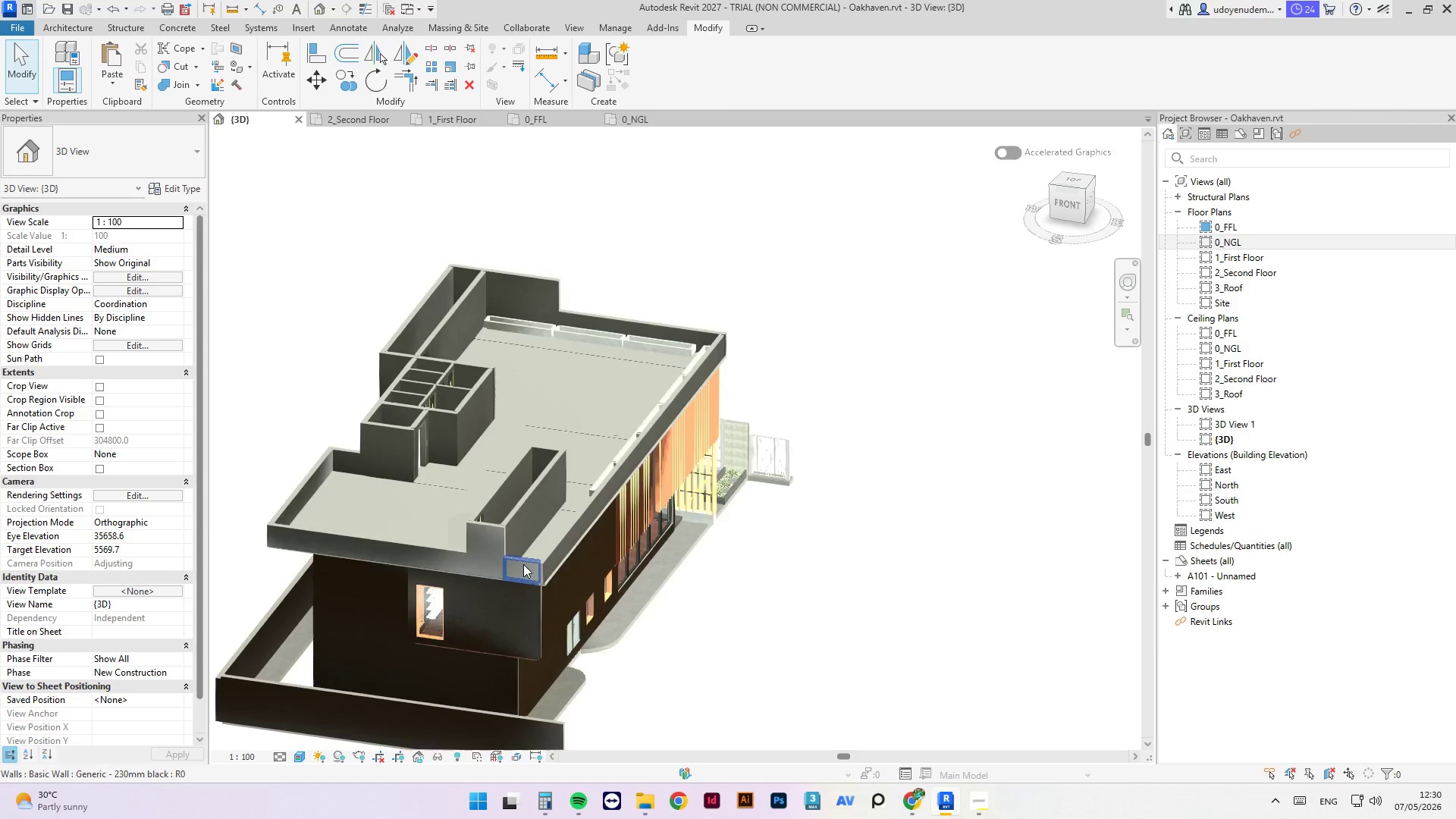 
hold_key(key=ShiftLeft, duration=11.64)
 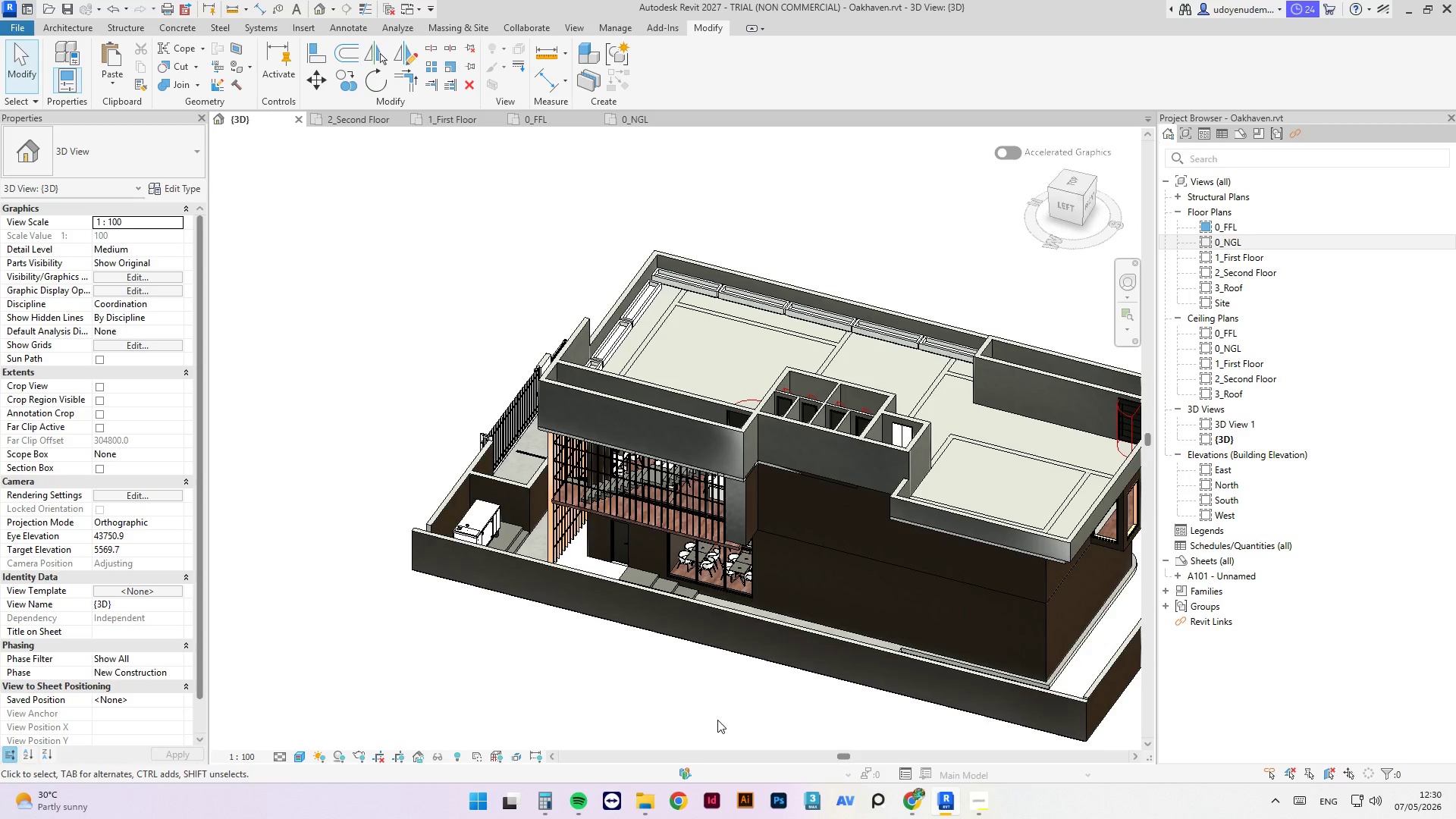 
scroll: coordinate [800, 591], scroll_direction: down, amount: 4.0
 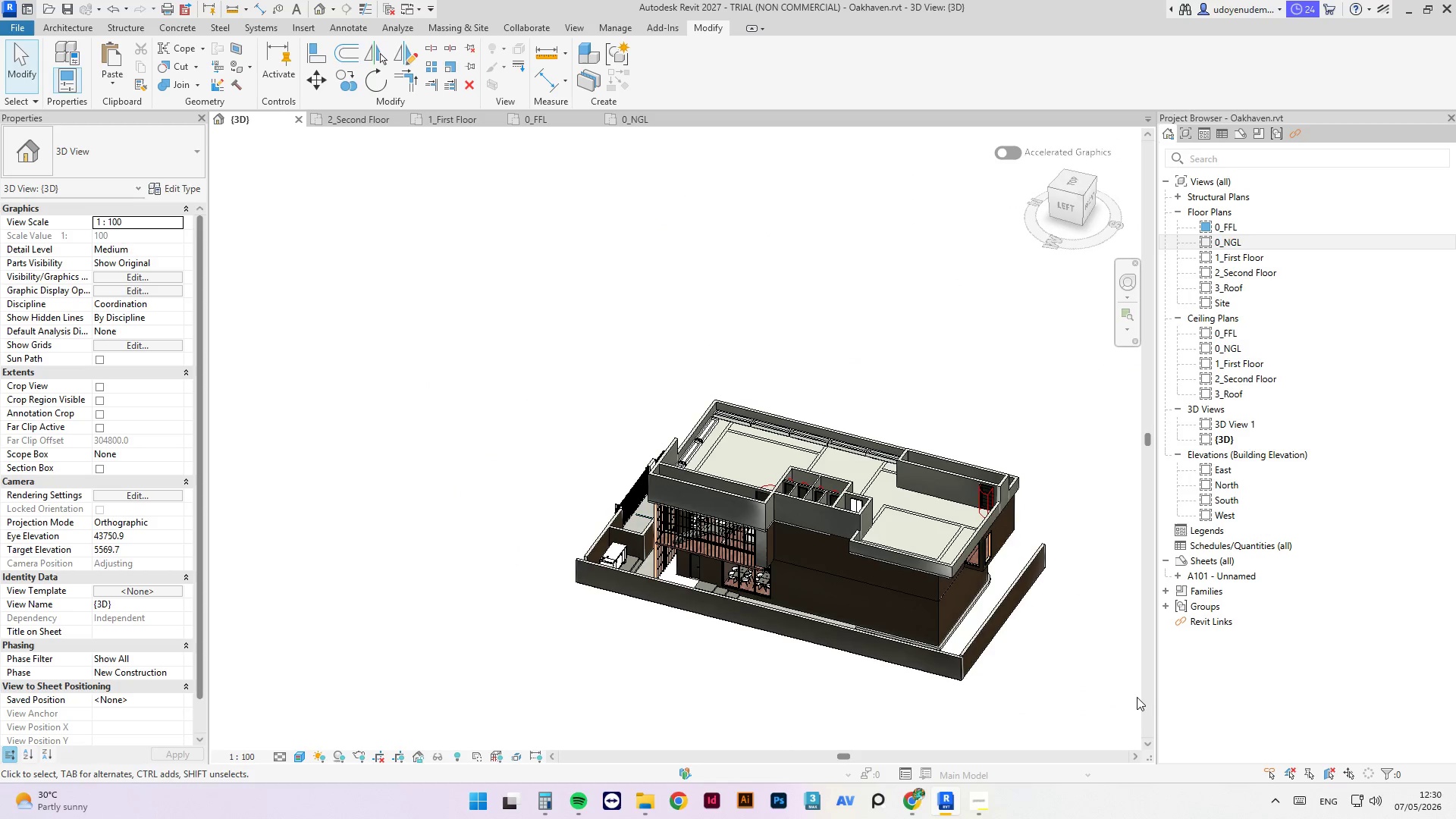 
hold_key(key=ShiftLeft, duration=0.83)
 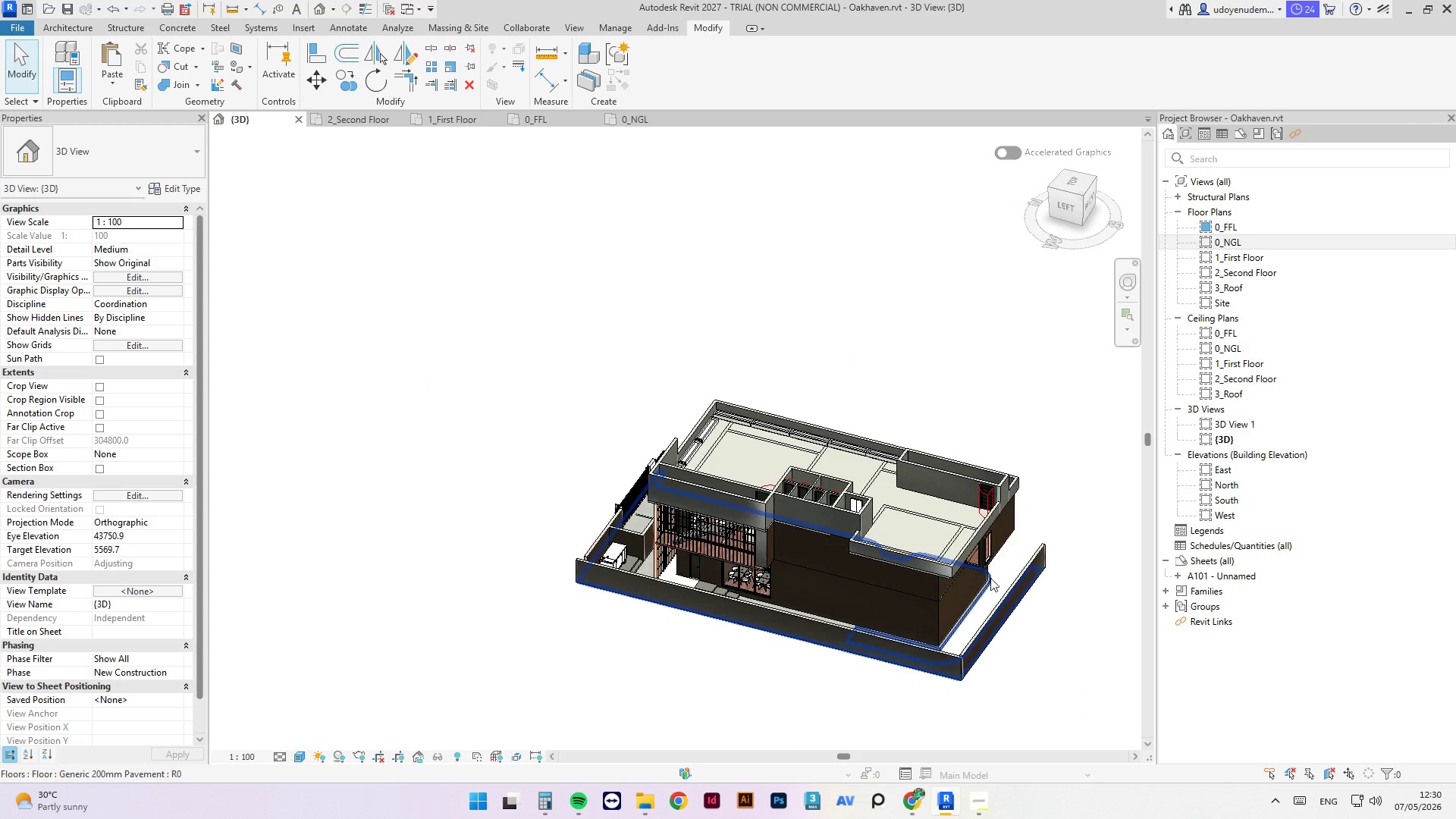 
scroll: coordinate [971, 639], scroll_direction: up, amount: 3.0
 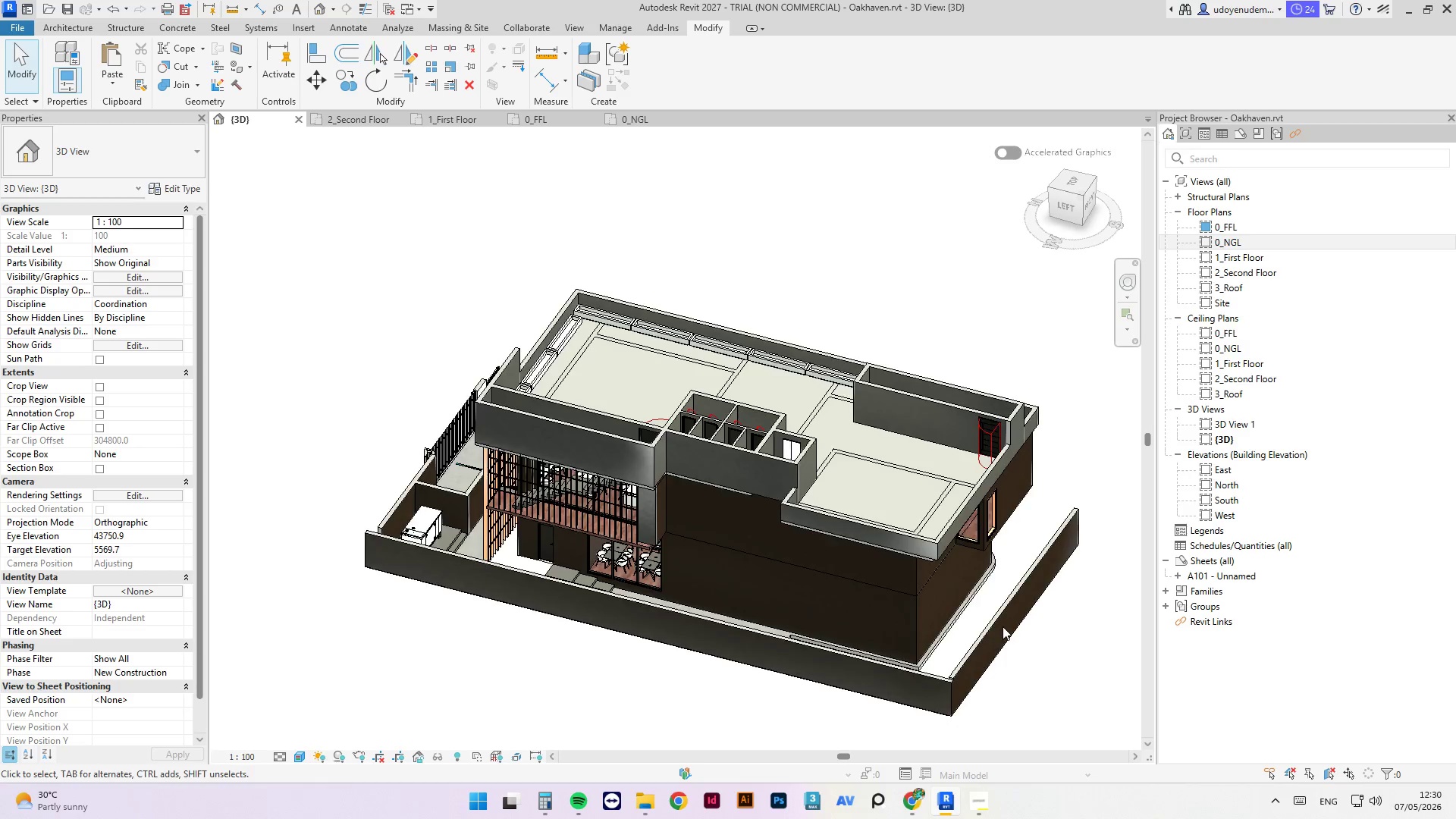 
hold_key(key=ShiftLeft, duration=6.25)
 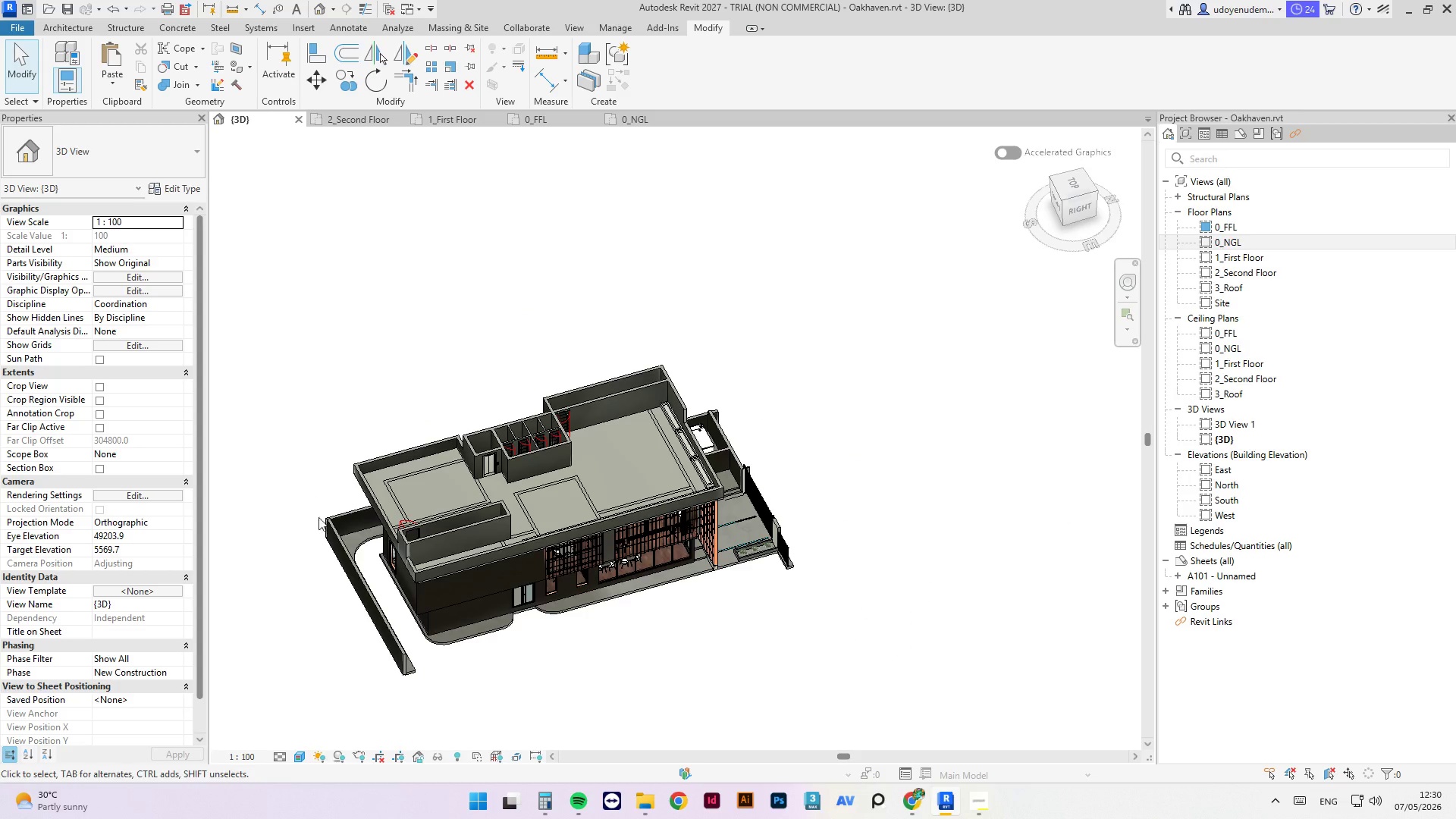 
scroll: coordinate [1006, 613], scroll_direction: down, amount: 3.0
 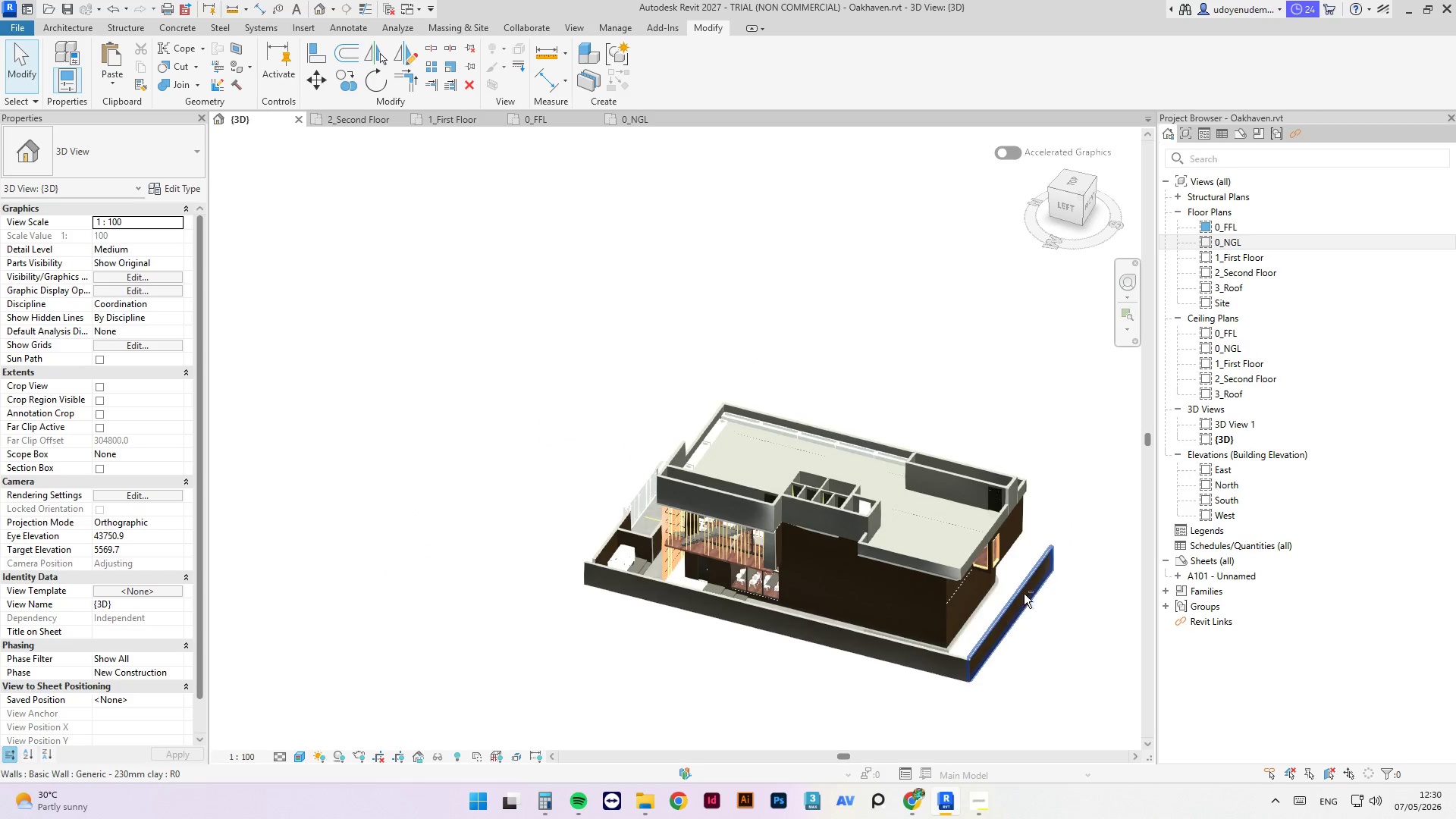 
scroll: coordinate [673, 478], scroll_direction: up, amount: 10.0
 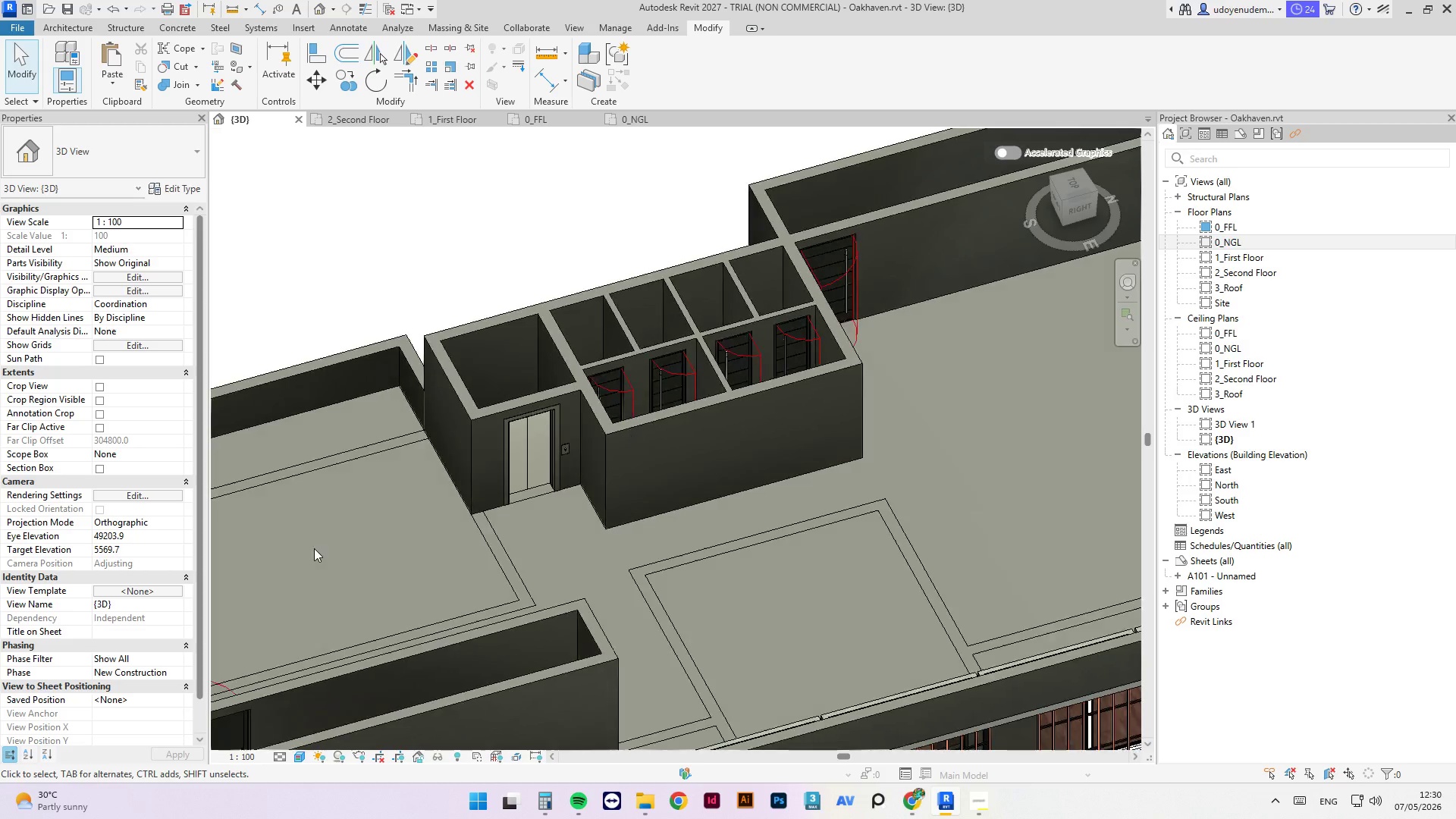 
scroll: coordinate [263, 554], scroll_direction: down, amount: 5.0
 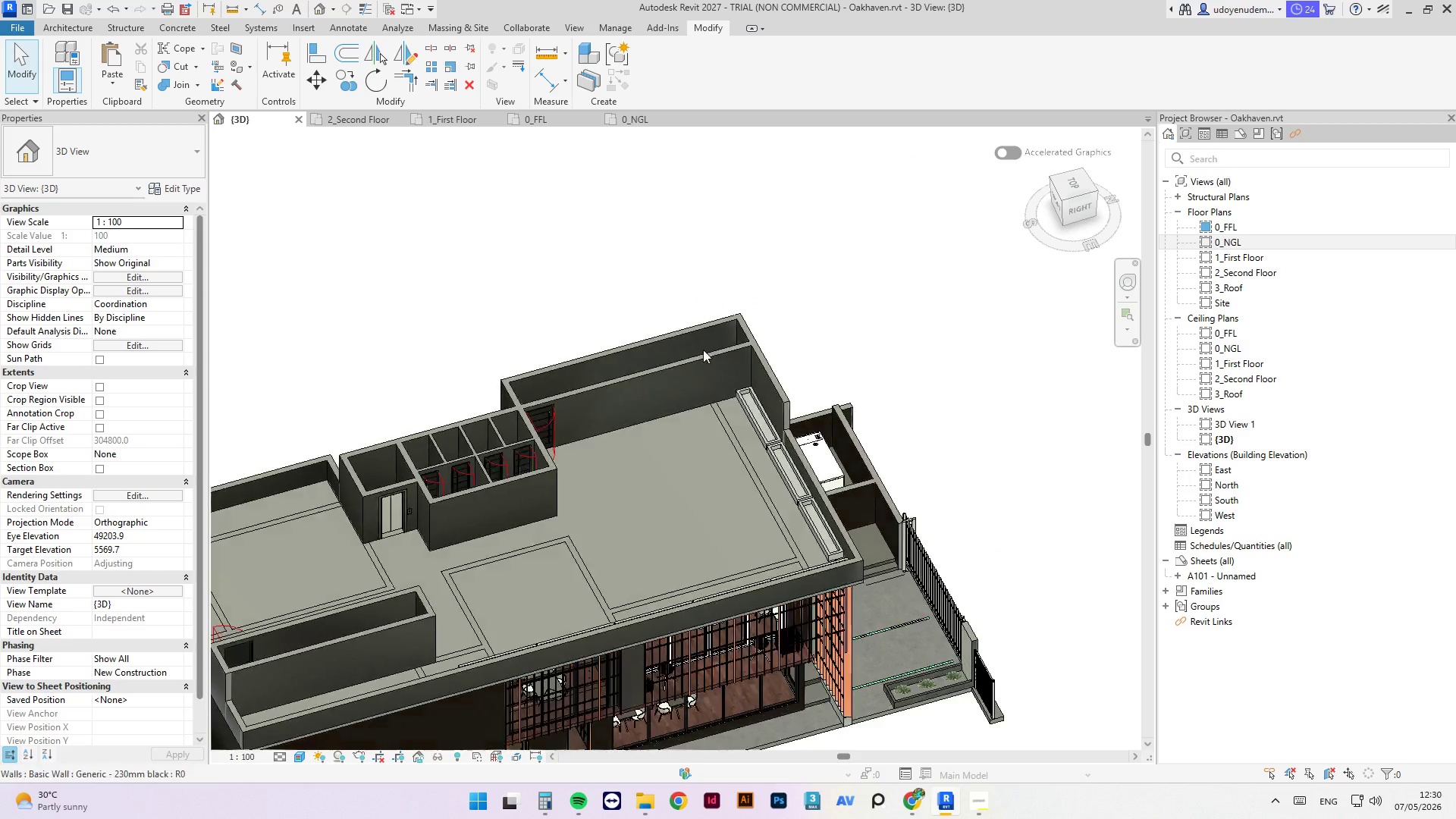 
scroll: coordinate [865, 488], scroll_direction: up, amount: 7.0
 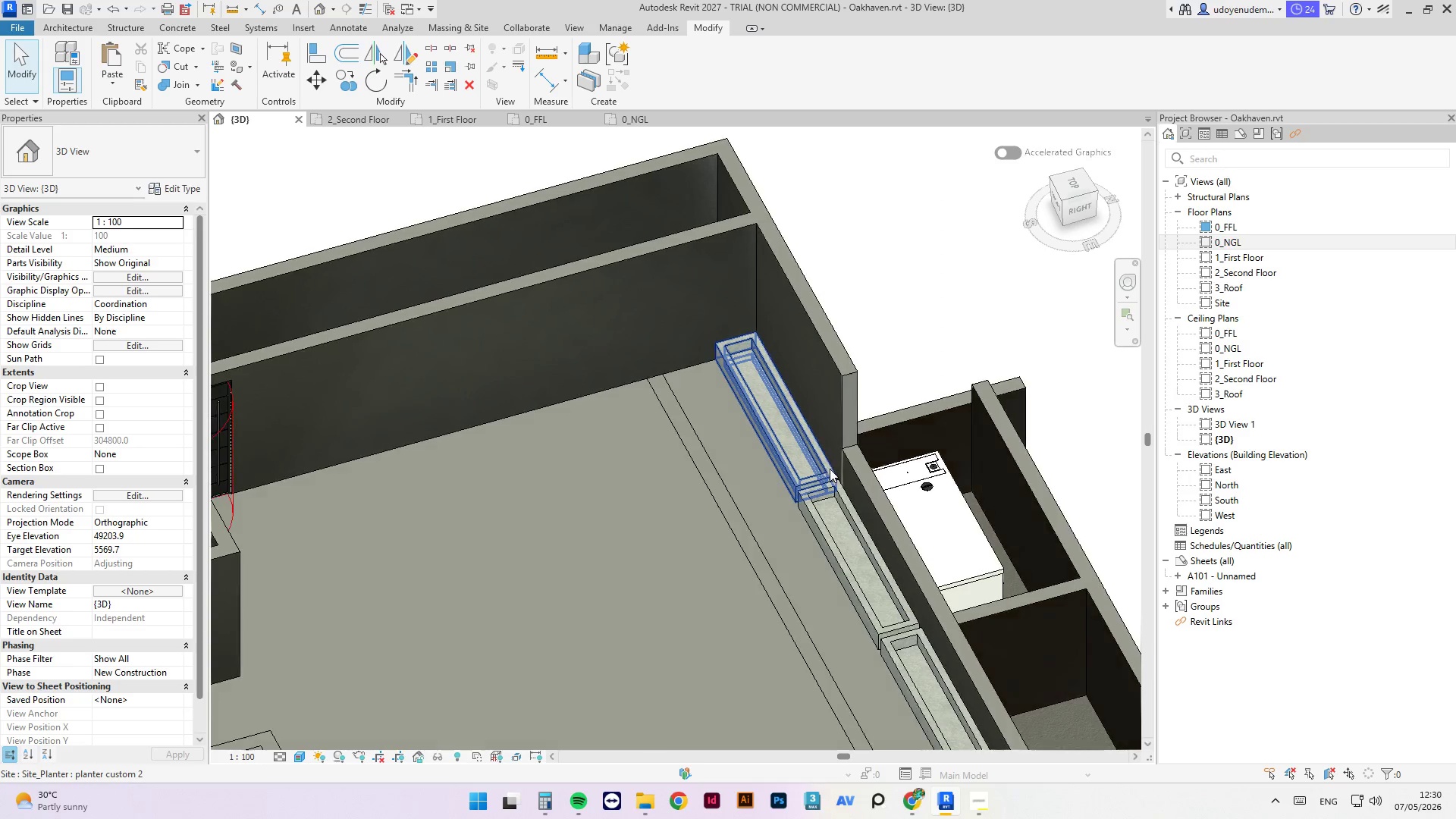 
left_click([827, 473])
 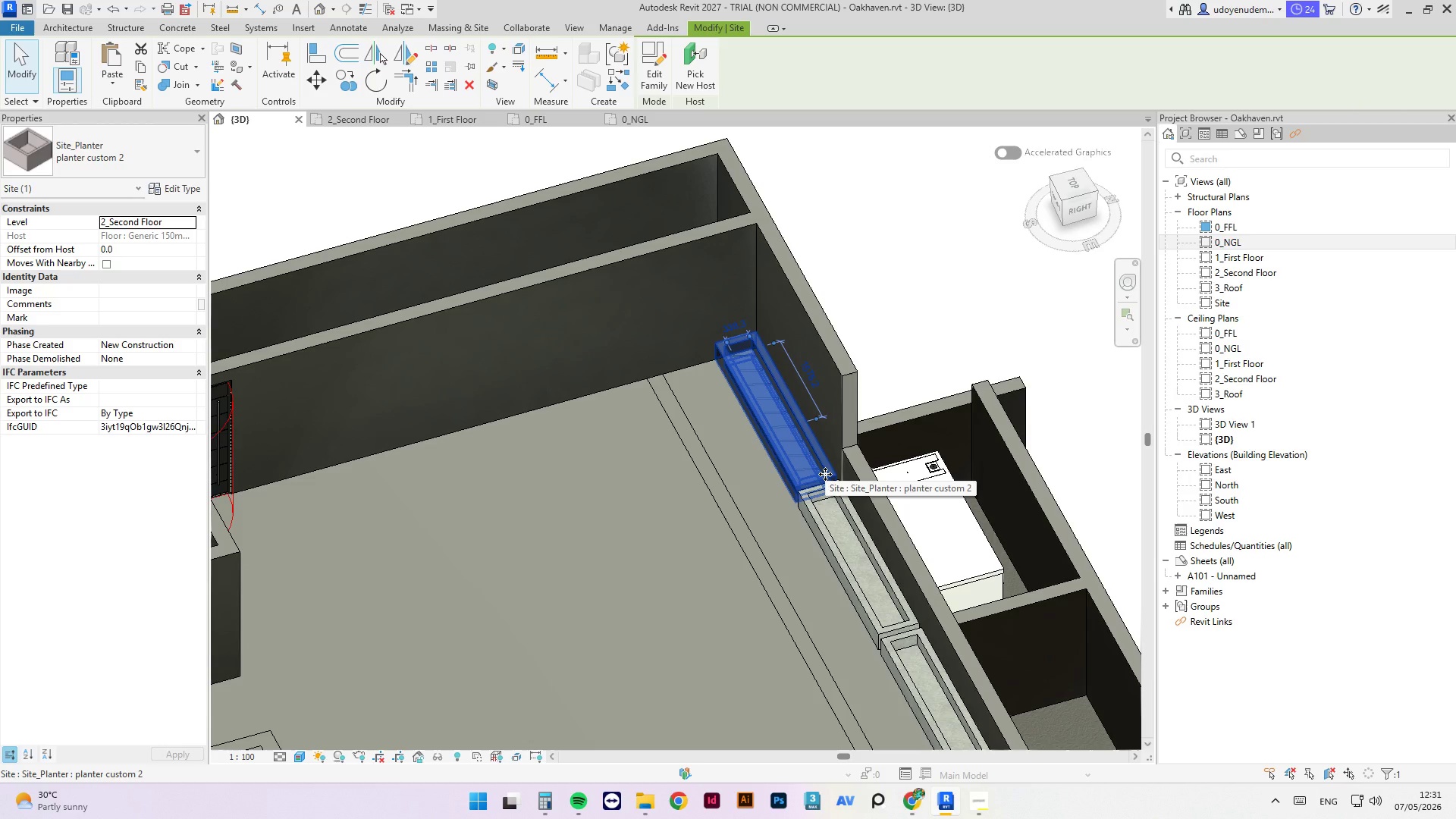 
key(Delete)
 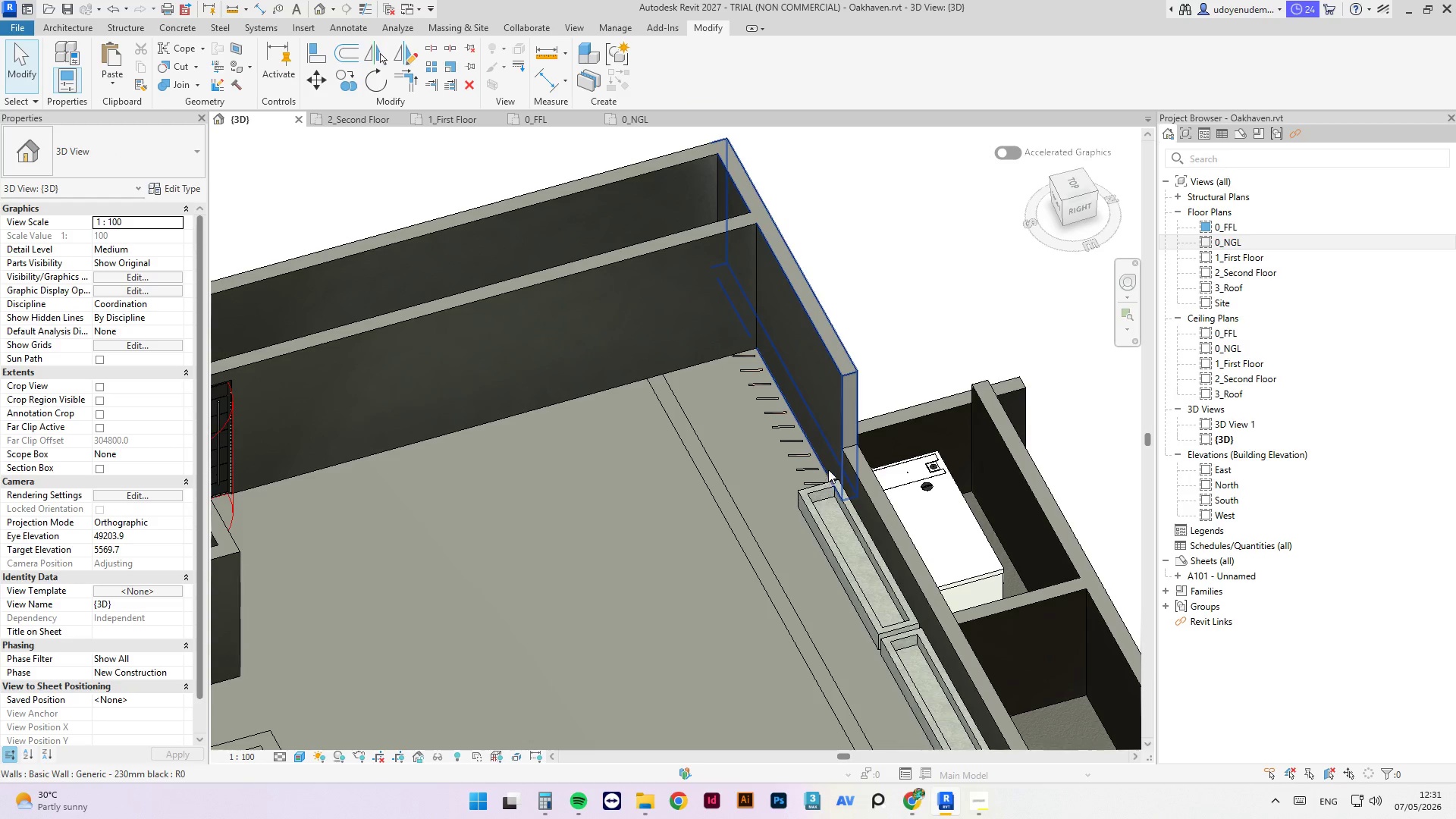 
scroll: coordinate [840, 473], scroll_direction: down, amount: 6.0
 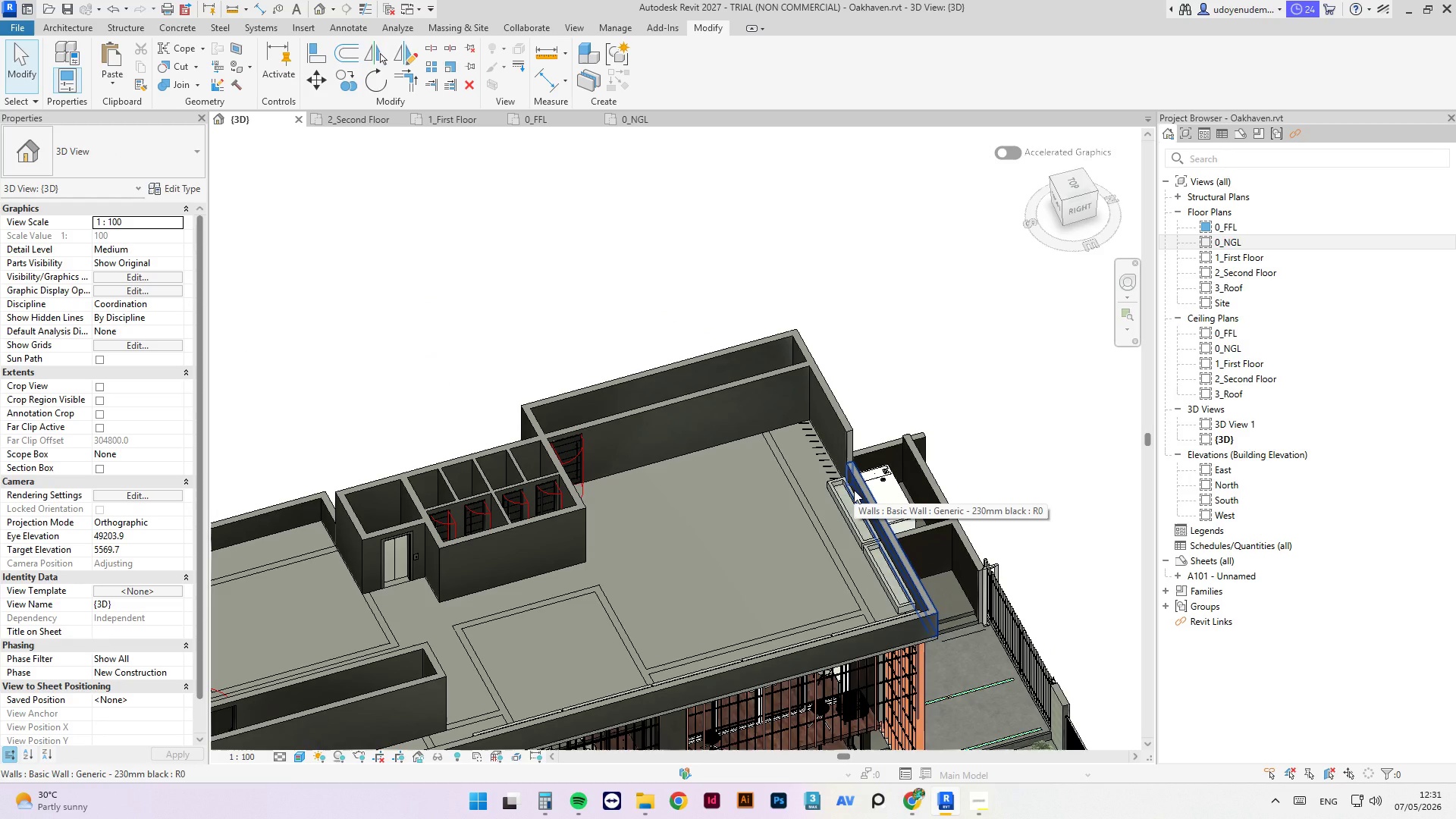 
key(S)
 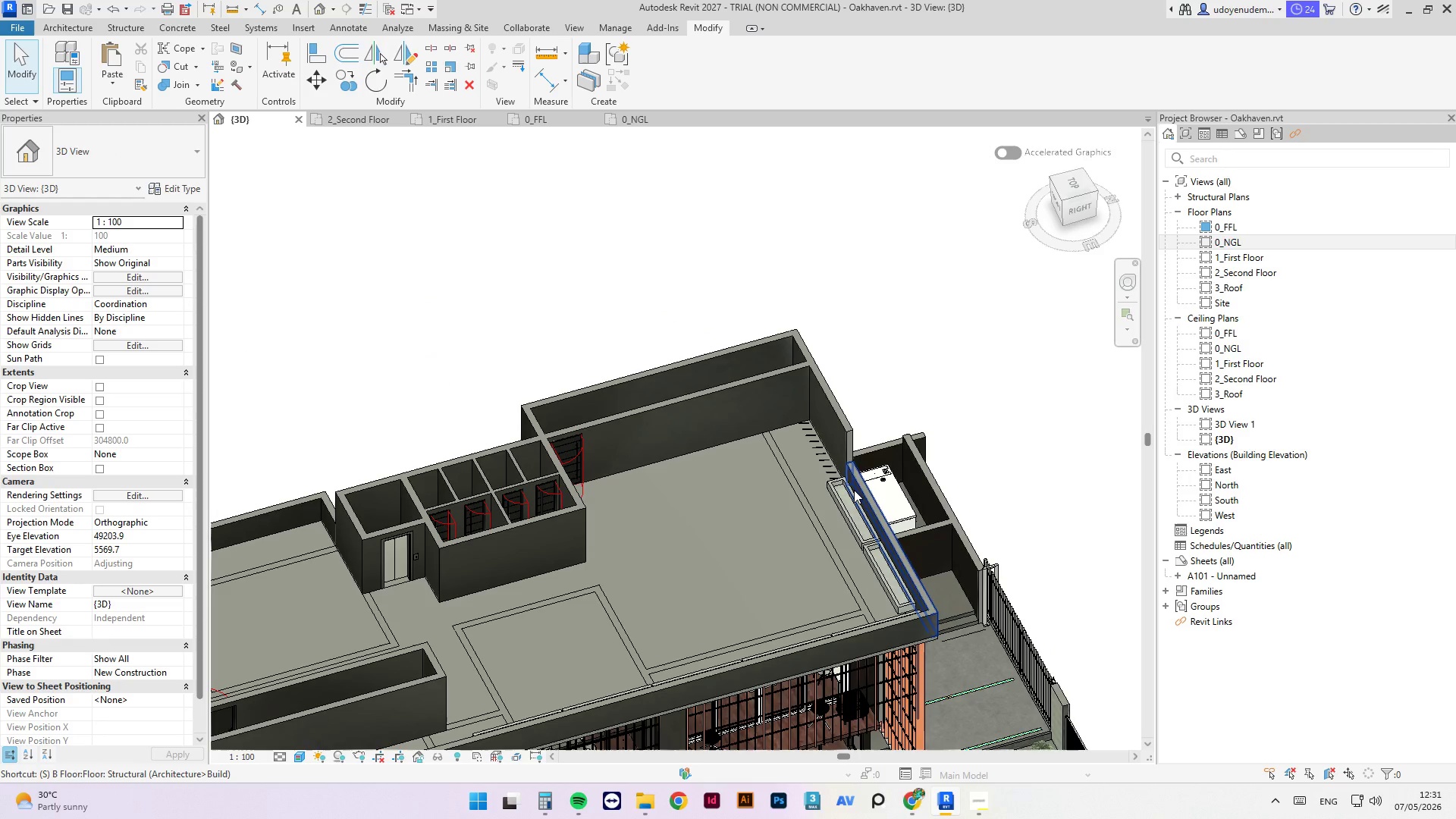 
key(Escape)
 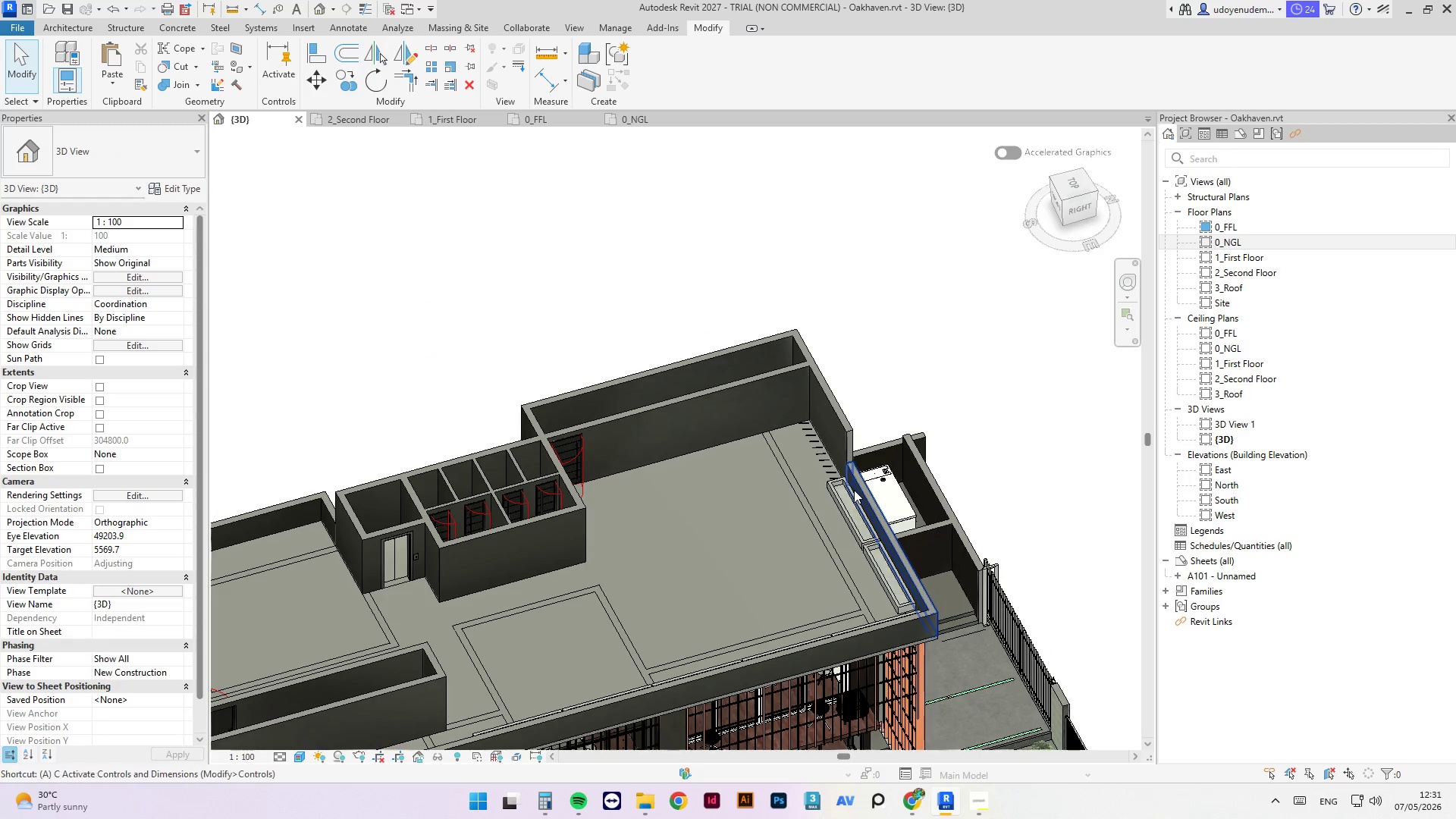 
key(A)
 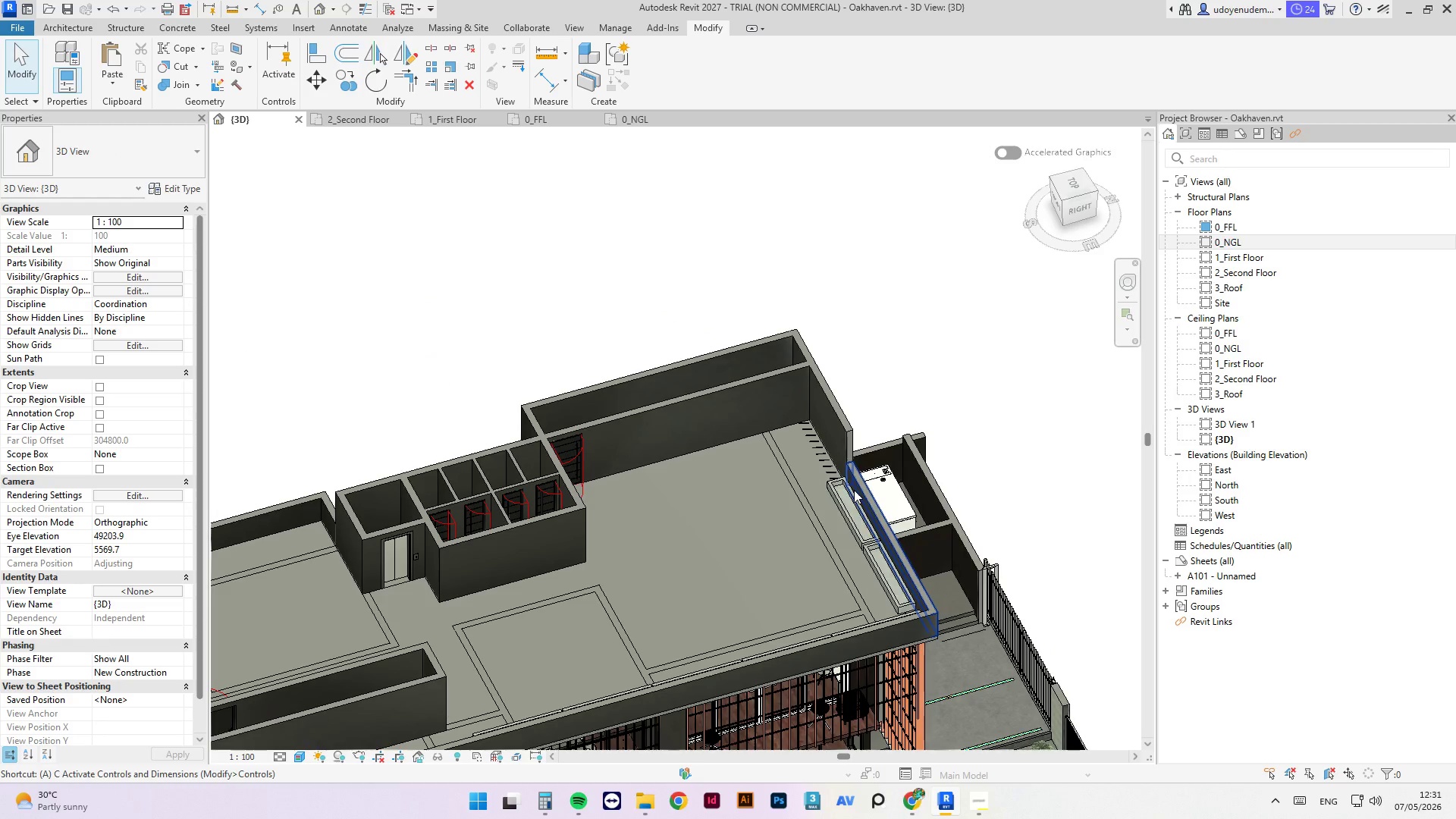 
key(L)
 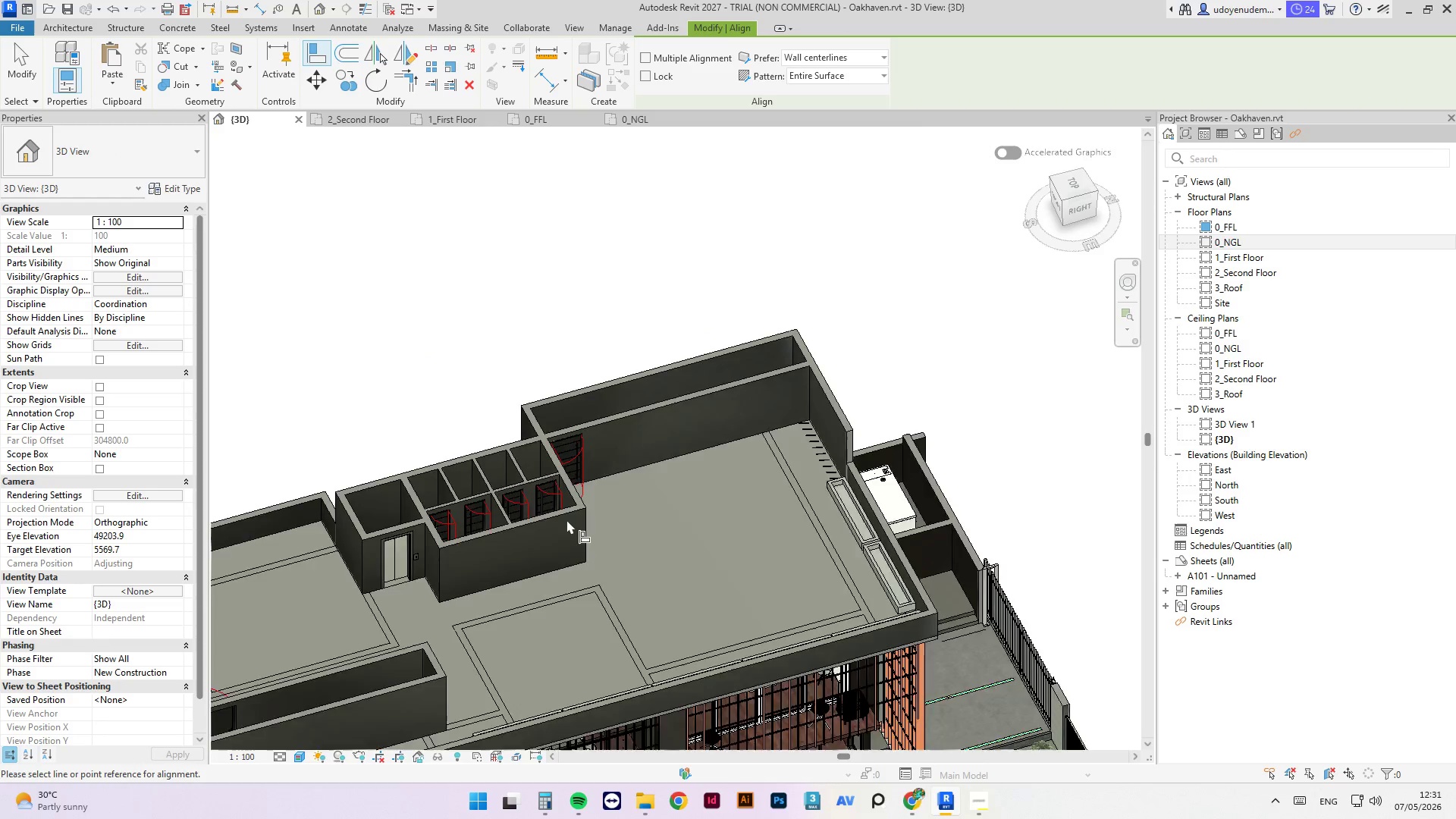 
scroll: coordinate [573, 516], scroll_direction: up, amount: 3.0
 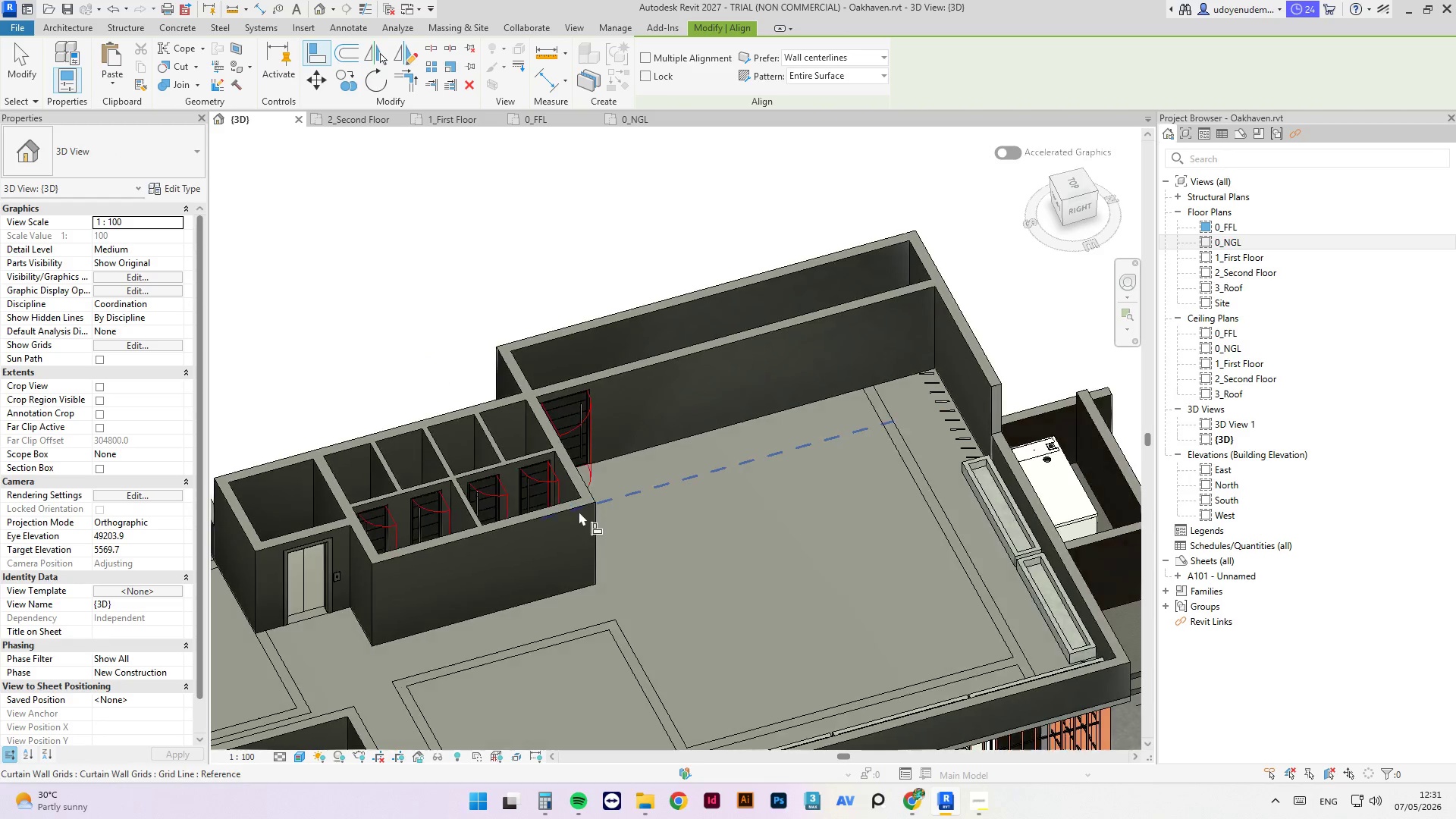 
key(Backquote)
 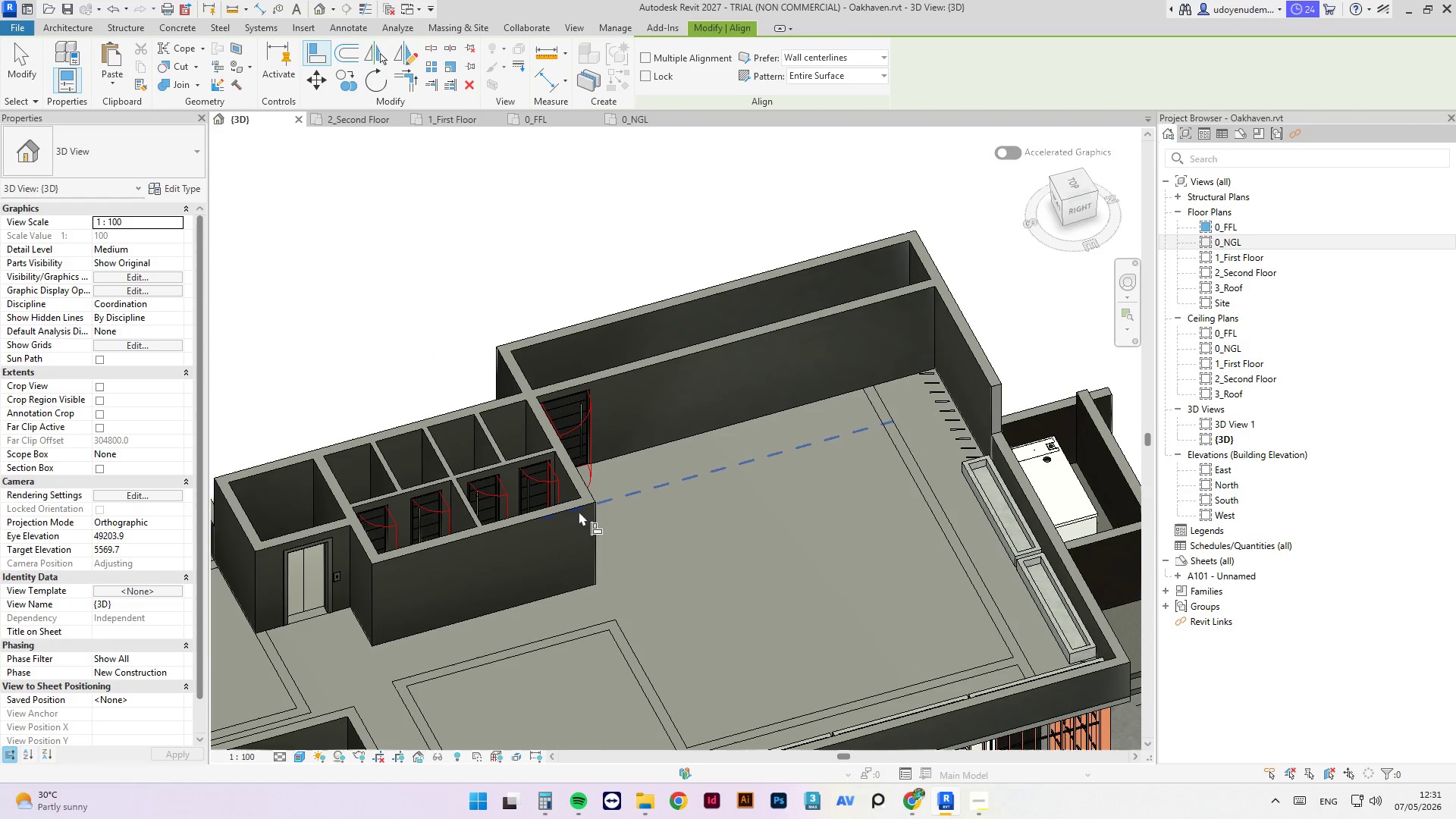 
key(Backquote)
 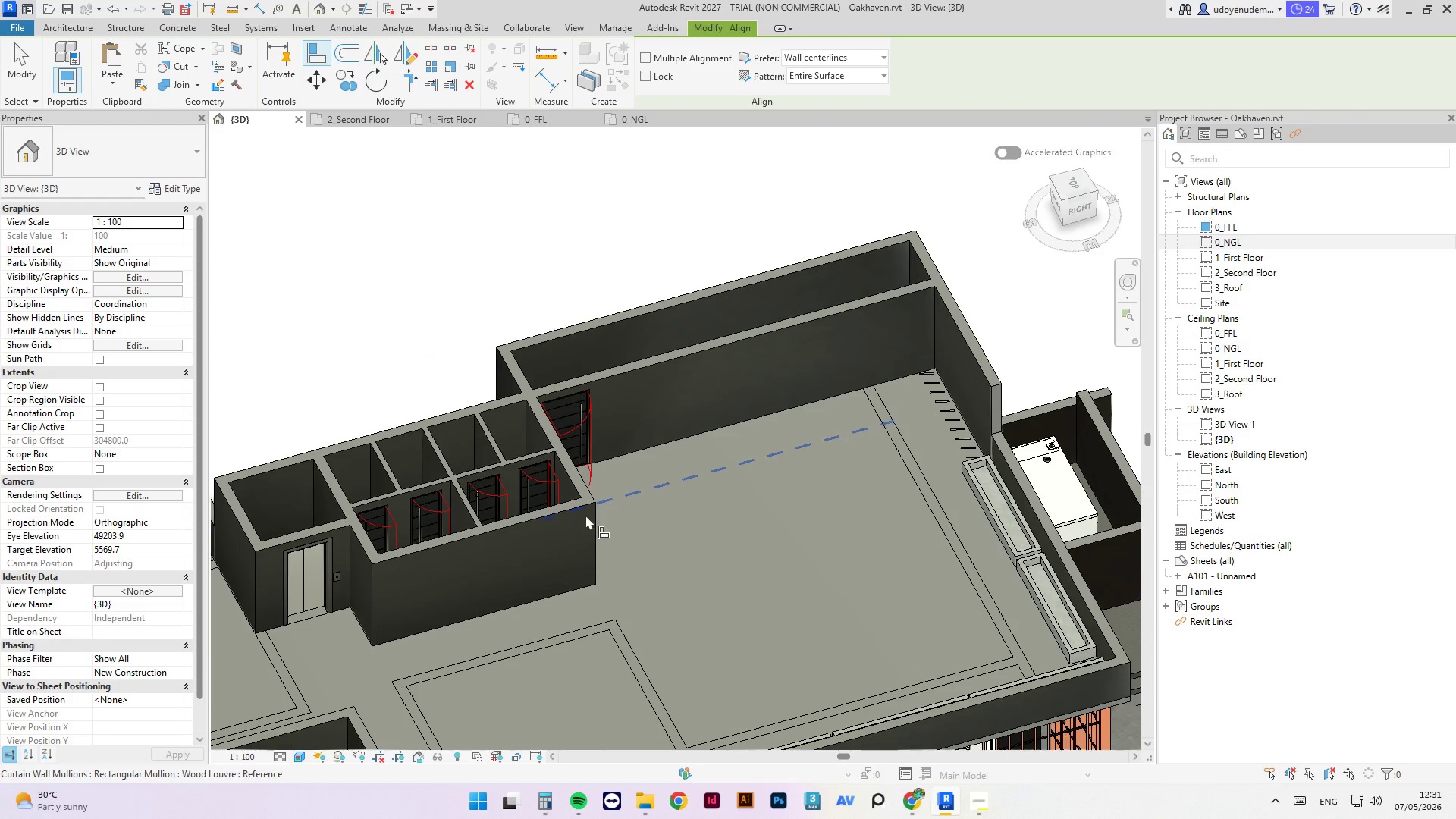 
key(Backquote)
 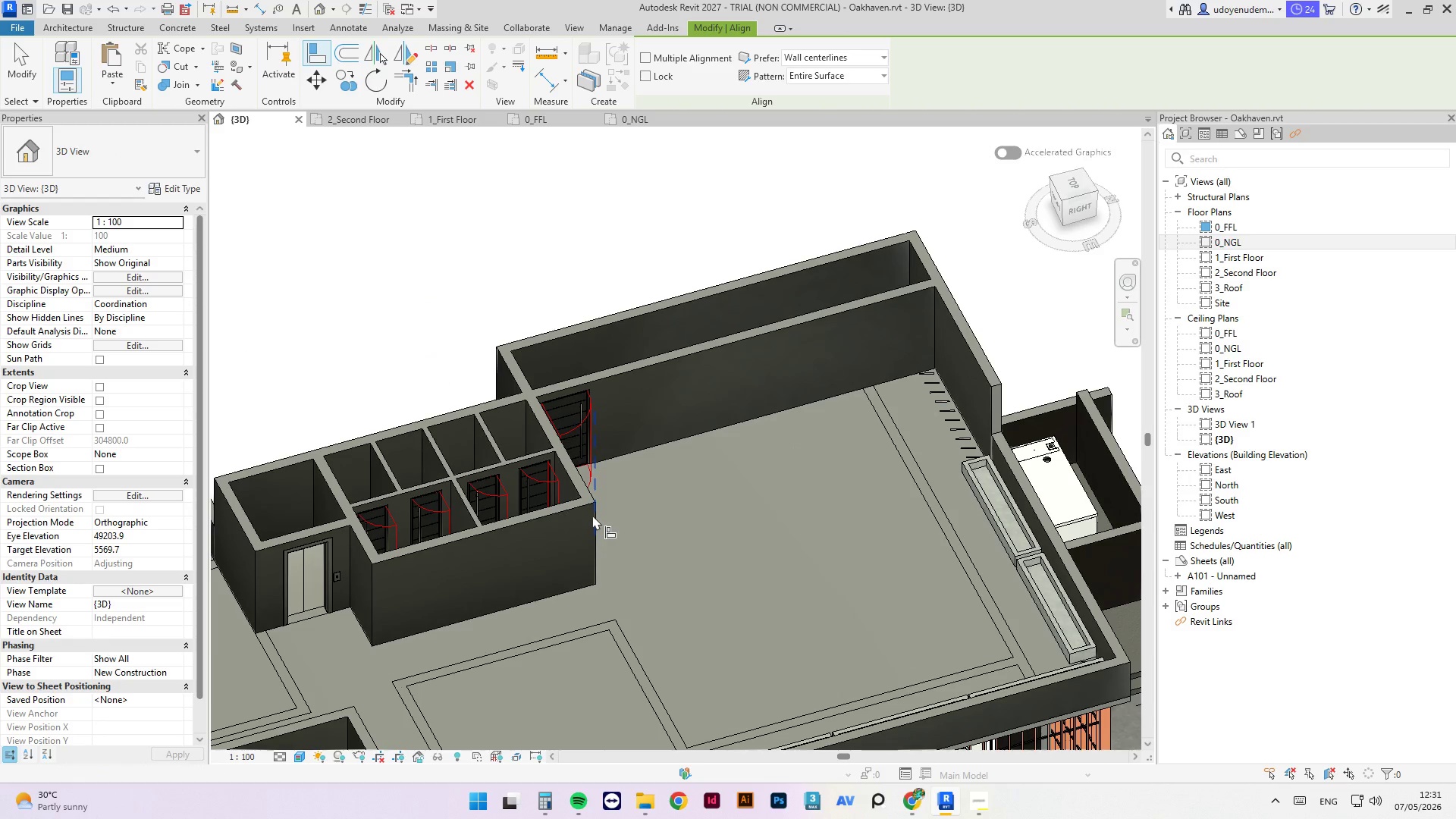 
key(Backquote)
 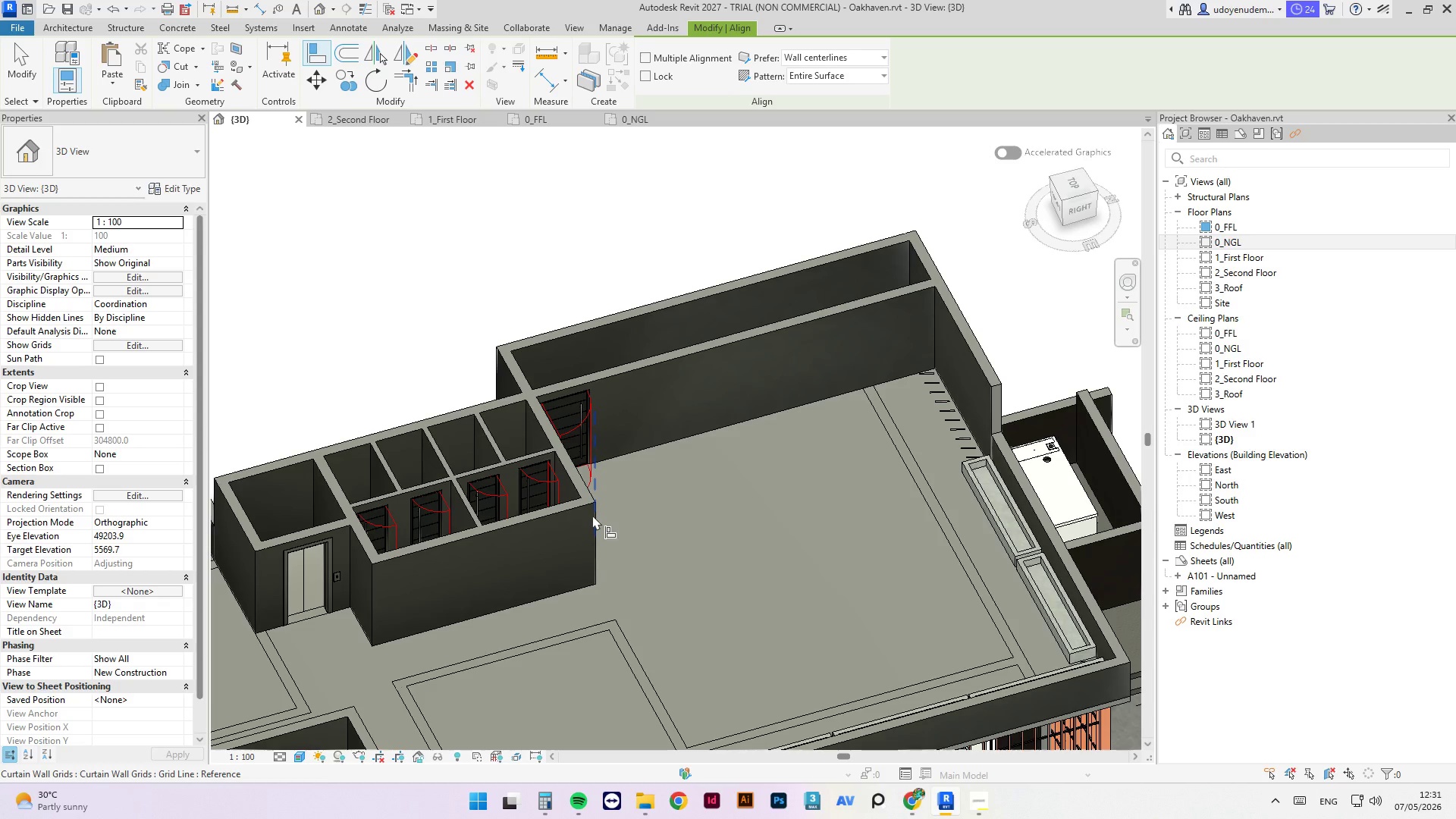 
key(Backquote)
 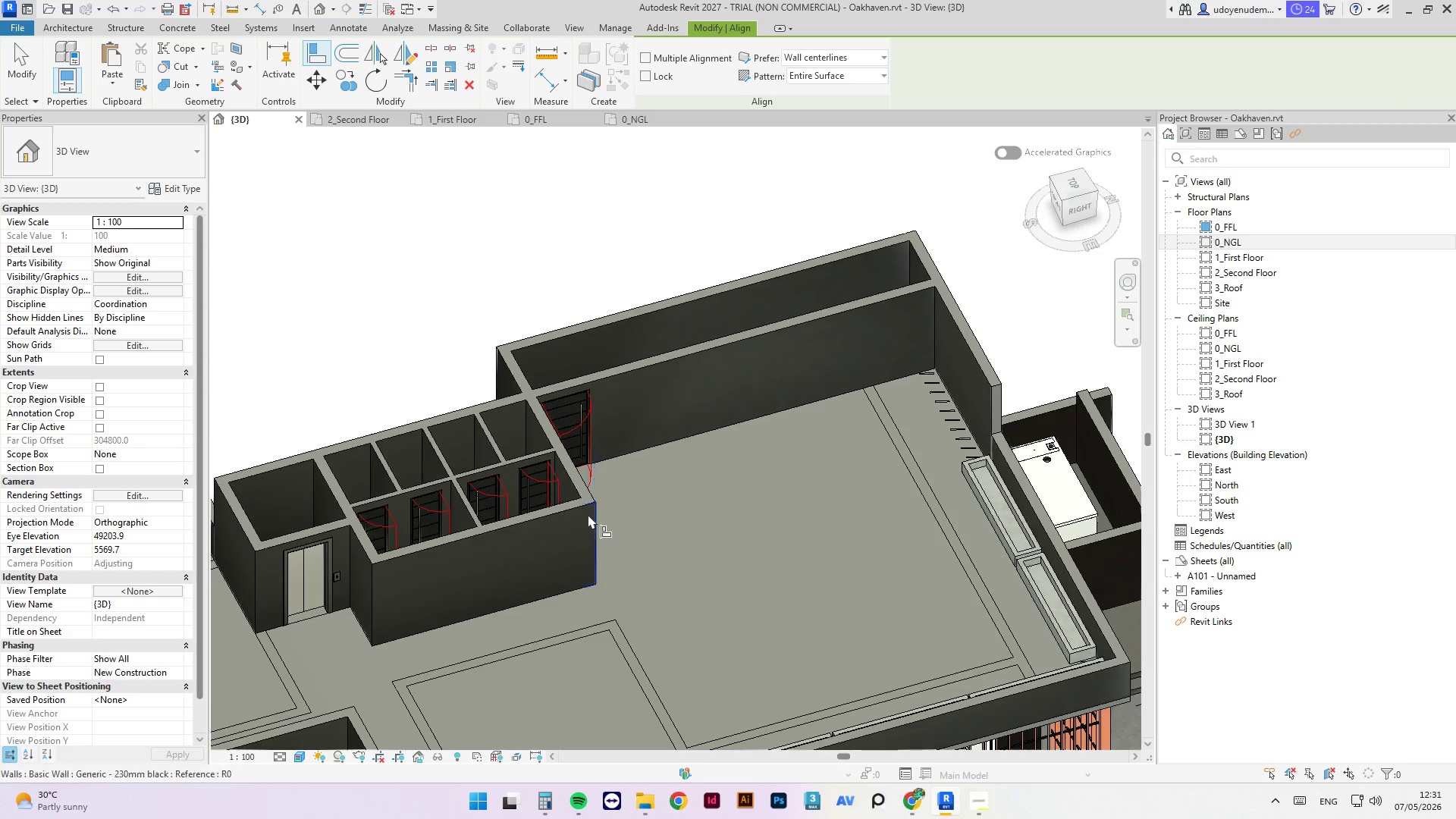 
scroll: coordinate [586, 500], scroll_direction: up, amount: 7.0
 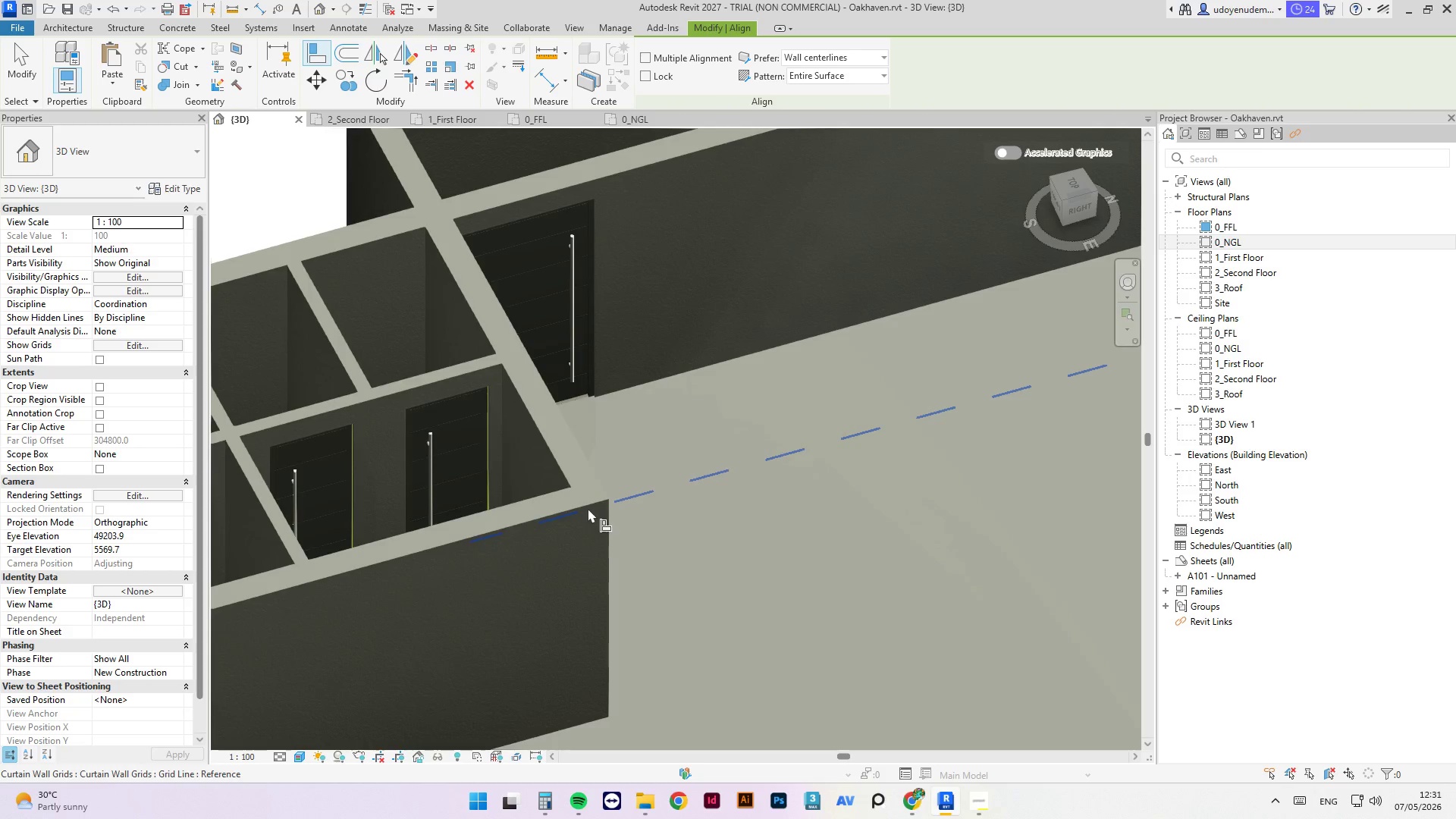 
key(Backquote)
 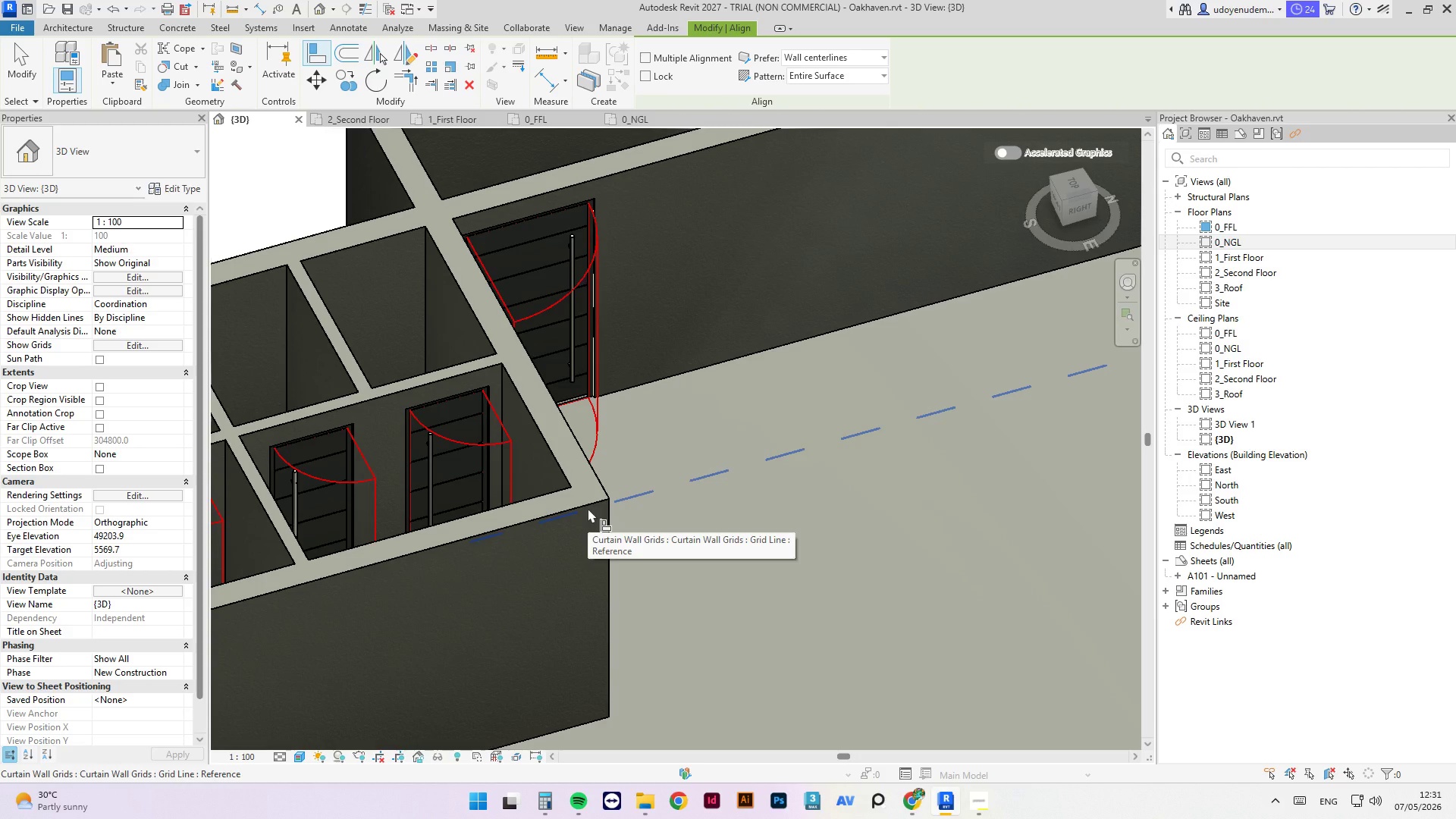 
key(Tab)
 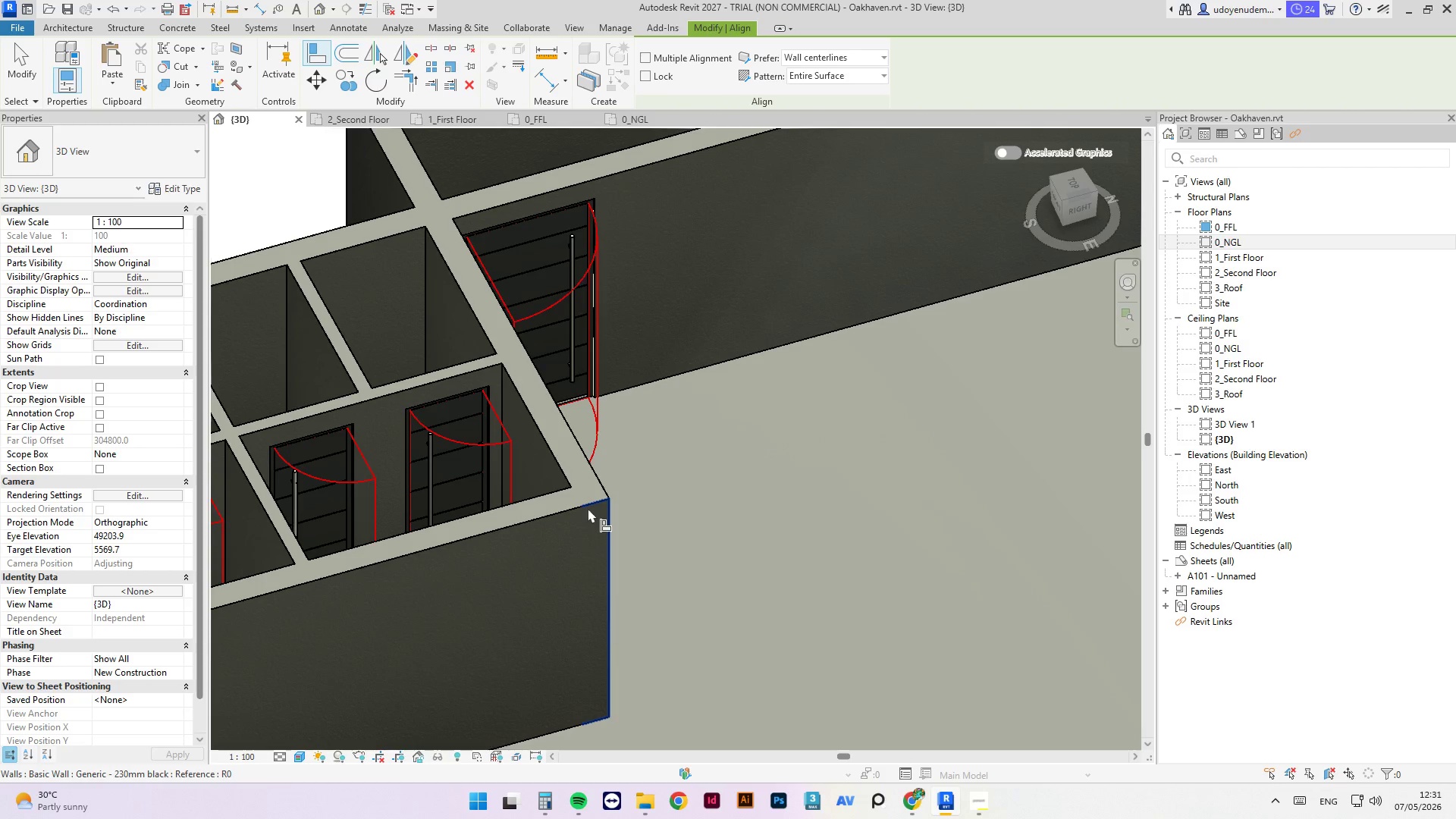 
key(Tab)
 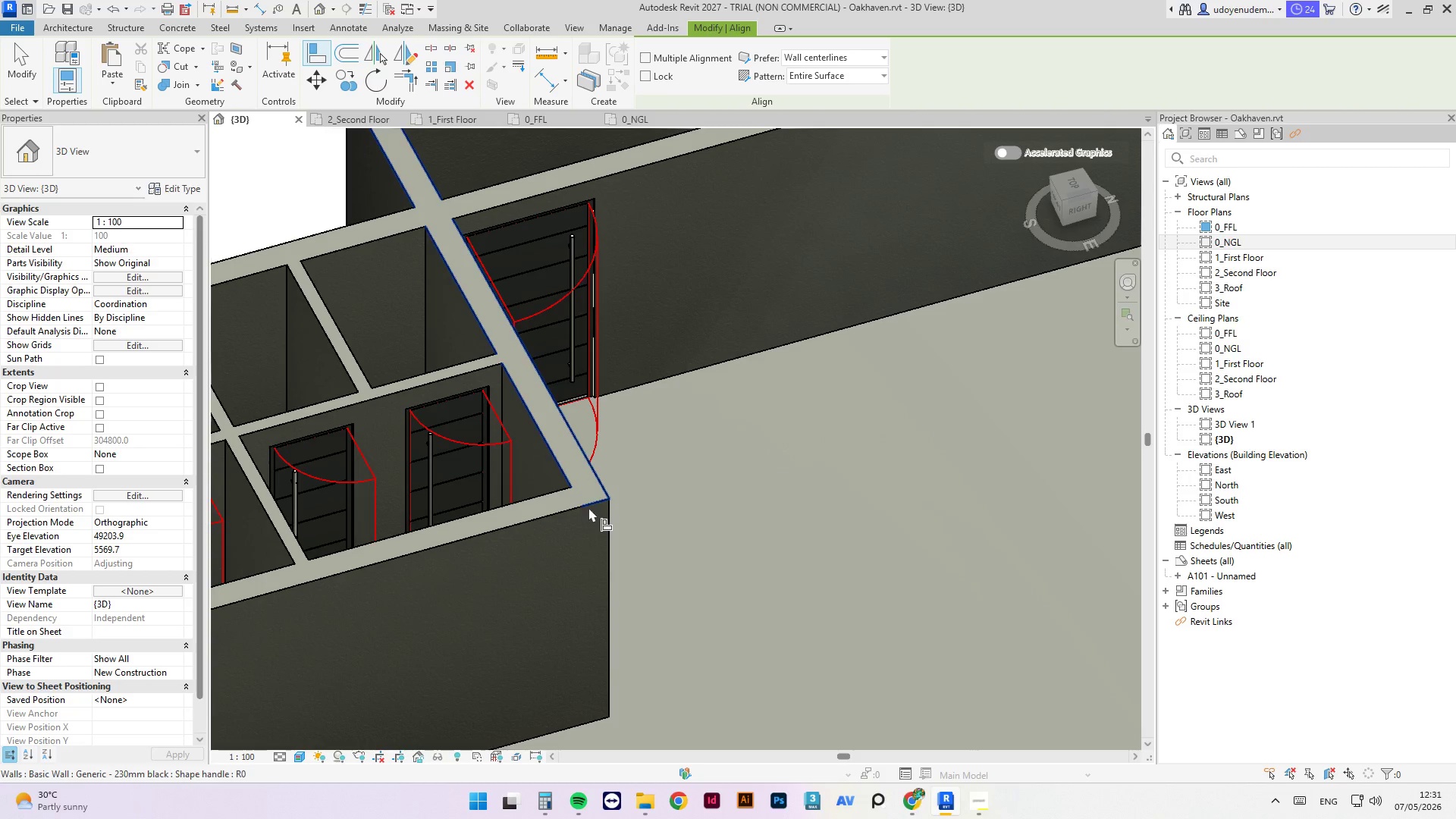 
key(Tab)
 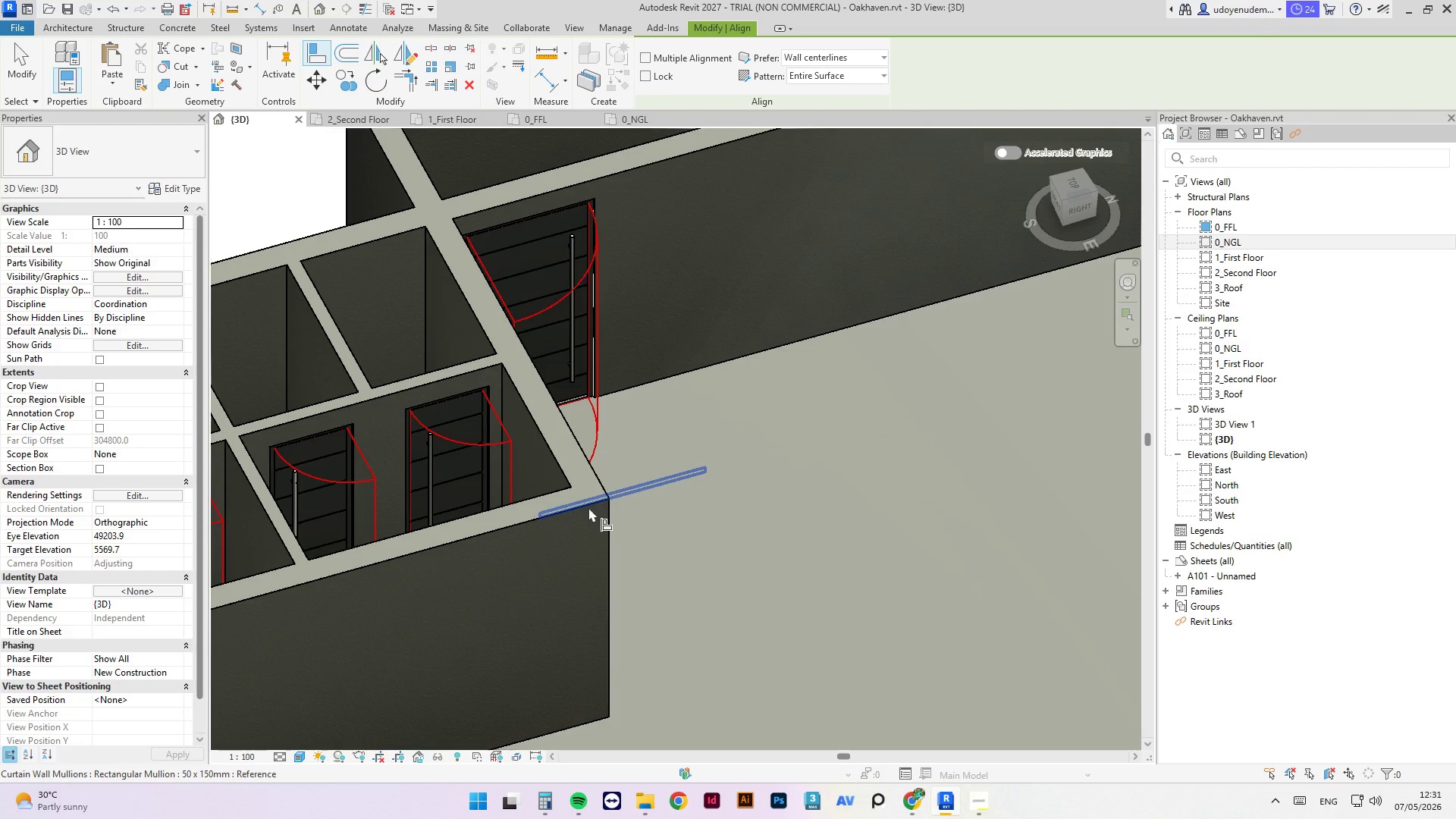 
key(Tab)
 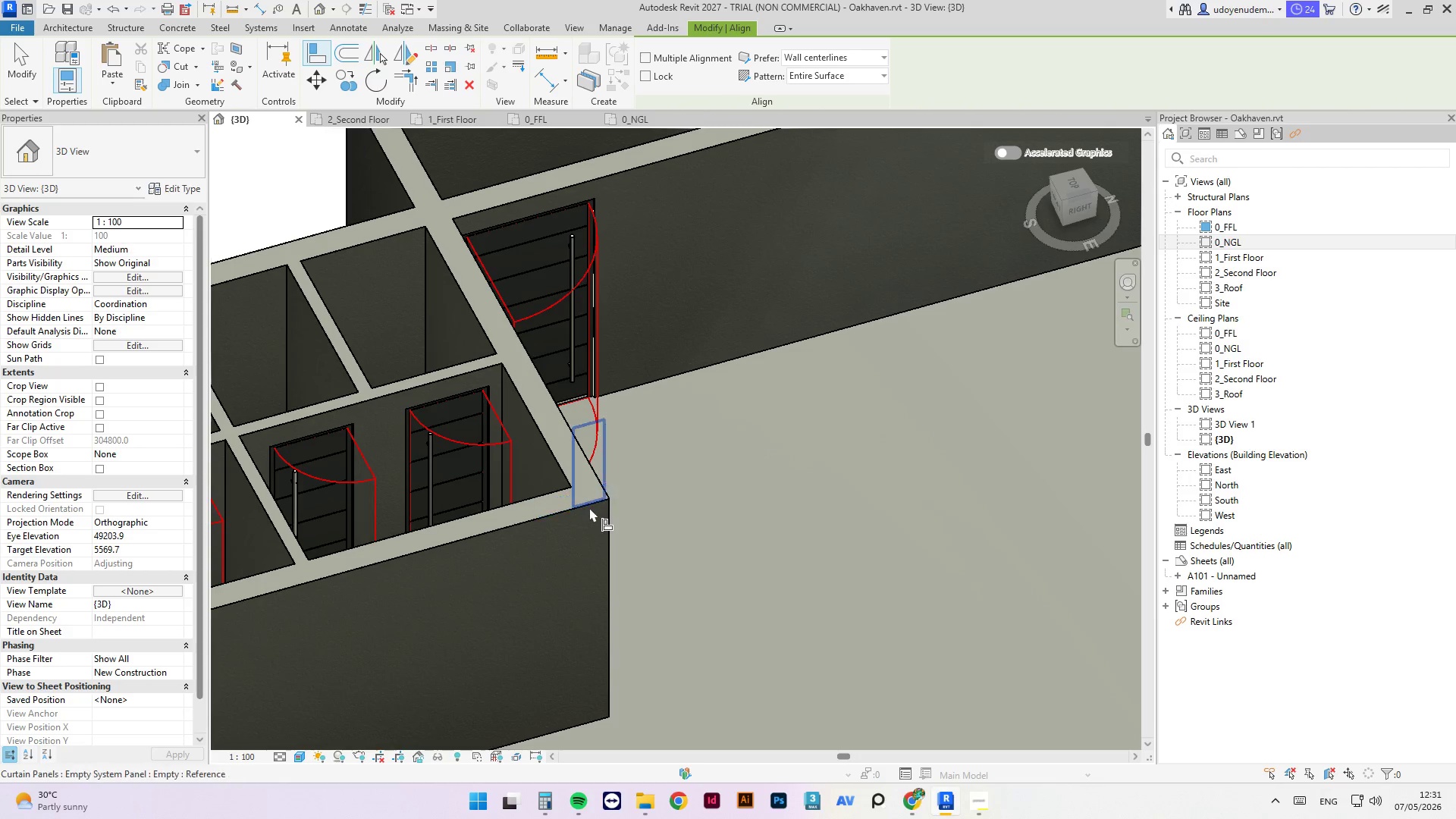 
key(Tab)
 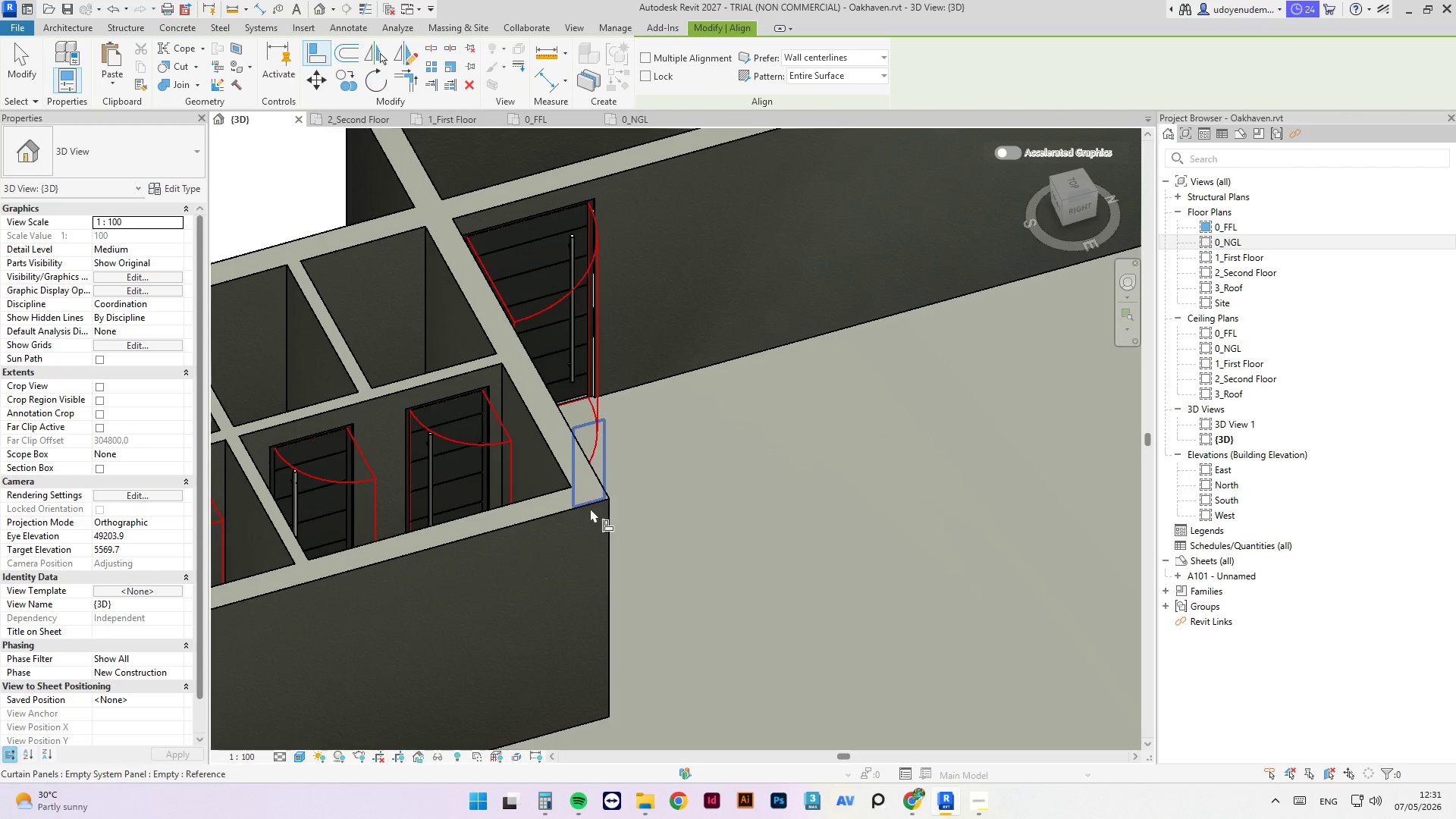 
key(Tab)
 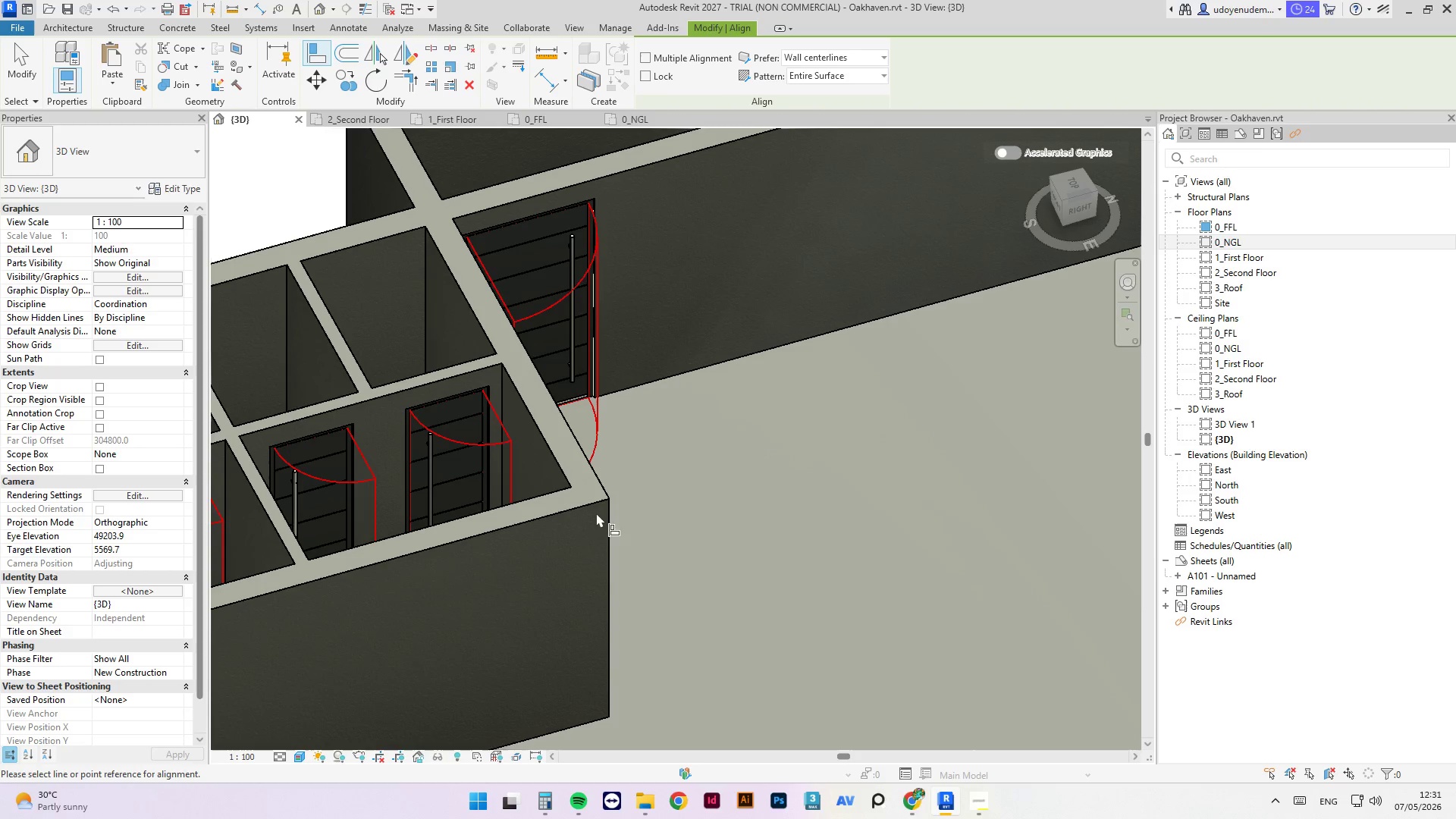 
key(Tab)
 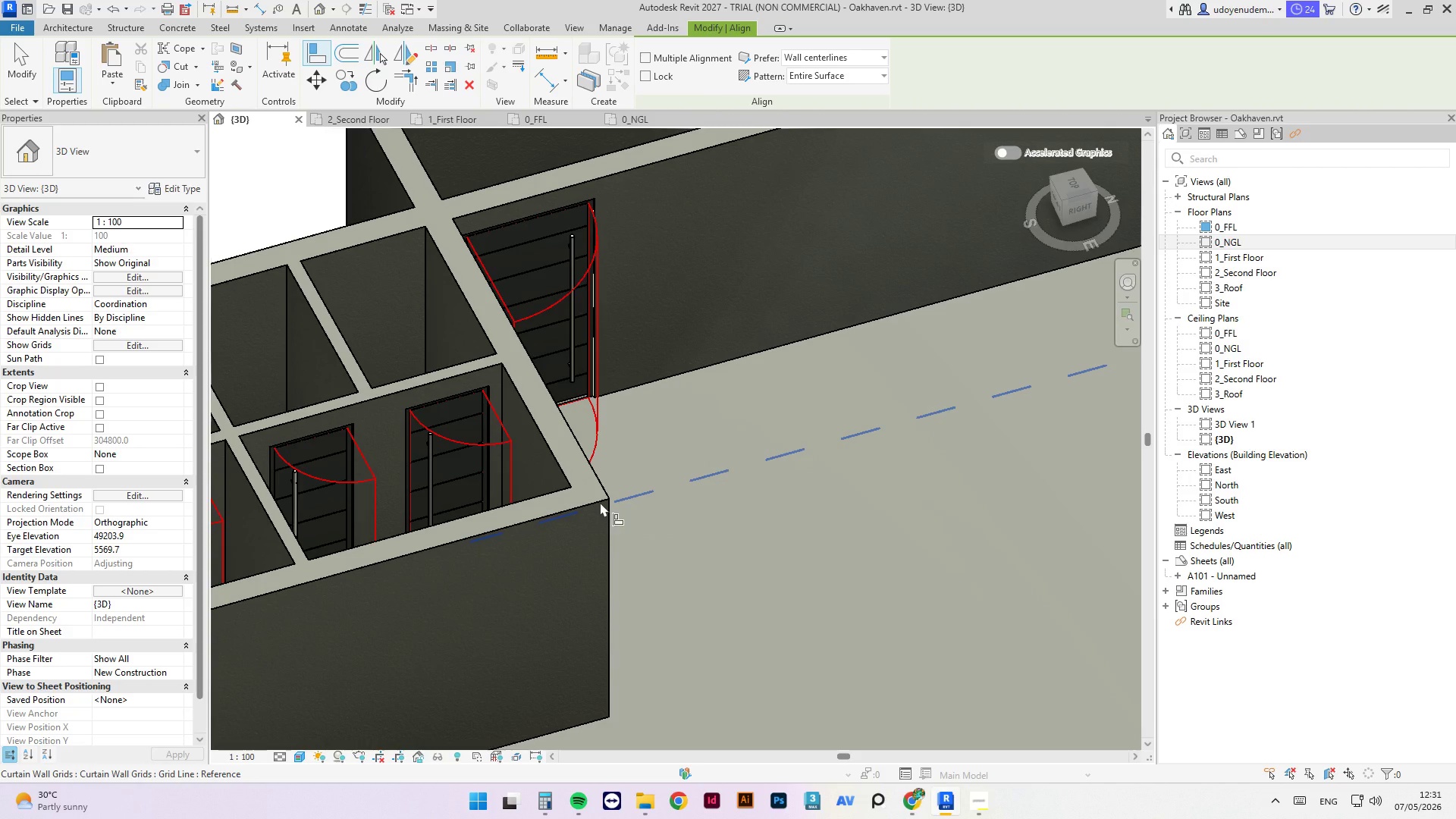 
key(Tab)
 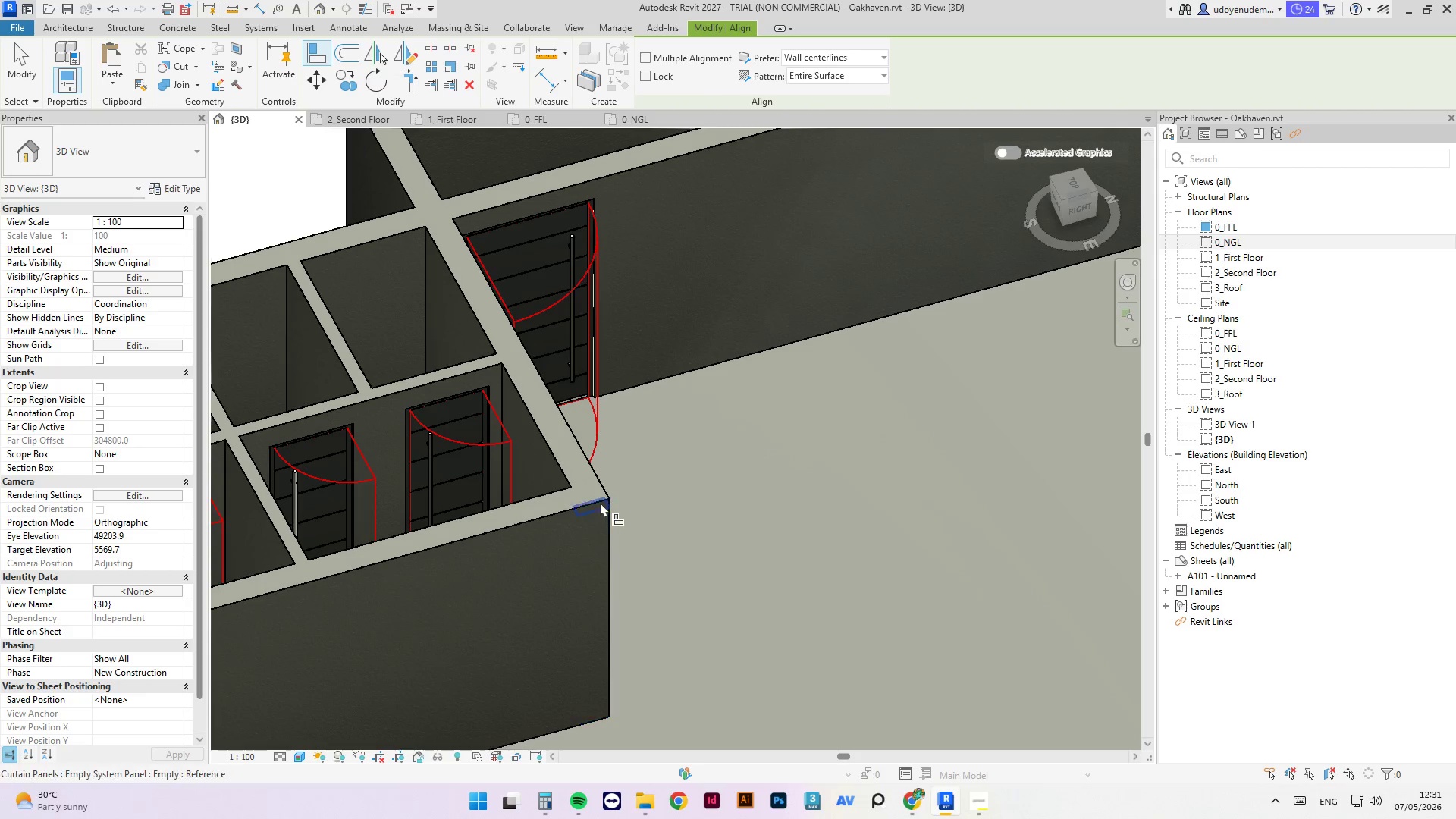 
key(Tab)
 